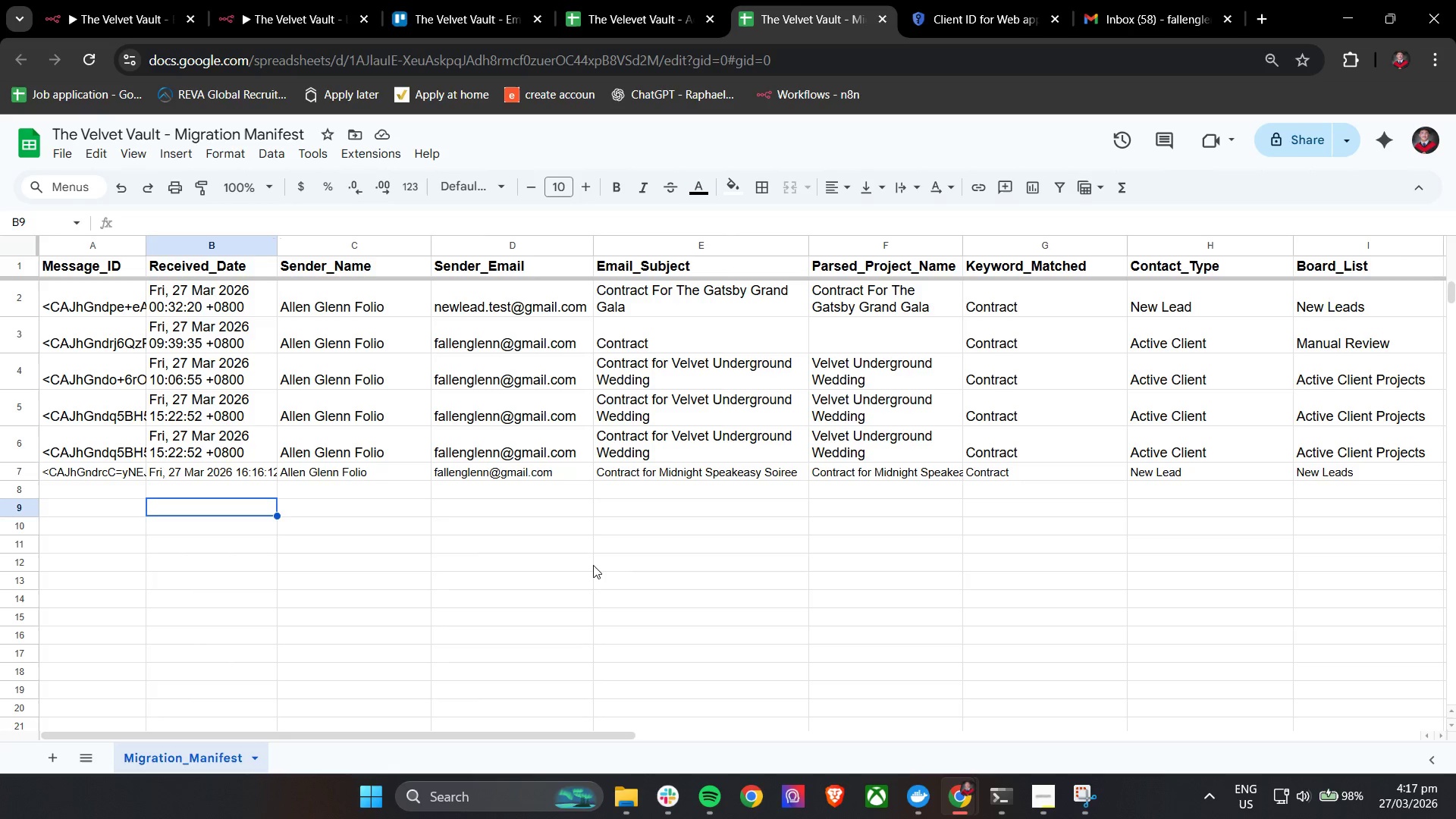 
left_click([617, 497])
 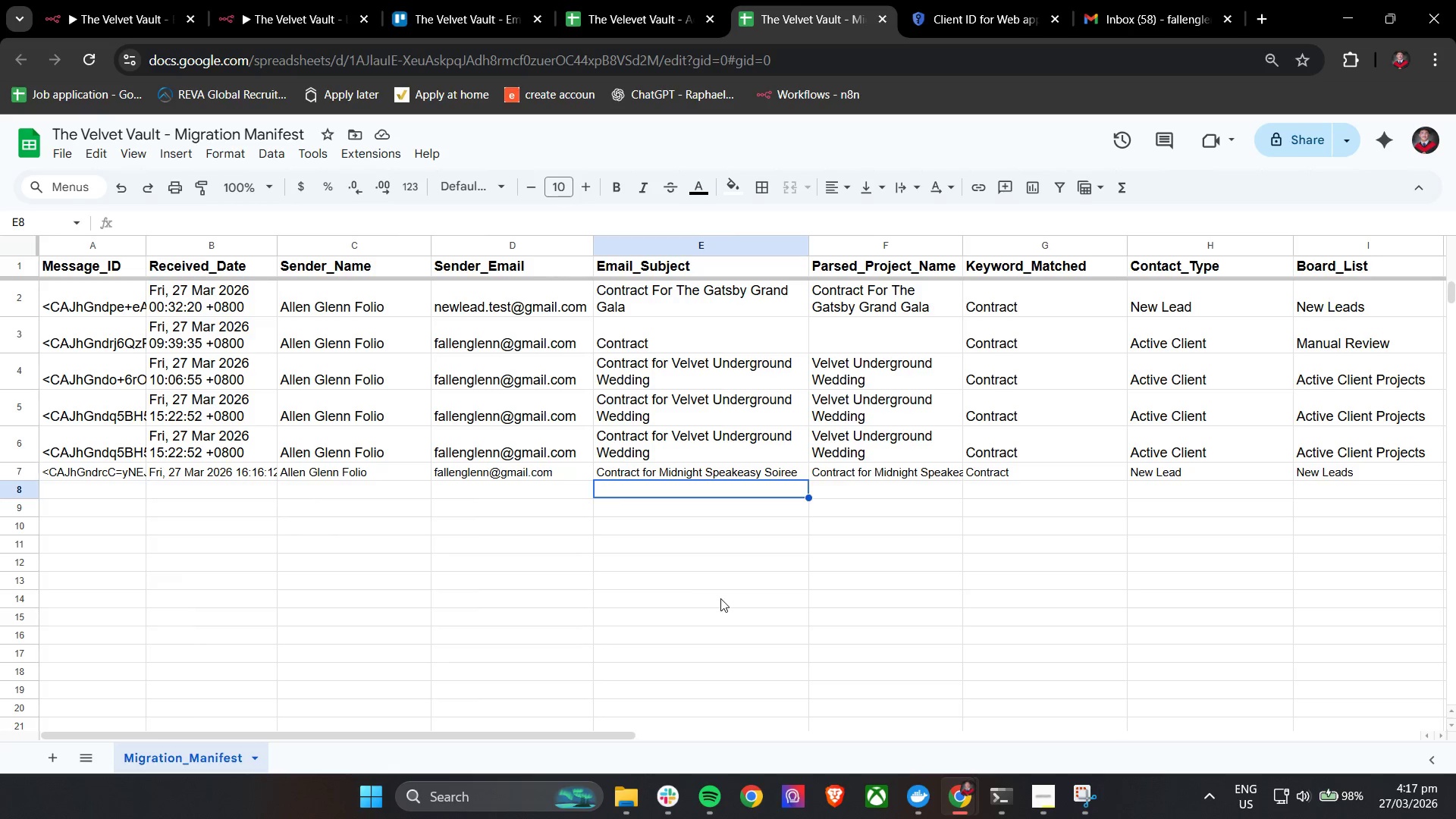 
left_click([720, 598])
 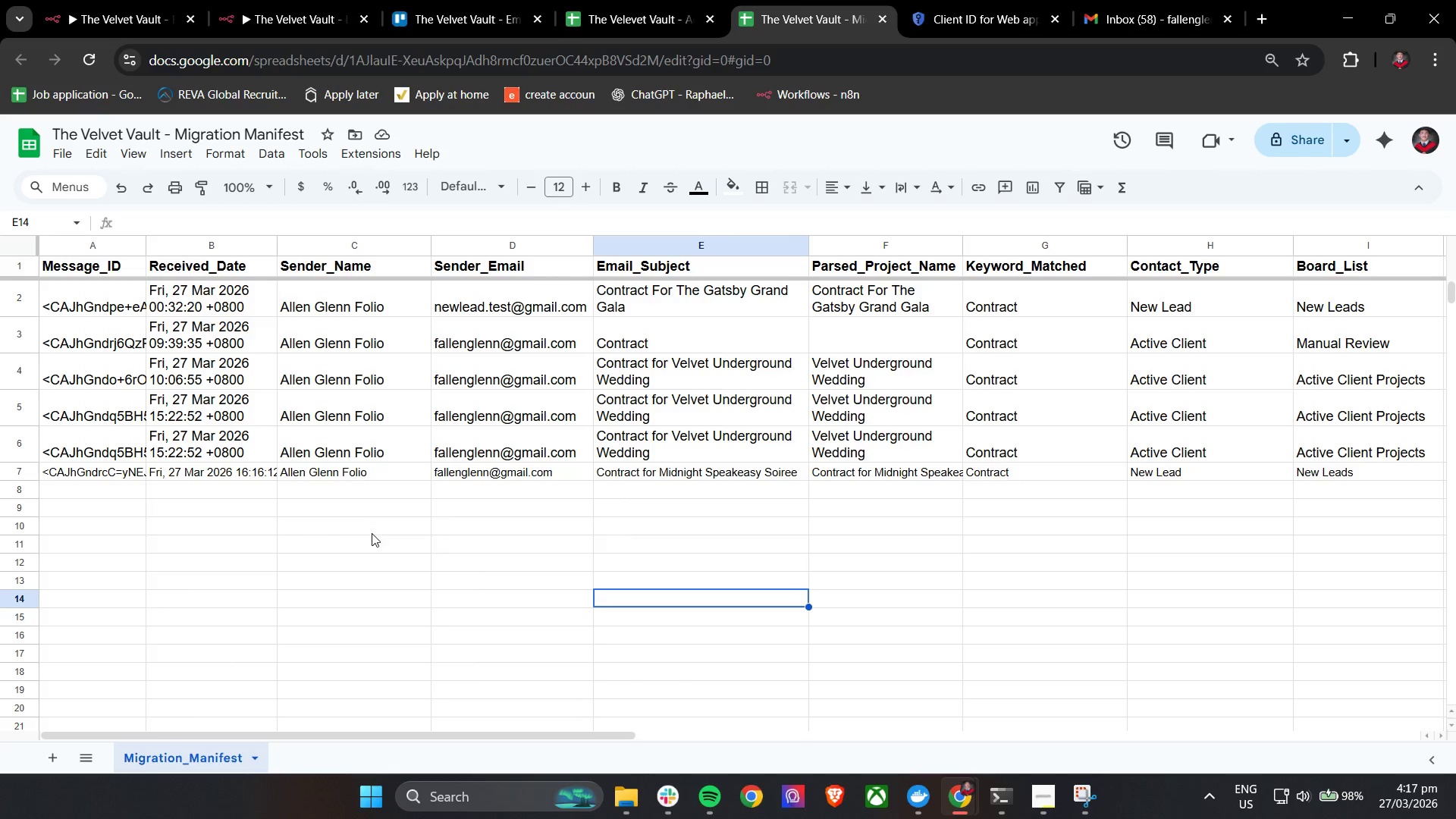 
left_click([372, 533])
 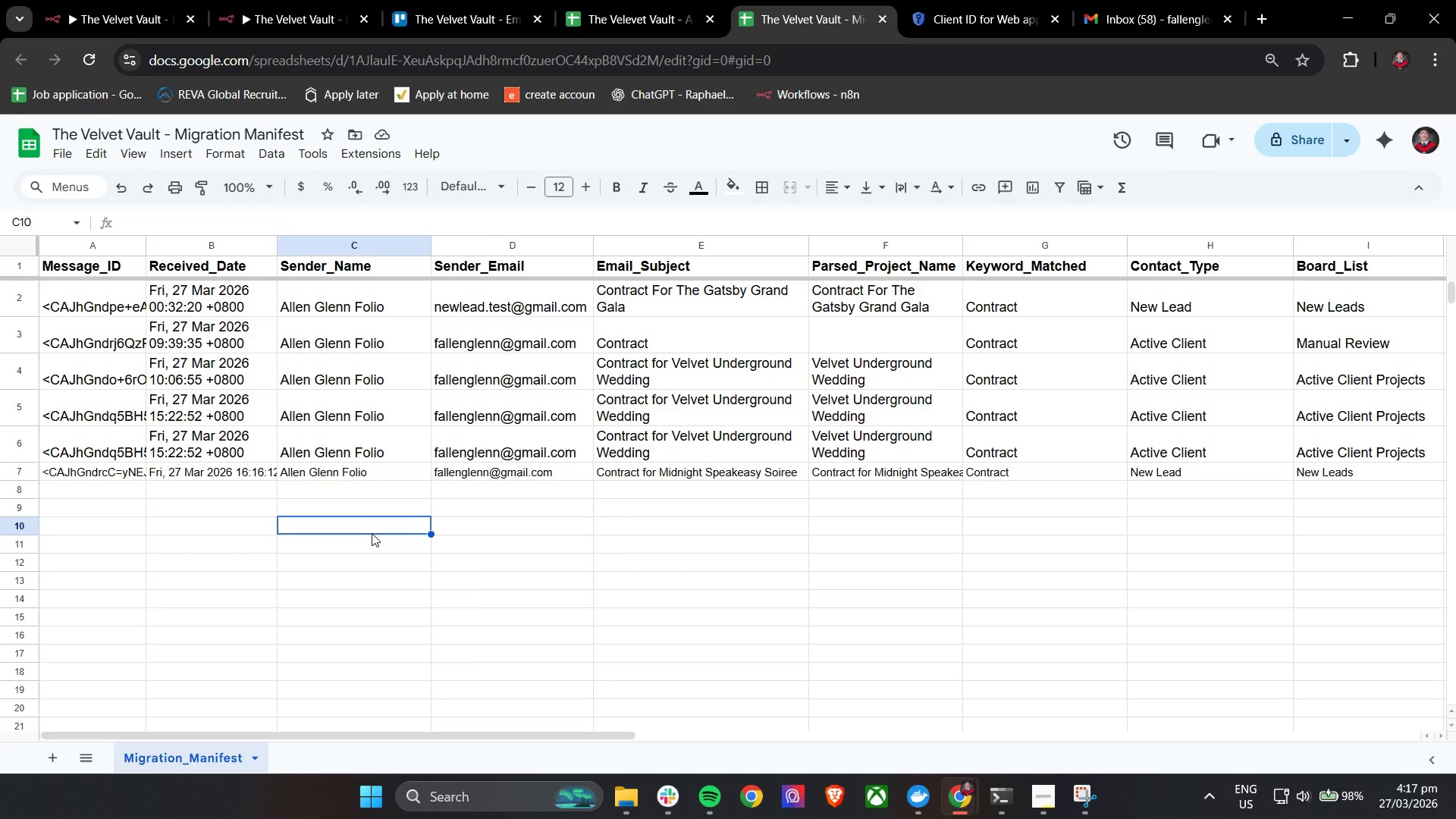 
key(Control+A)
 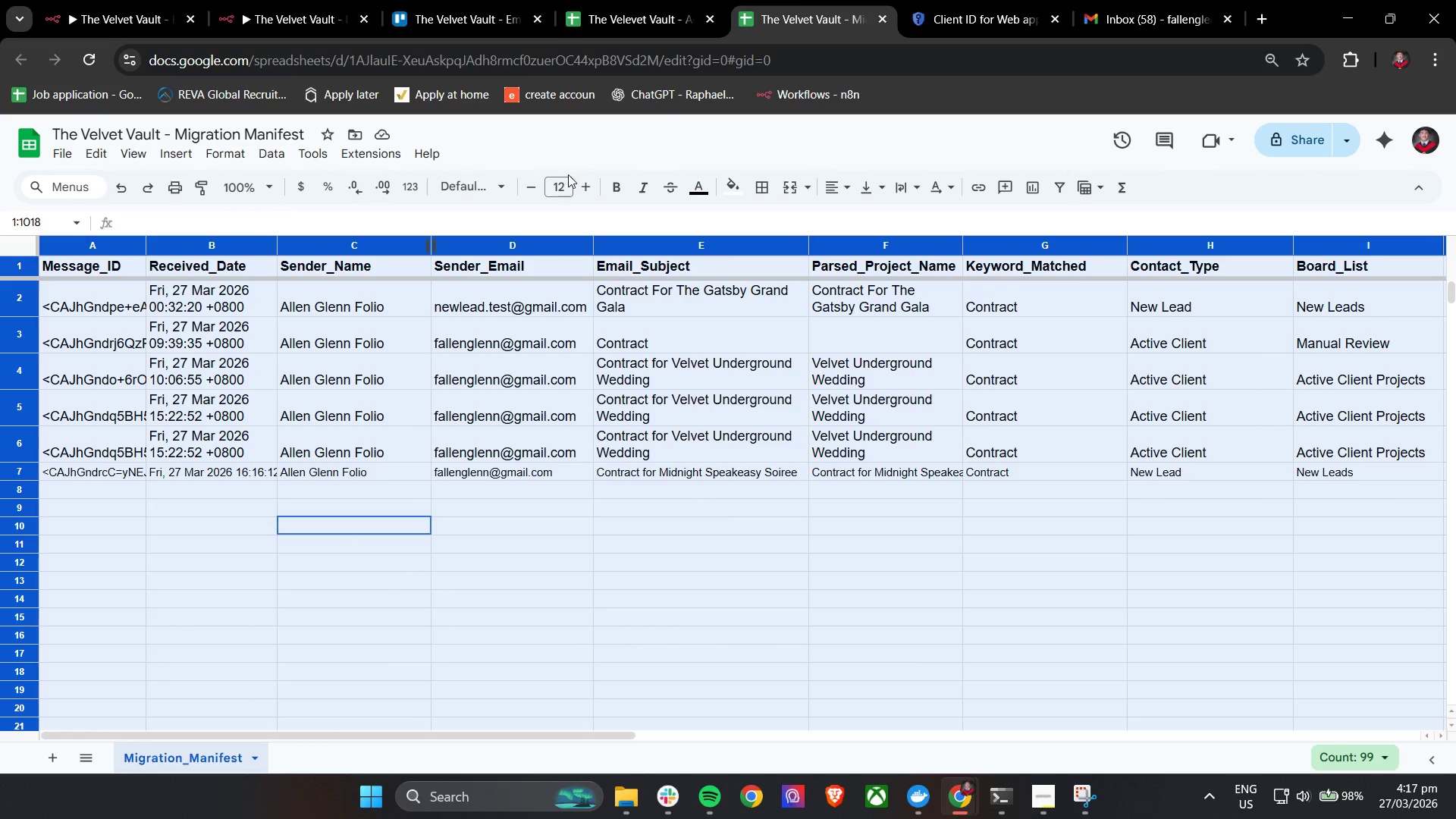 
left_click([581, 188])
 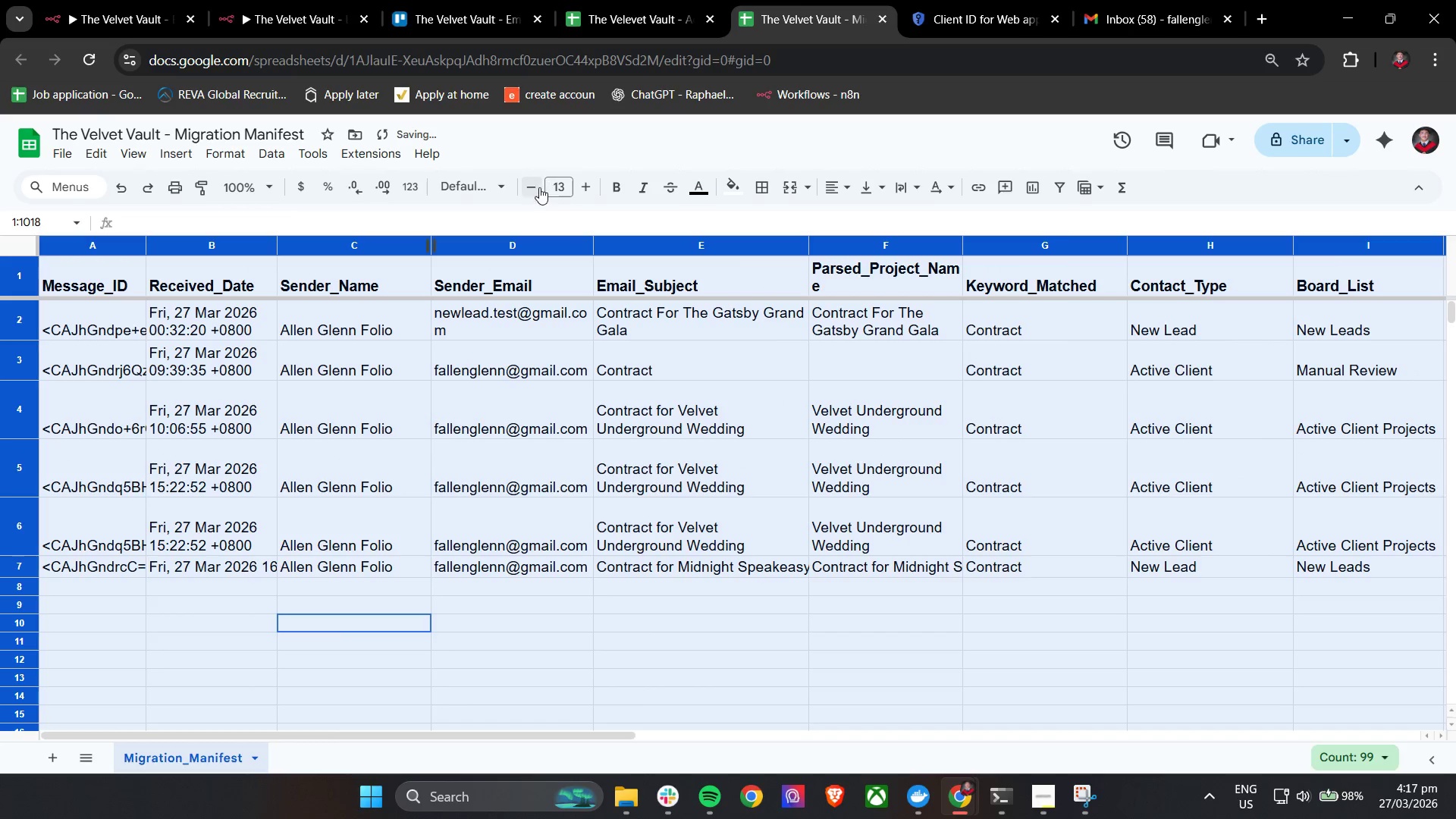 
left_click([532, 187])
 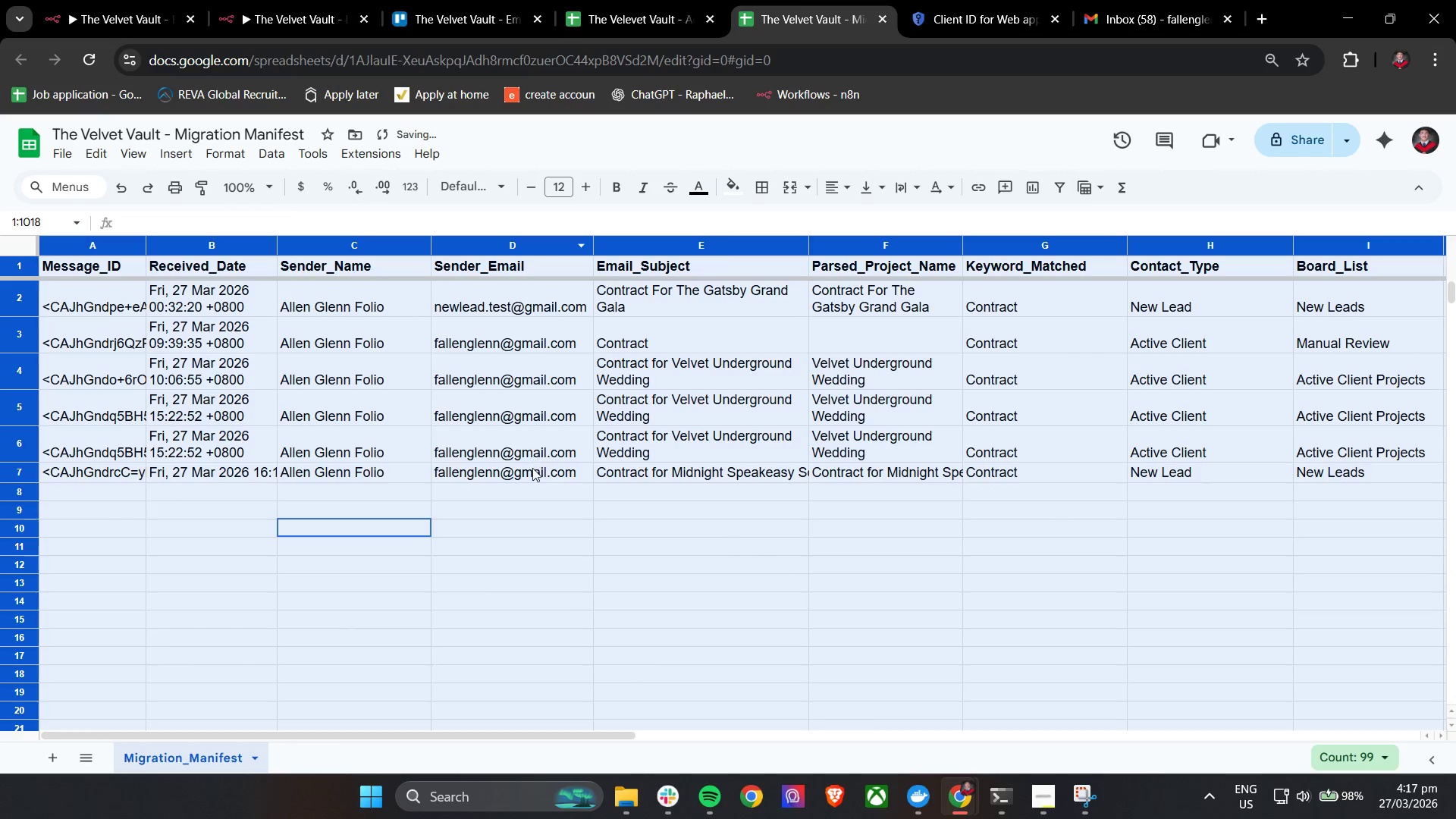 
left_click([576, 529])
 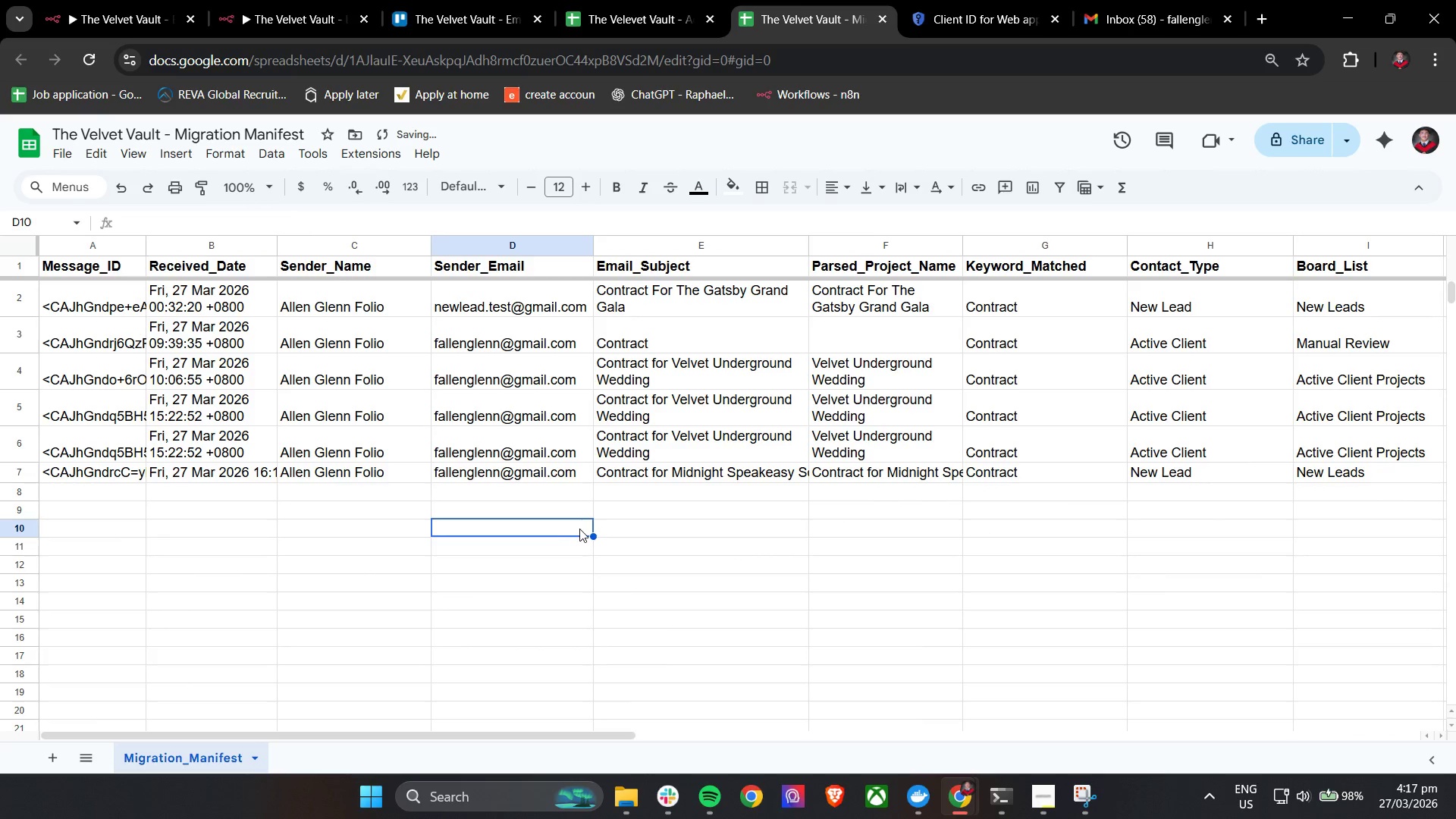 
hold_key(key=ShiftLeft, duration=1.51)
 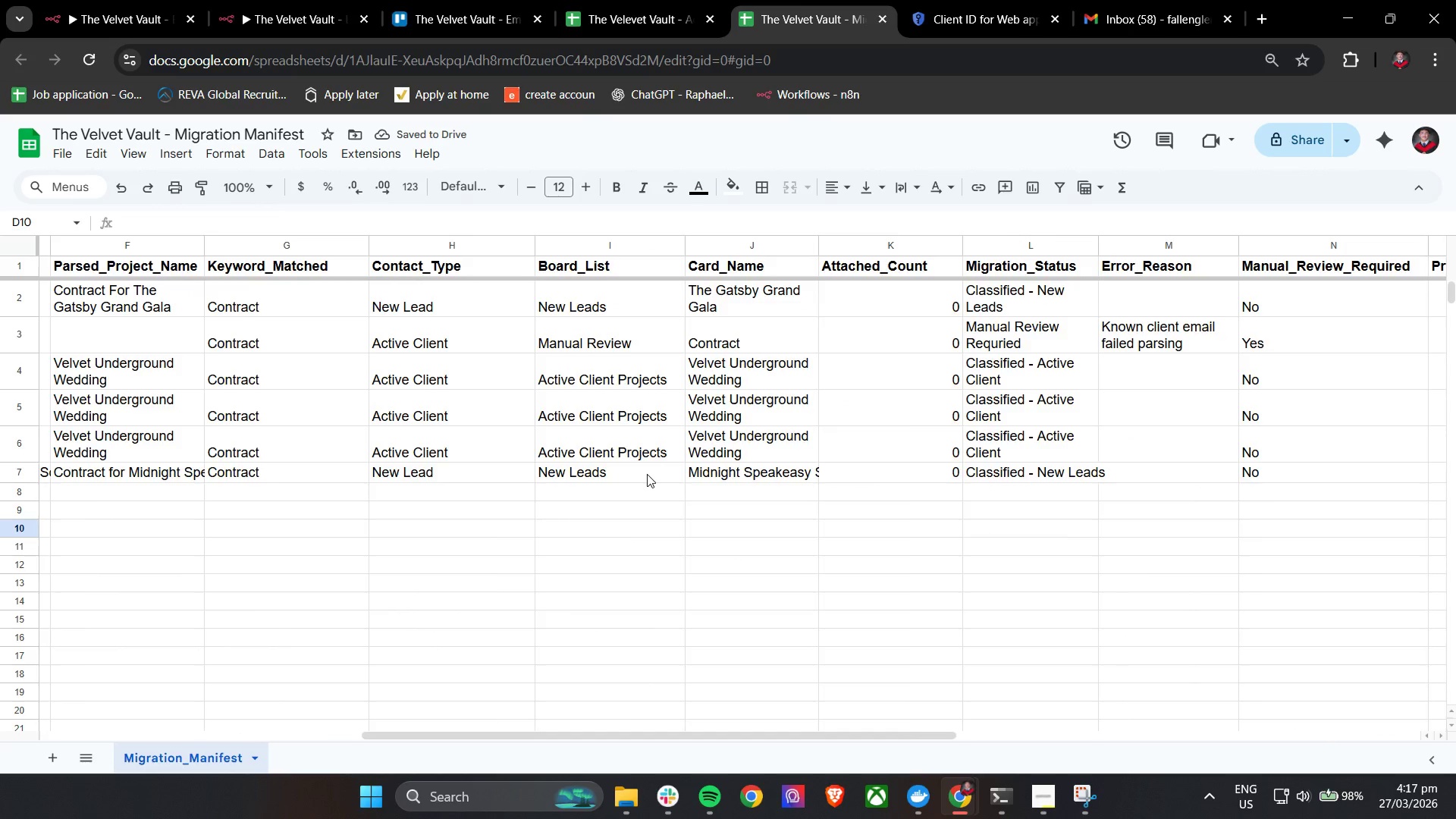 
hold_key(key=ShiftLeft, duration=1.5)
 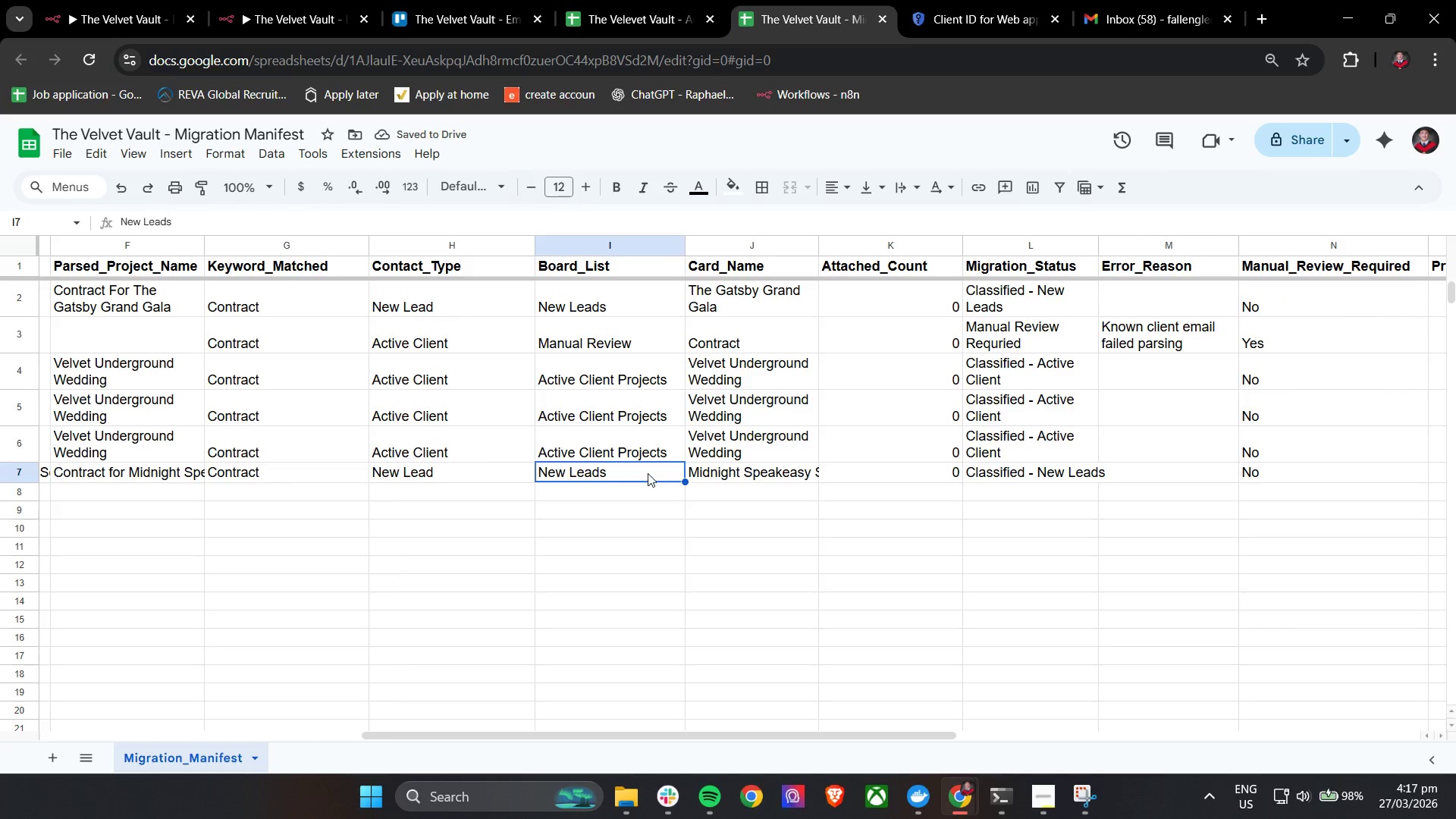 
scroll: coordinate [647, 474], scroll_direction: down, amount: 12.0
 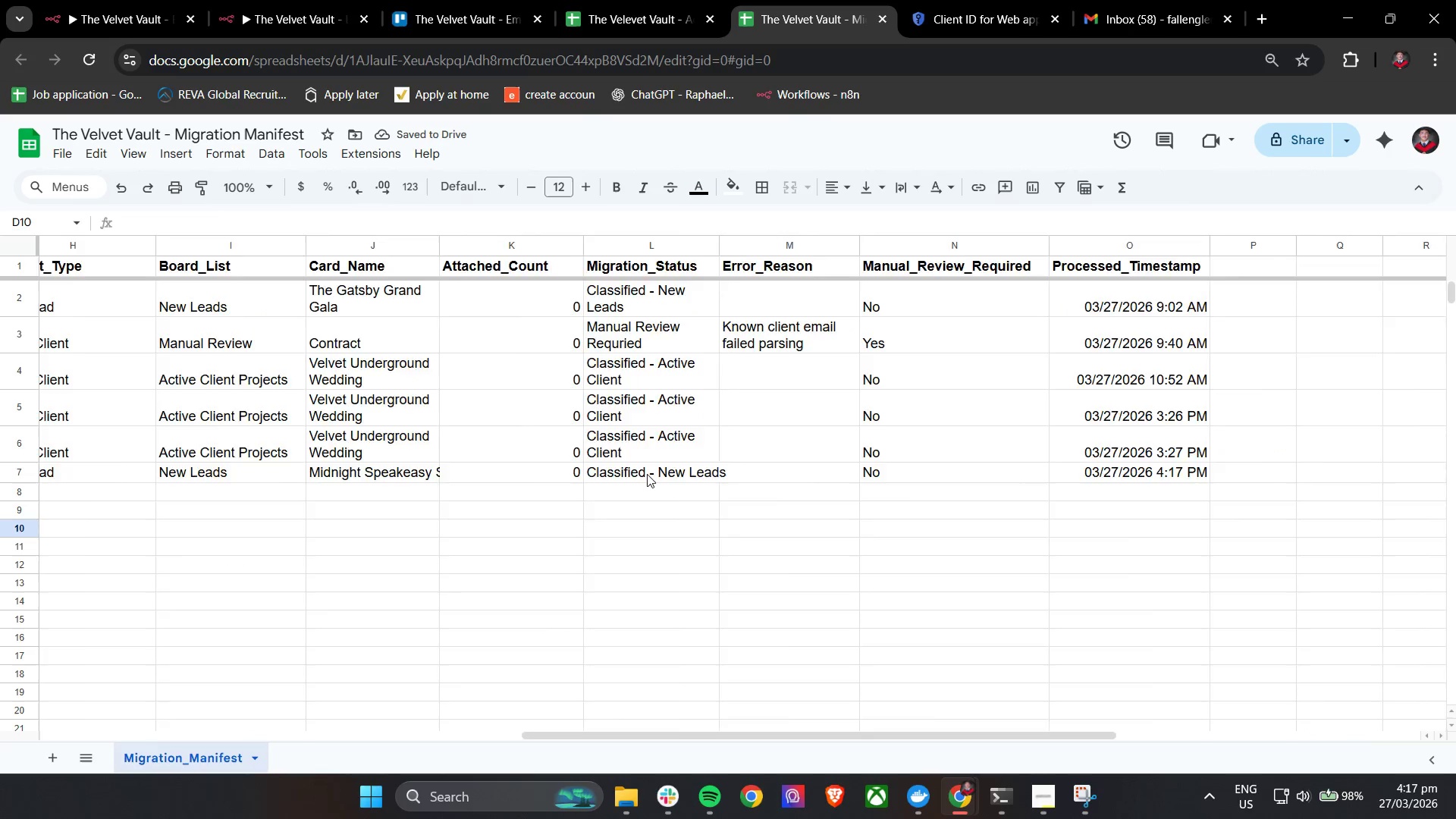 
key(Shift+ShiftLeft)
 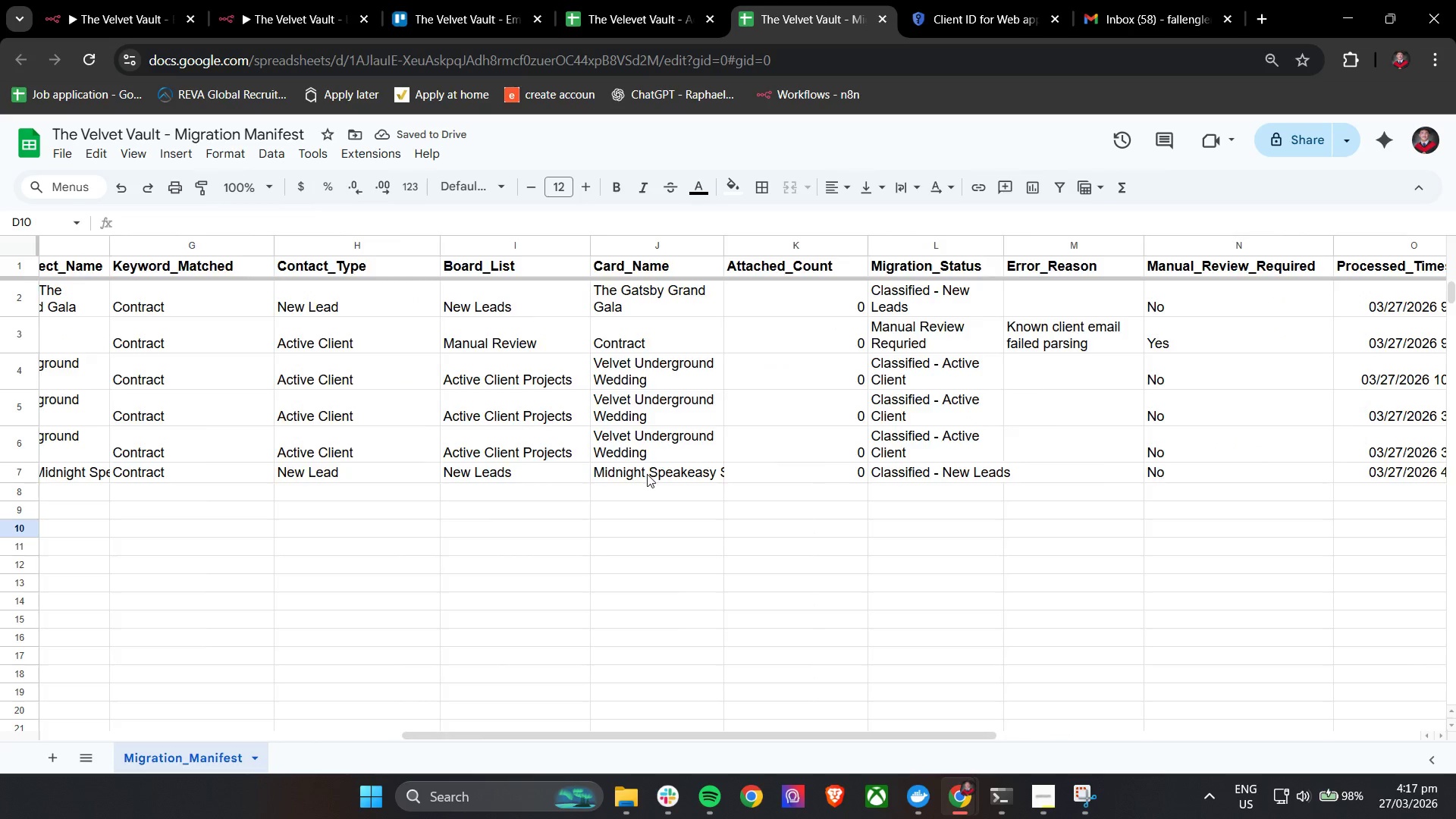 
key(Shift+ShiftLeft)
 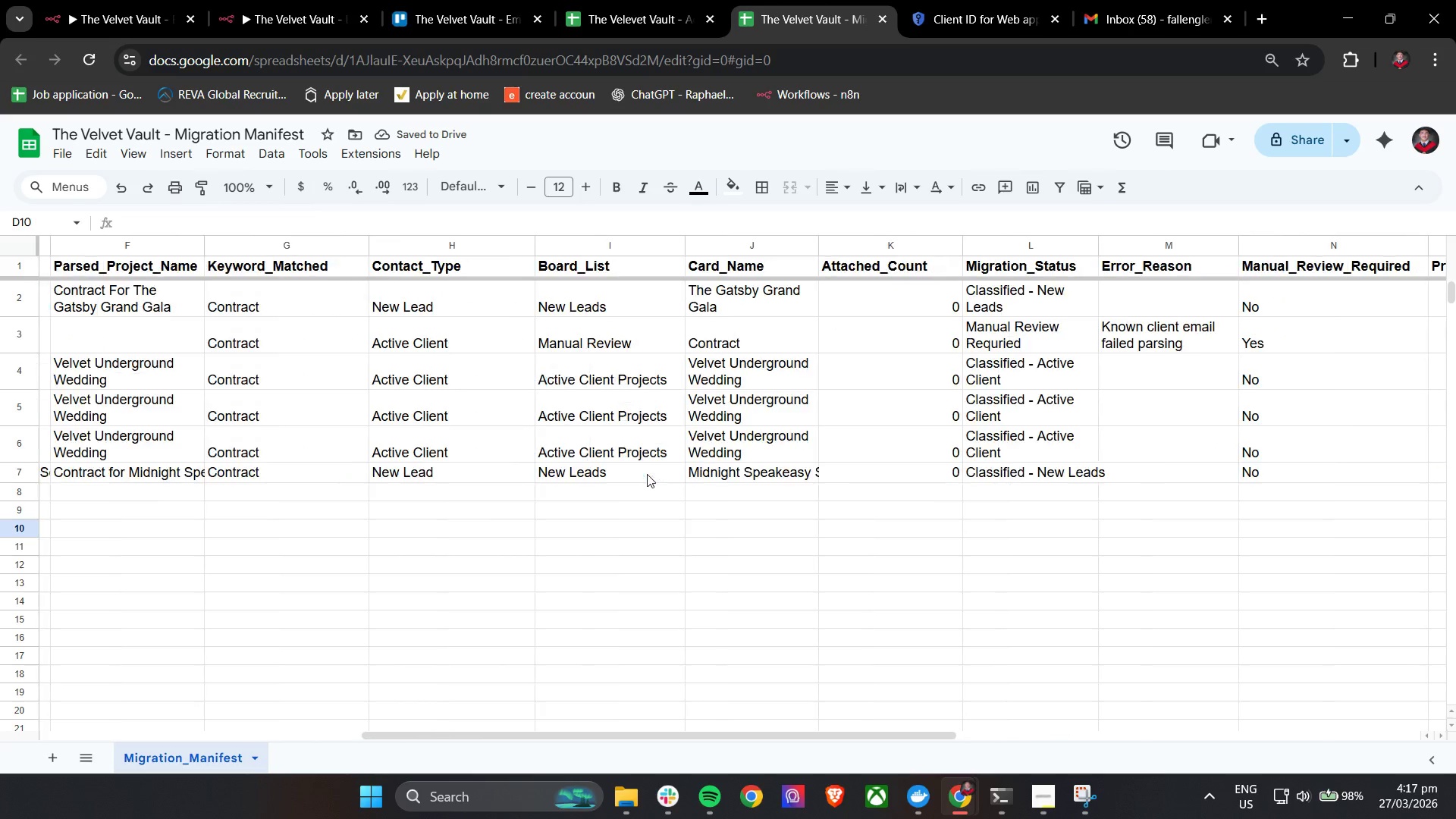 
key(Shift+ShiftLeft)
 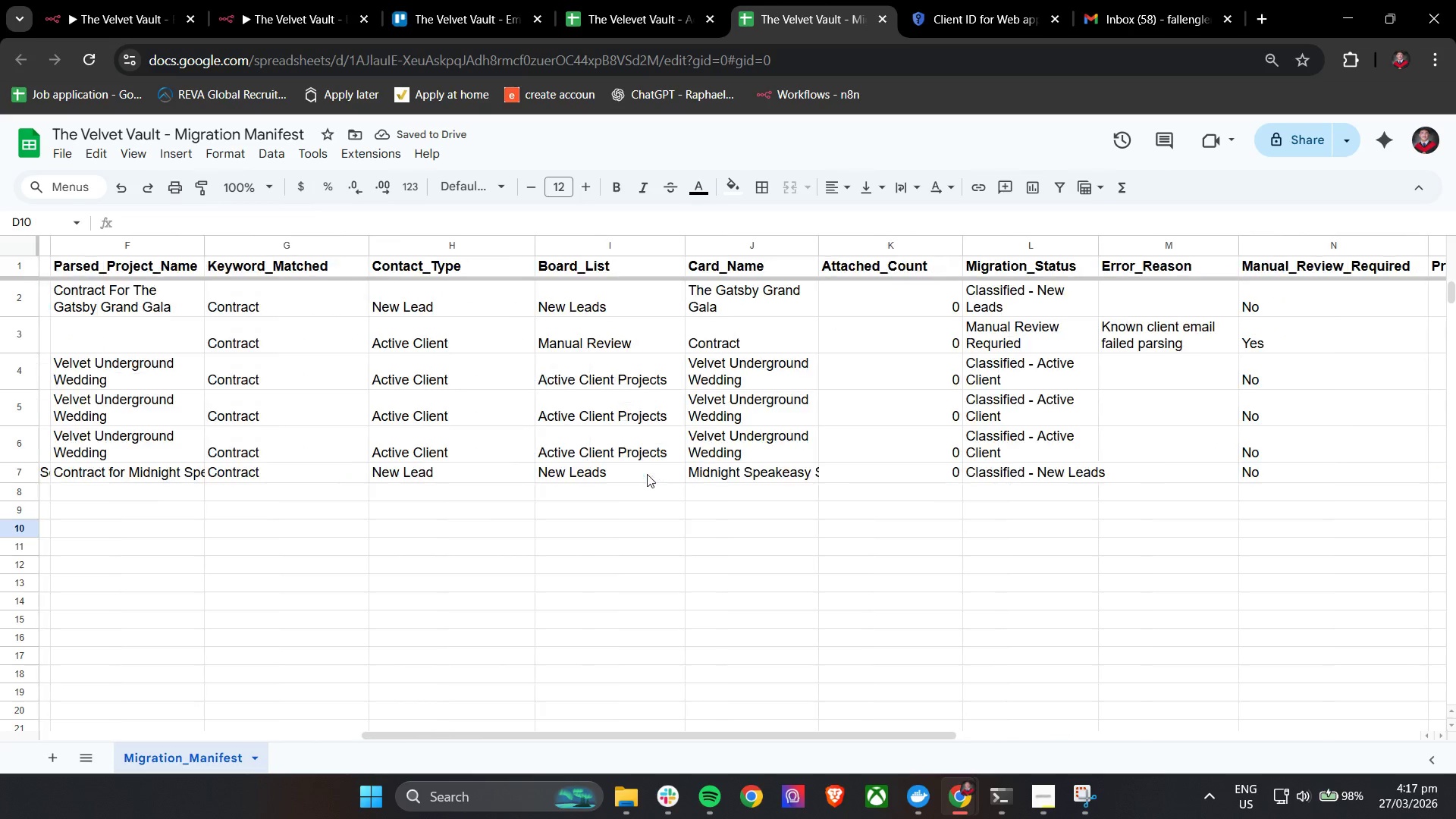 
key(Shift+ShiftLeft)
 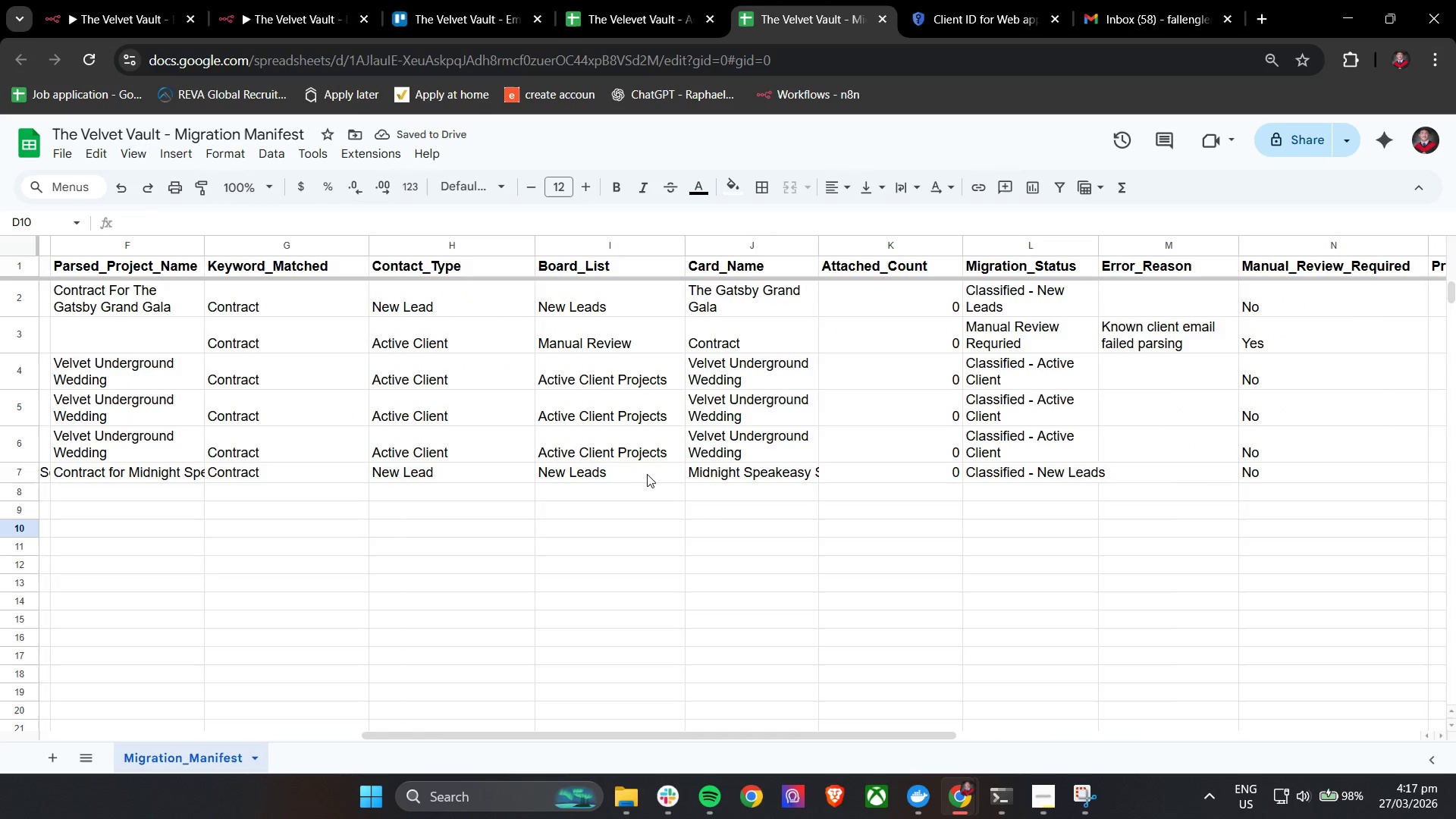 
key(Shift+ShiftLeft)
 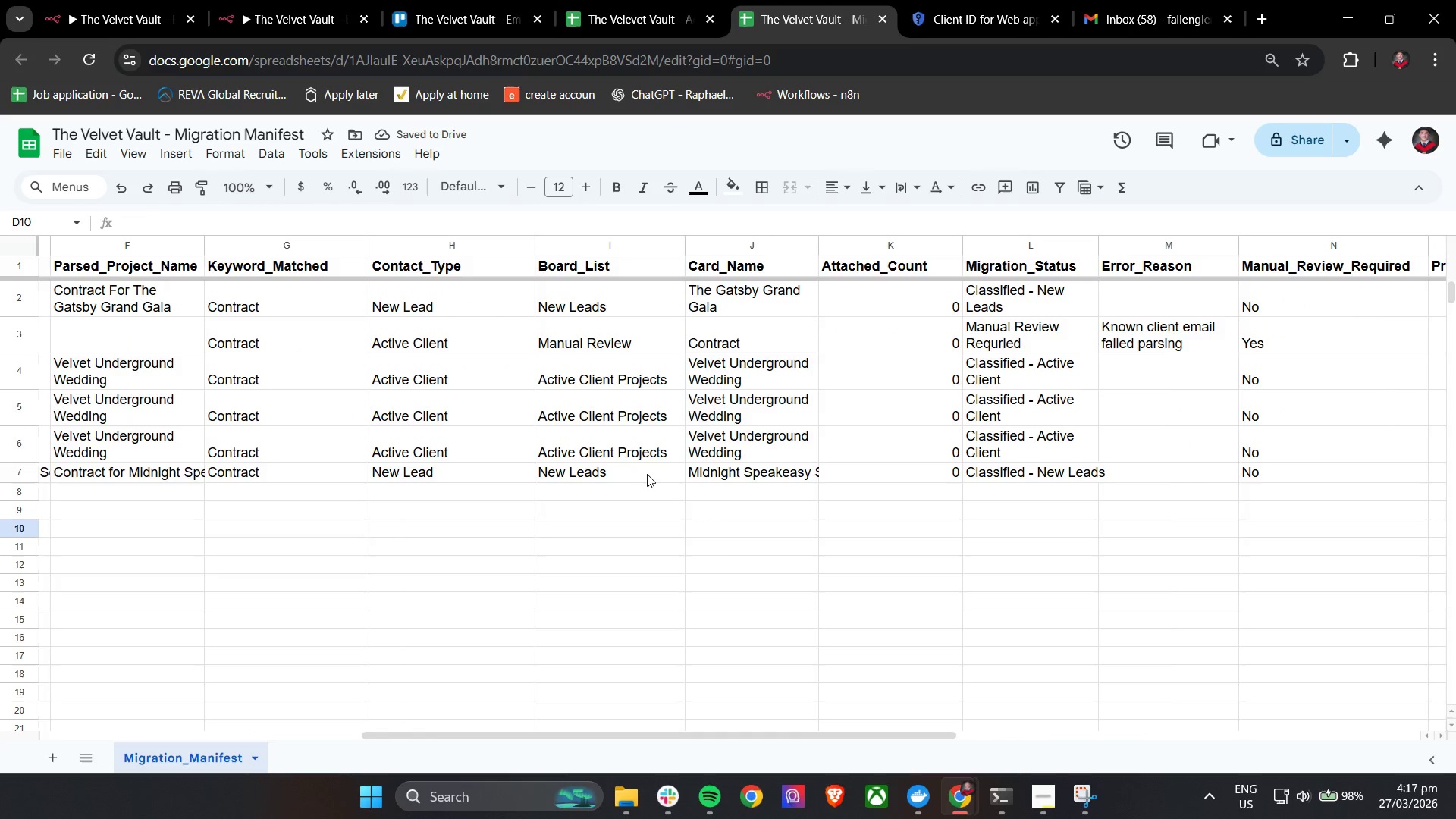 
key(Shift+ShiftLeft)
 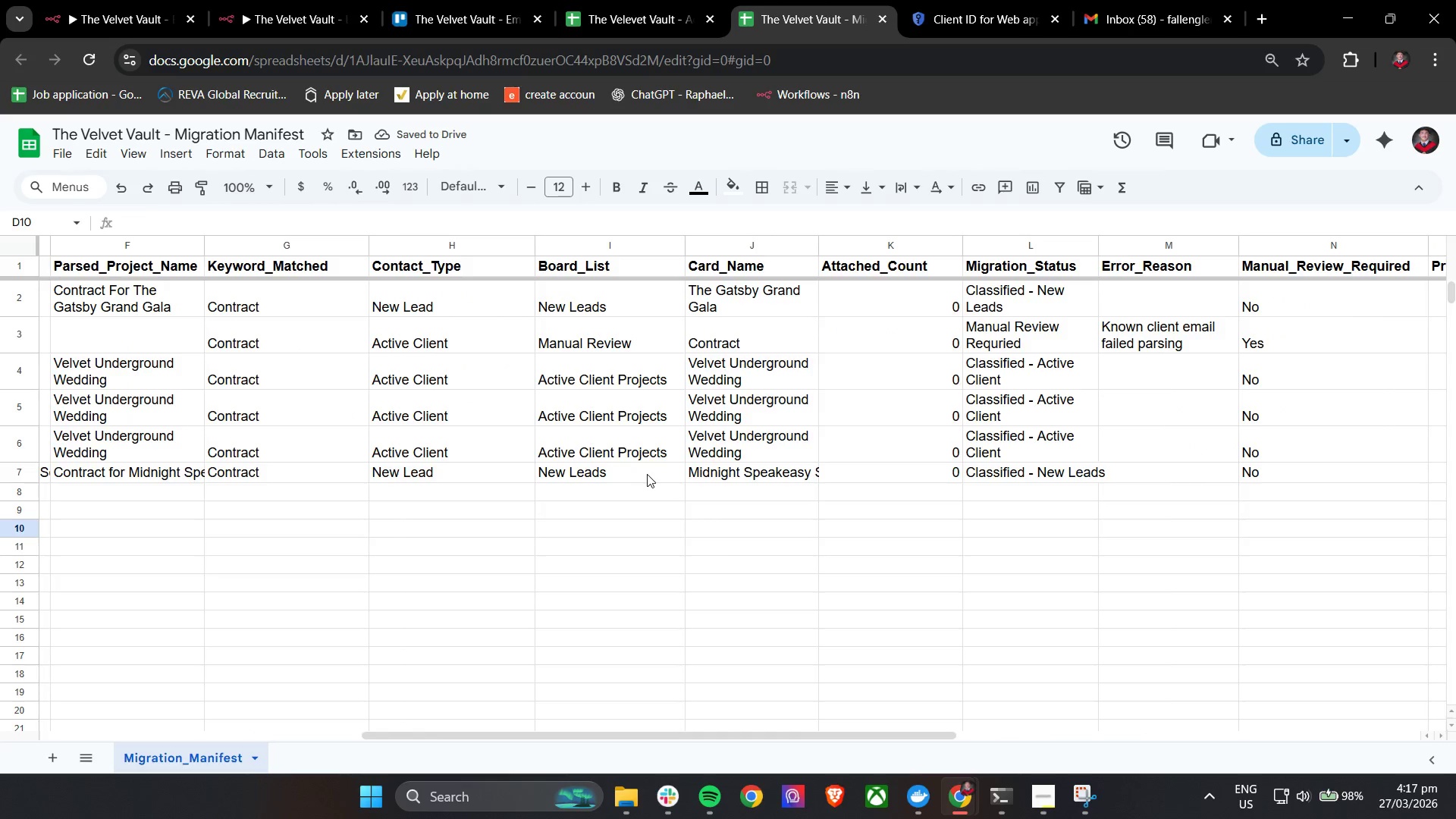 
key(Shift+ShiftLeft)
 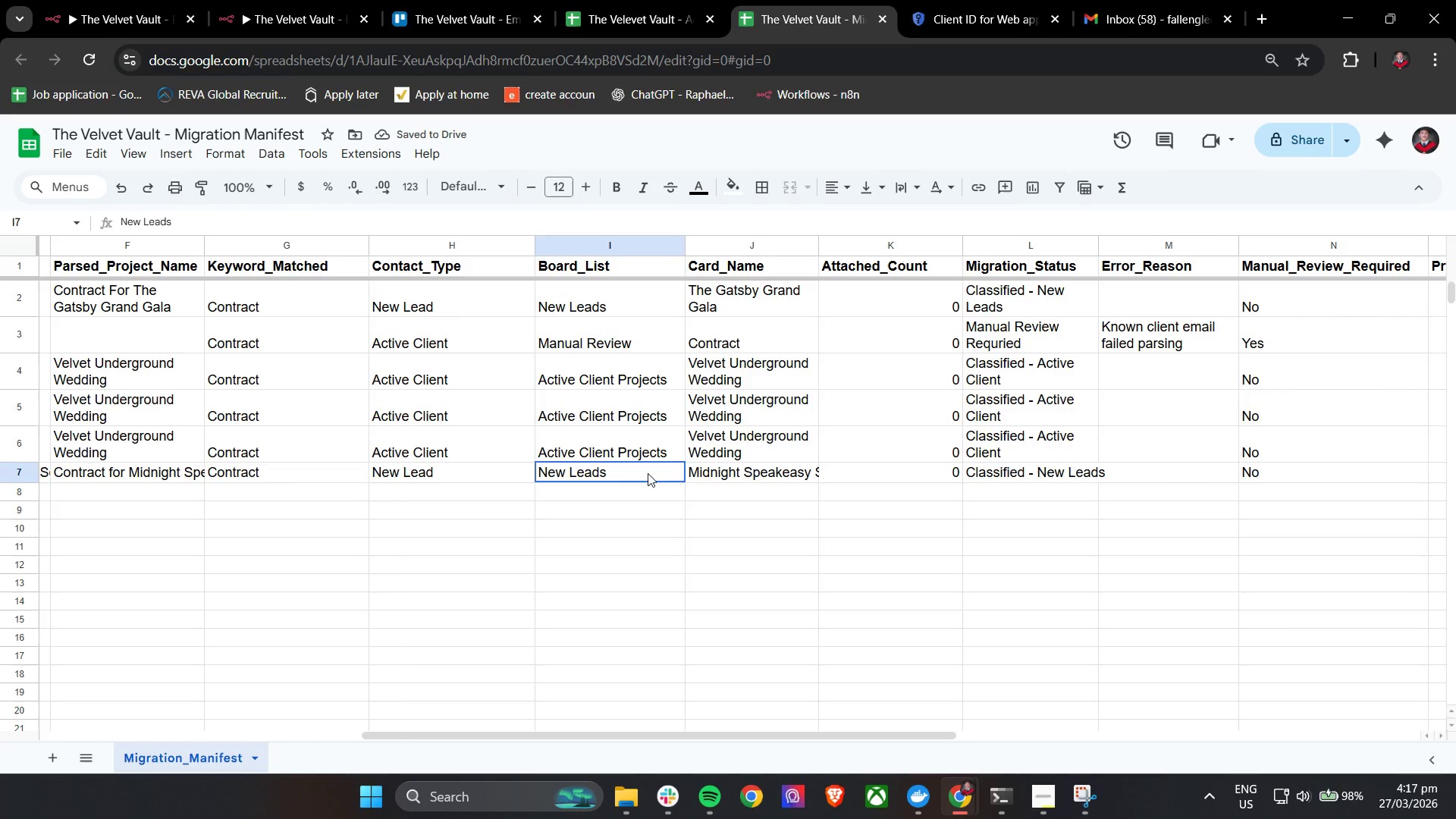 
left_click([648, 473])
 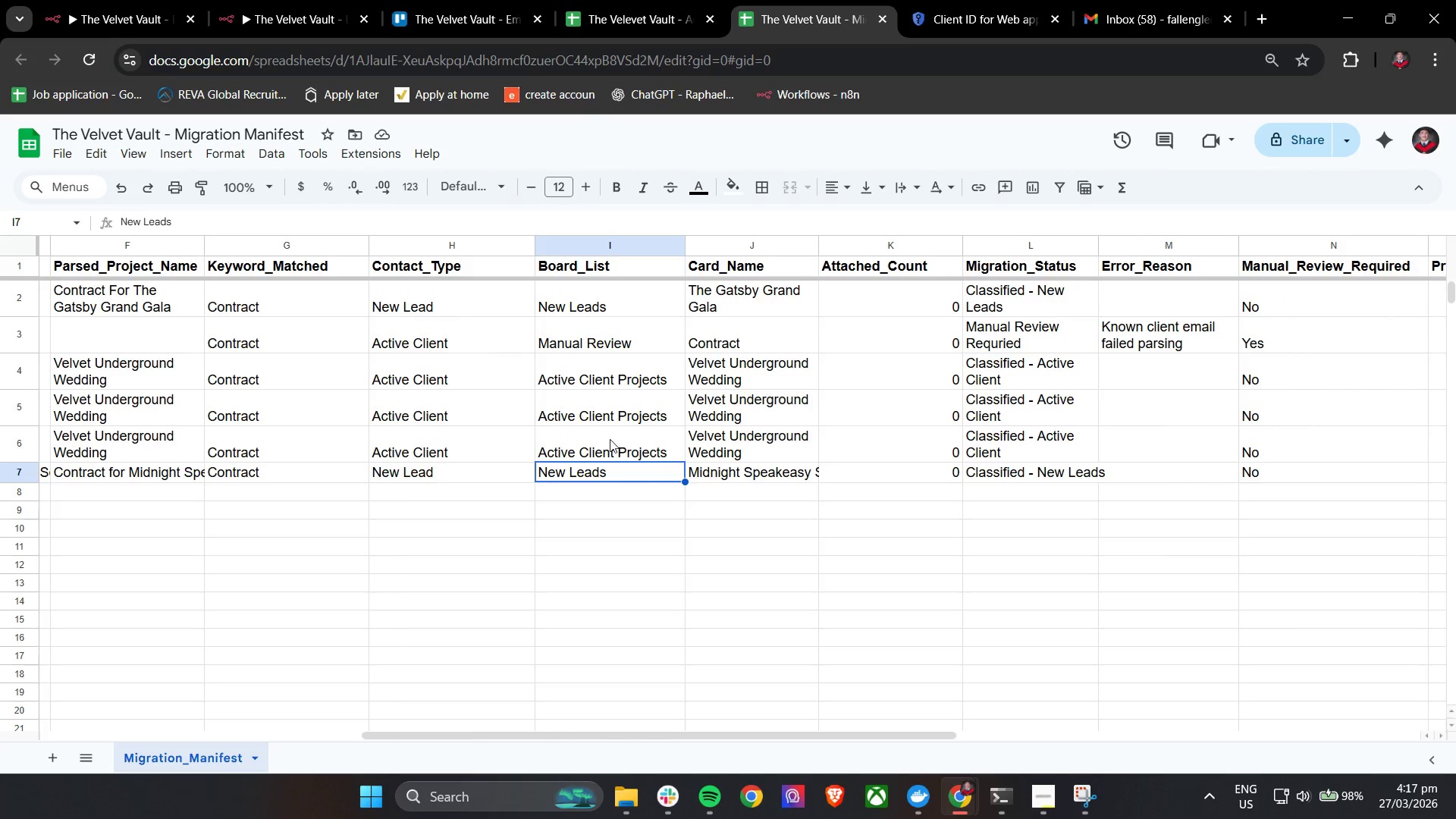 
scroll: coordinate [647, 474], scroll_direction: up, amount: 4.0
 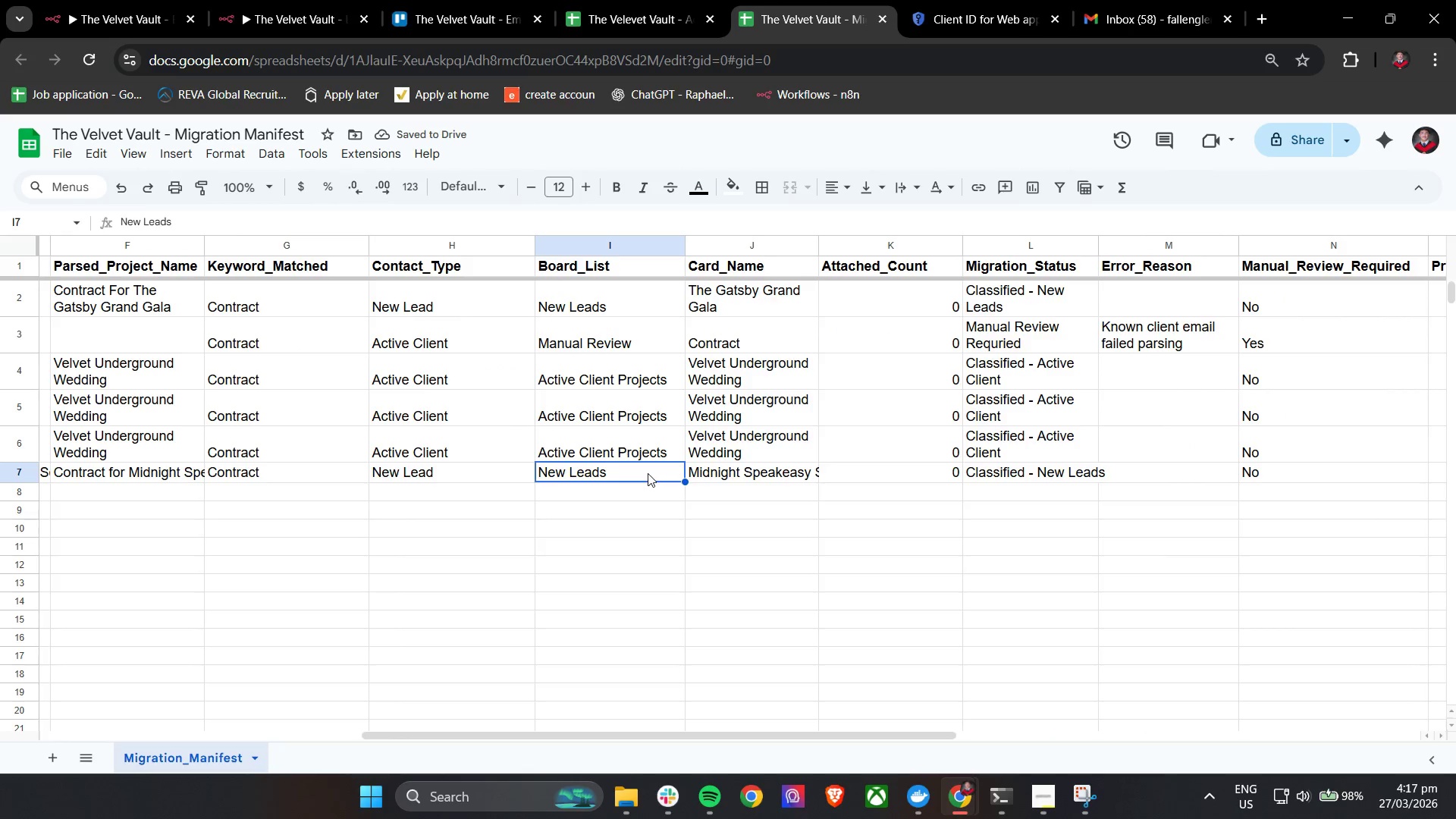 
key(Shift+ShiftLeft)
 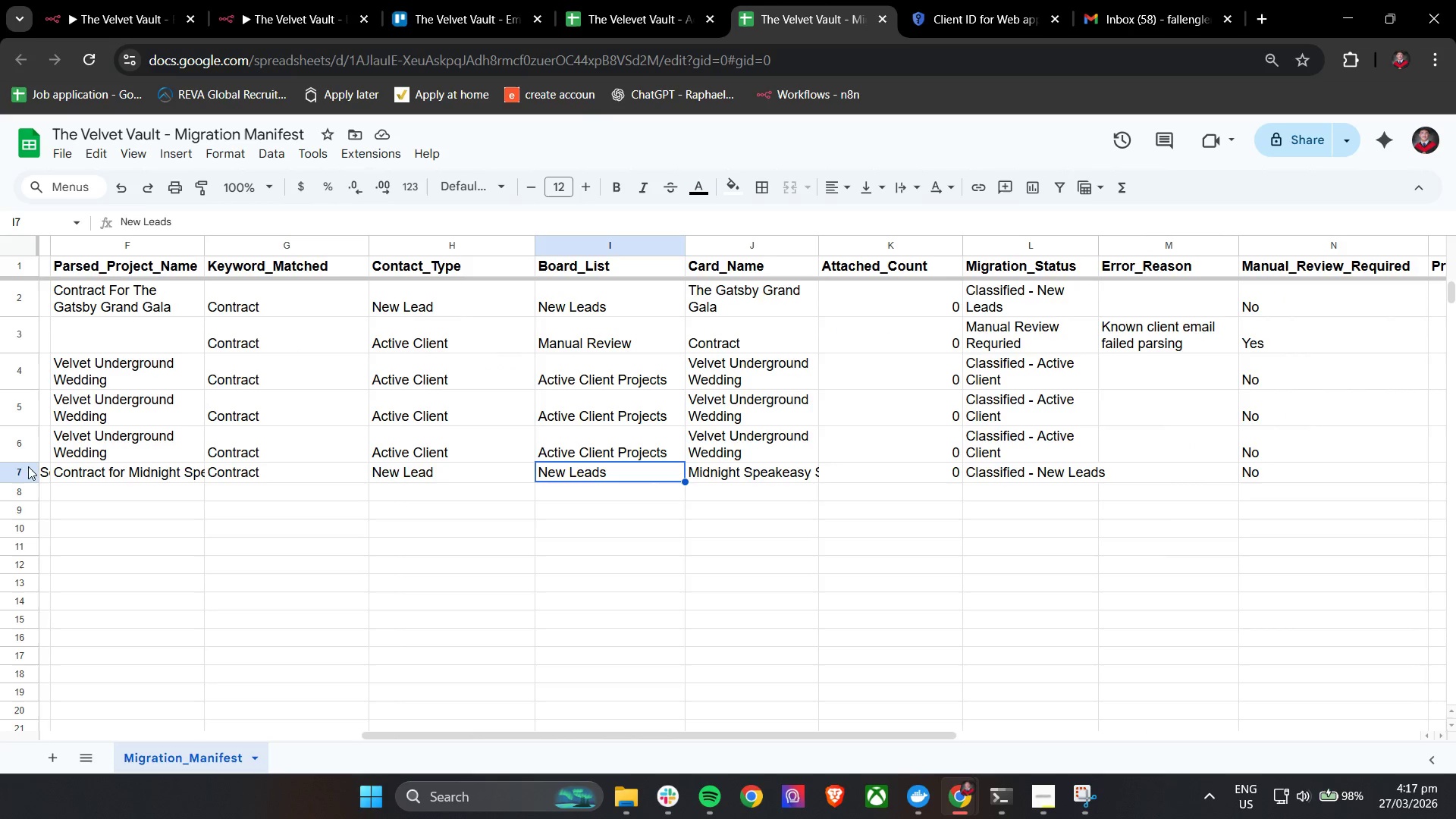 
left_click([18, 466])
 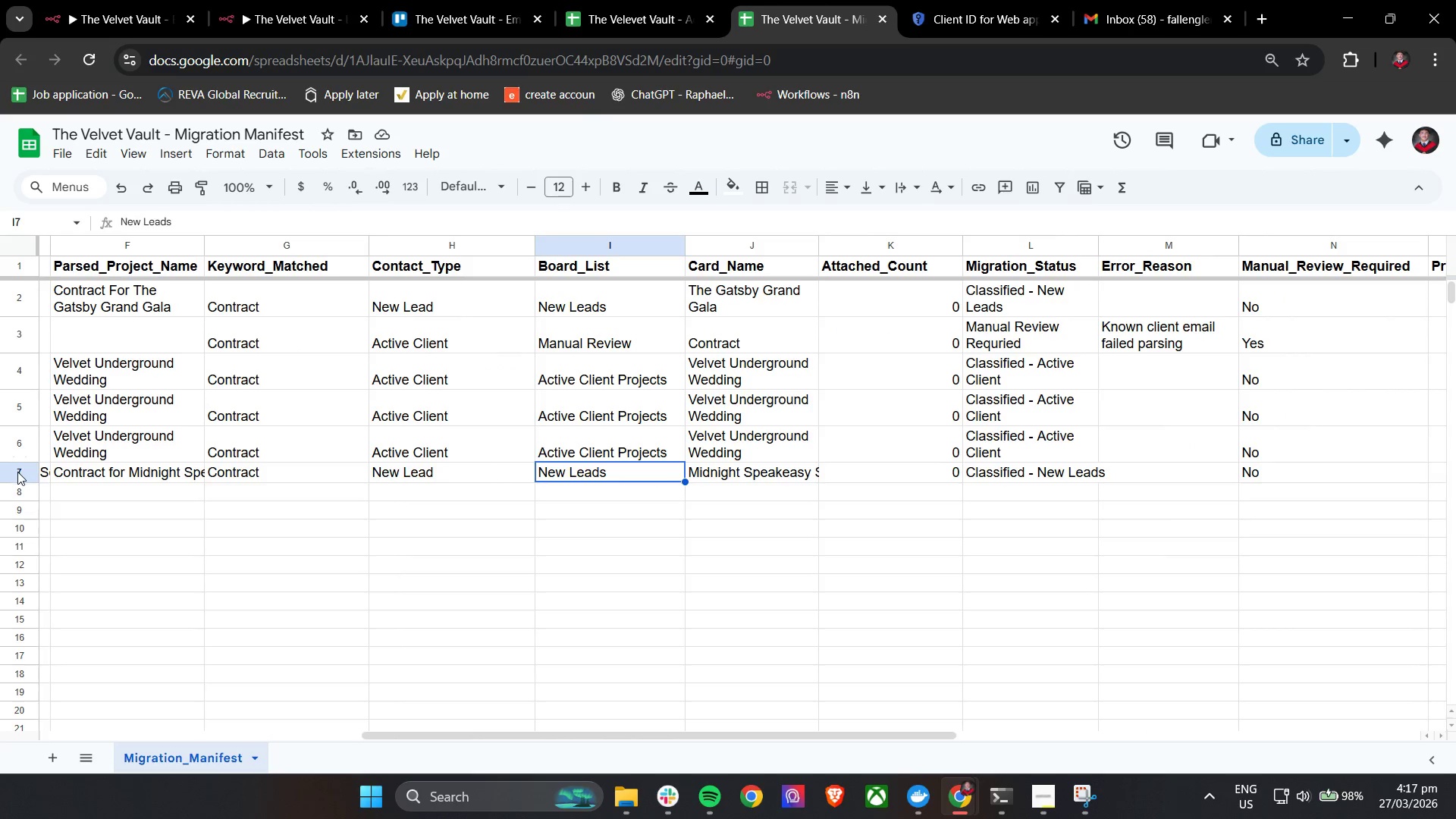 
left_click([17, 473])
 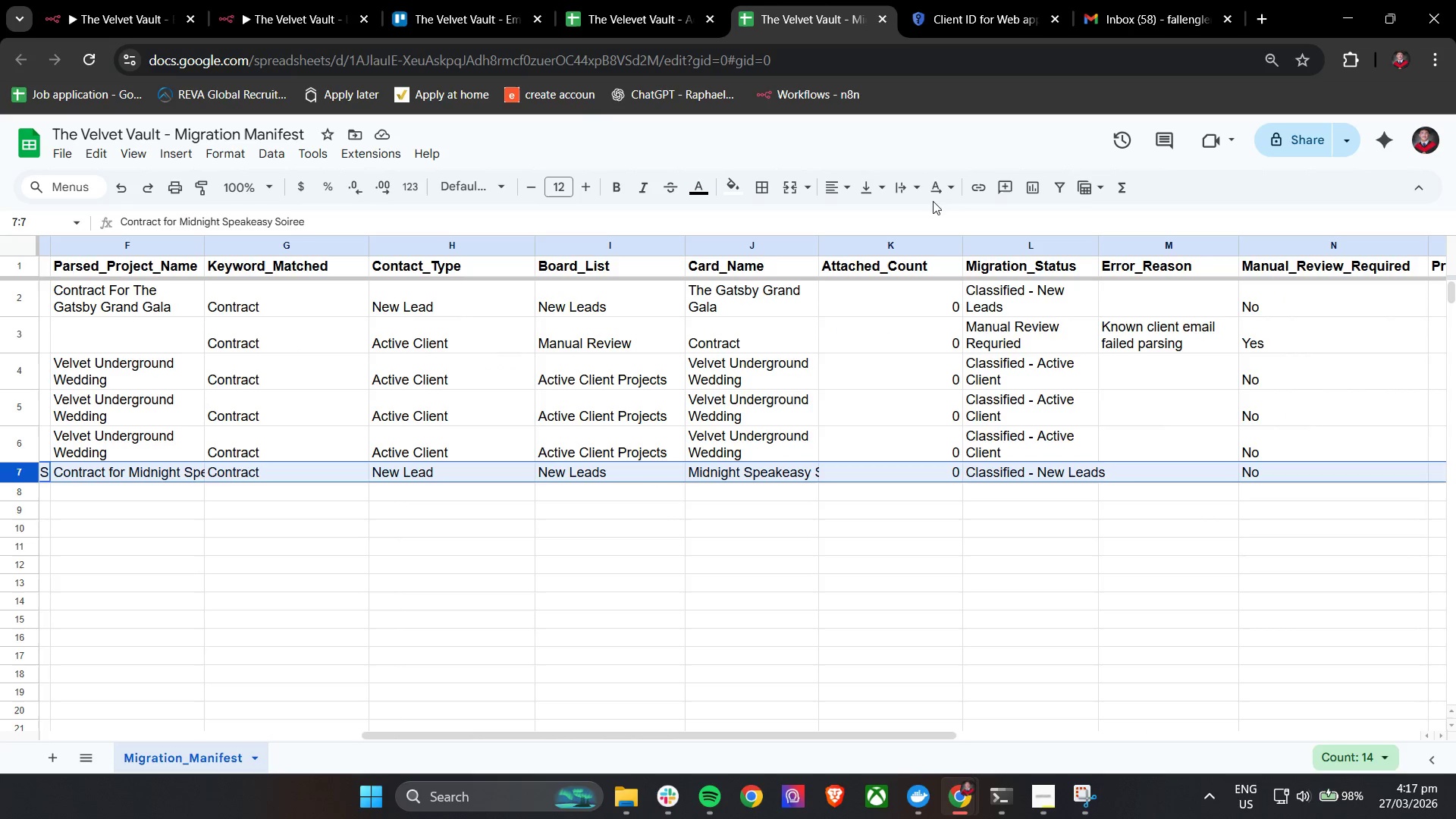 
left_click([904, 183])
 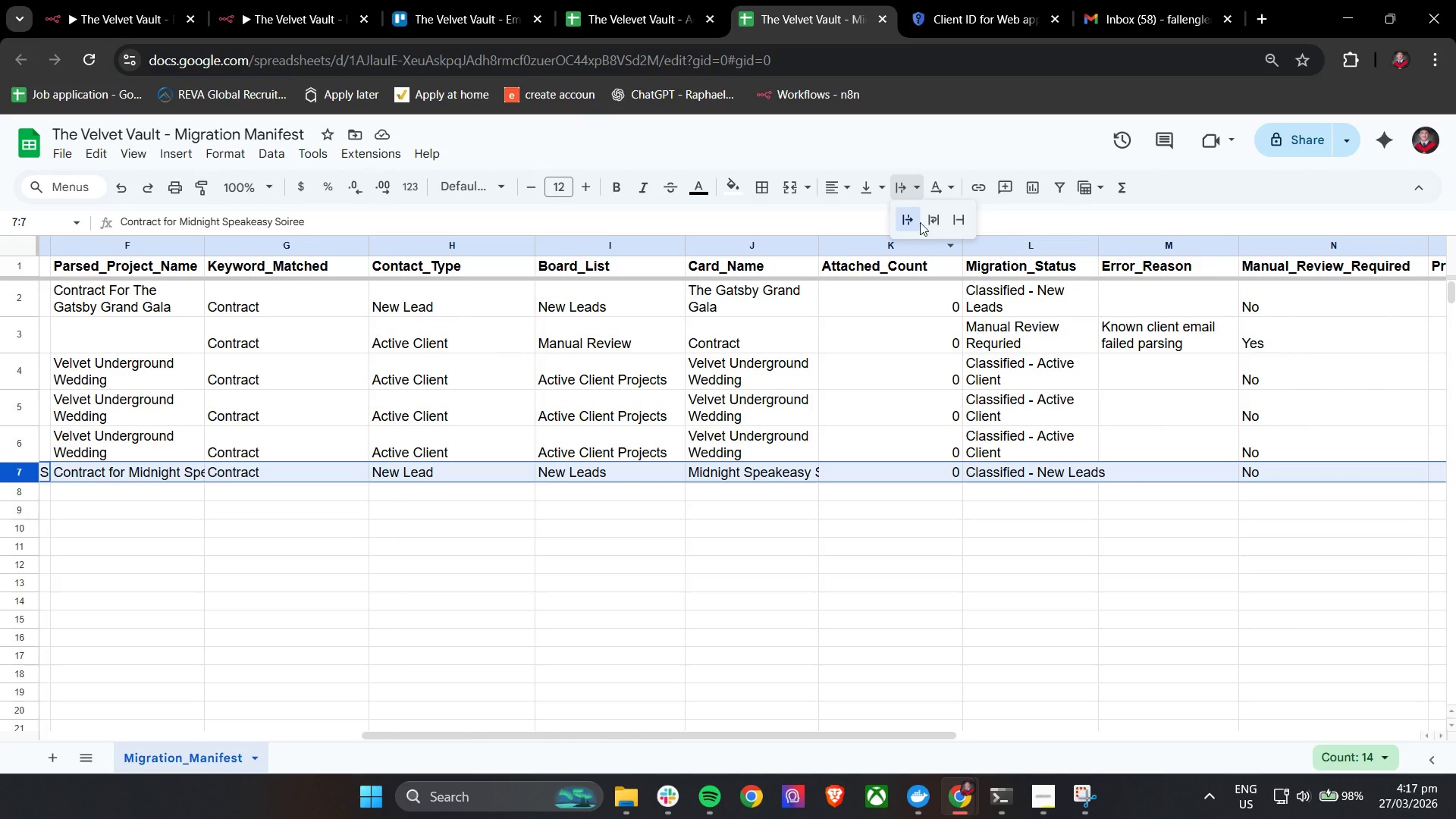 
left_click([930, 218])
 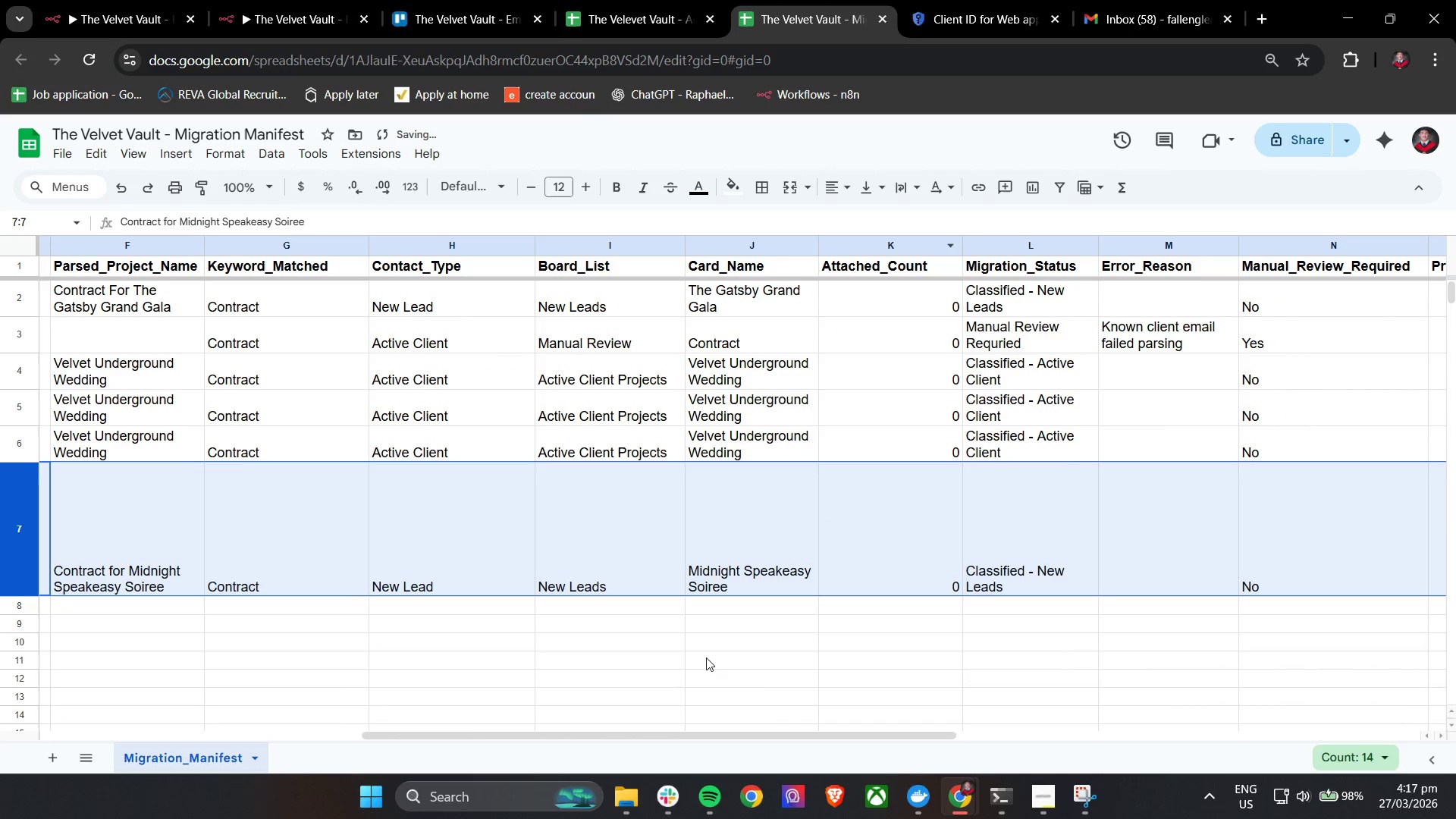 
hold_key(key=ShiftLeft, duration=1.51)
 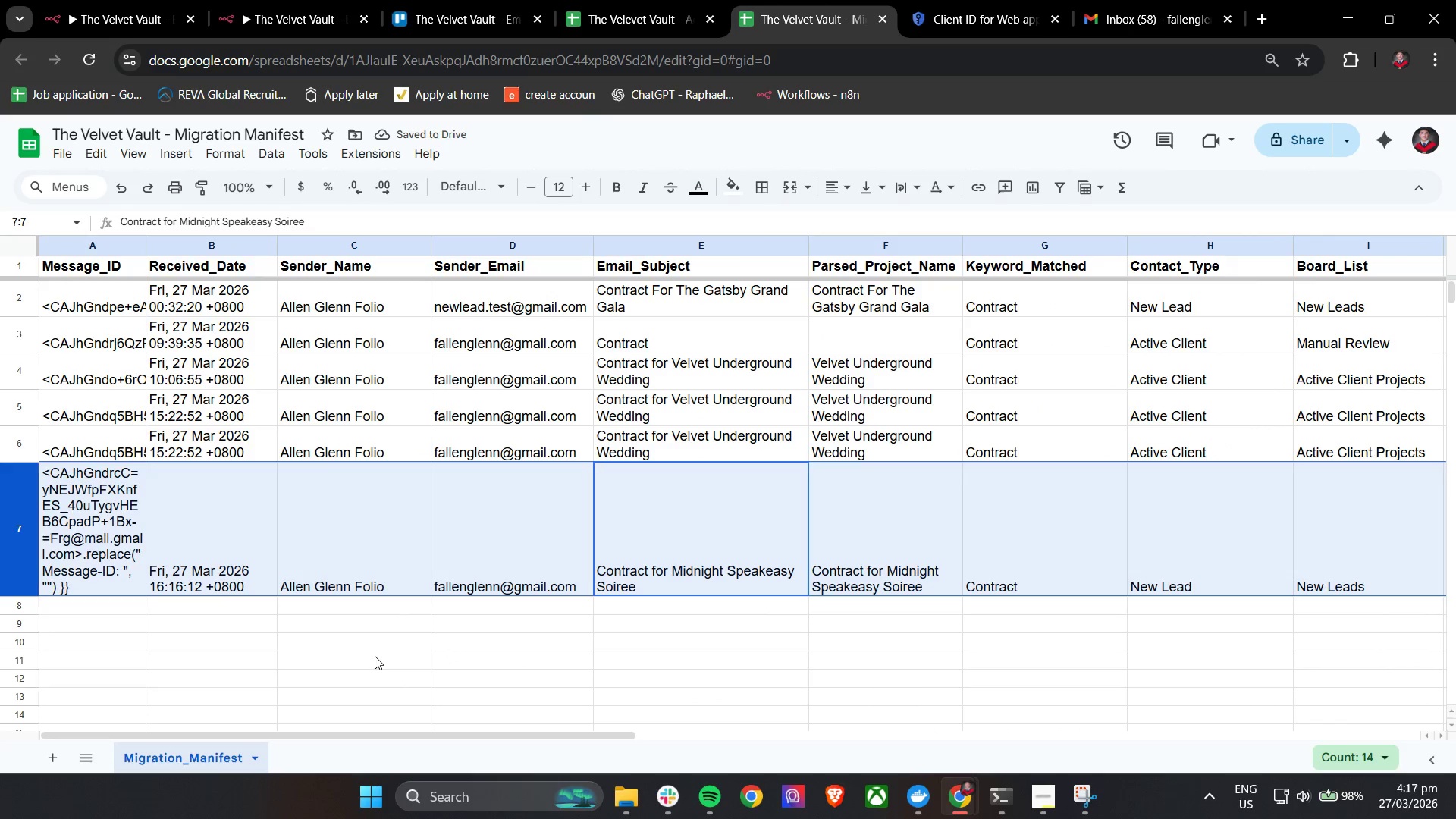 
key(Shift+ShiftLeft)
 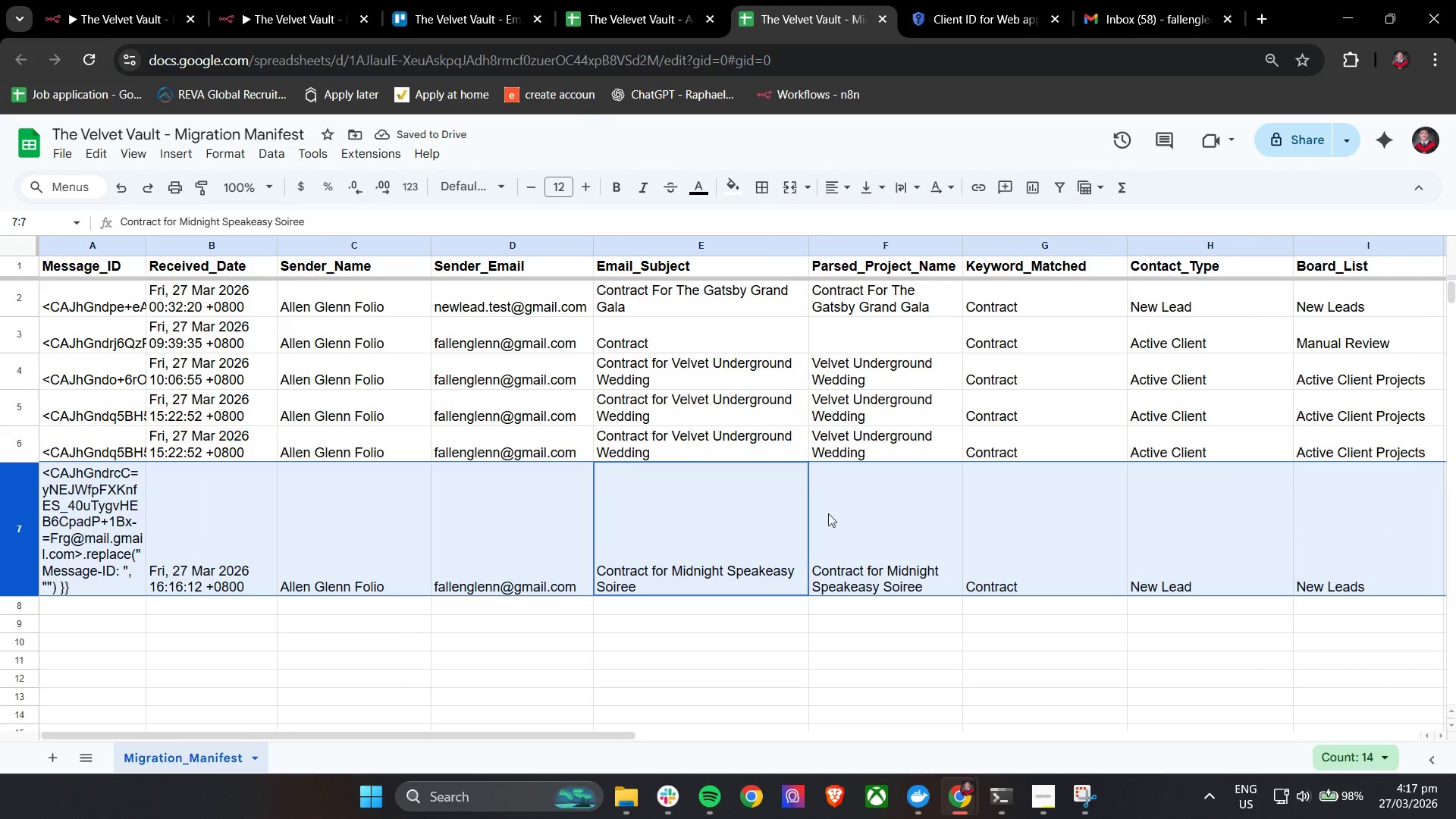 
key(Shift+ShiftLeft)
 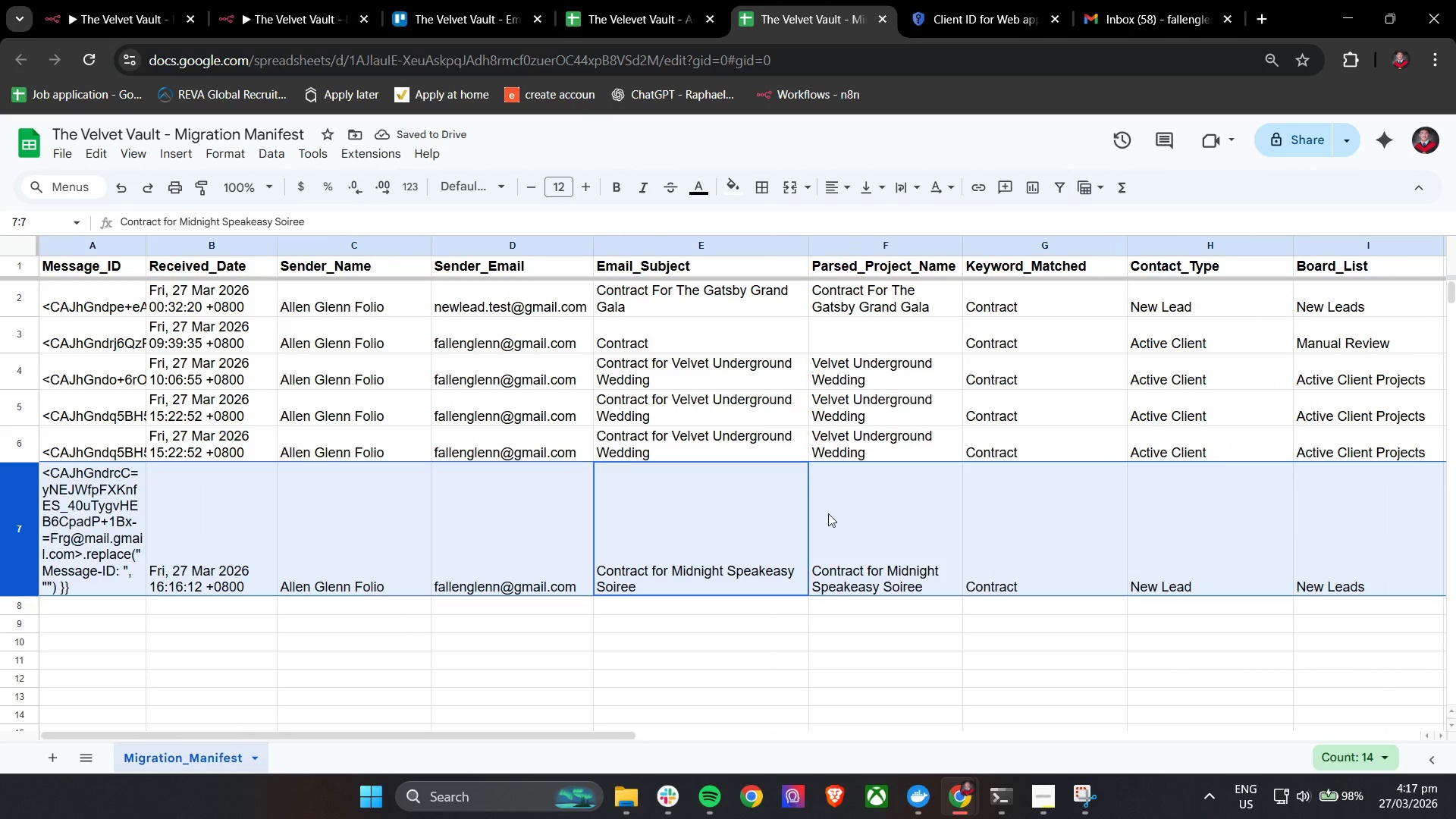 
key(Shift+ShiftLeft)
 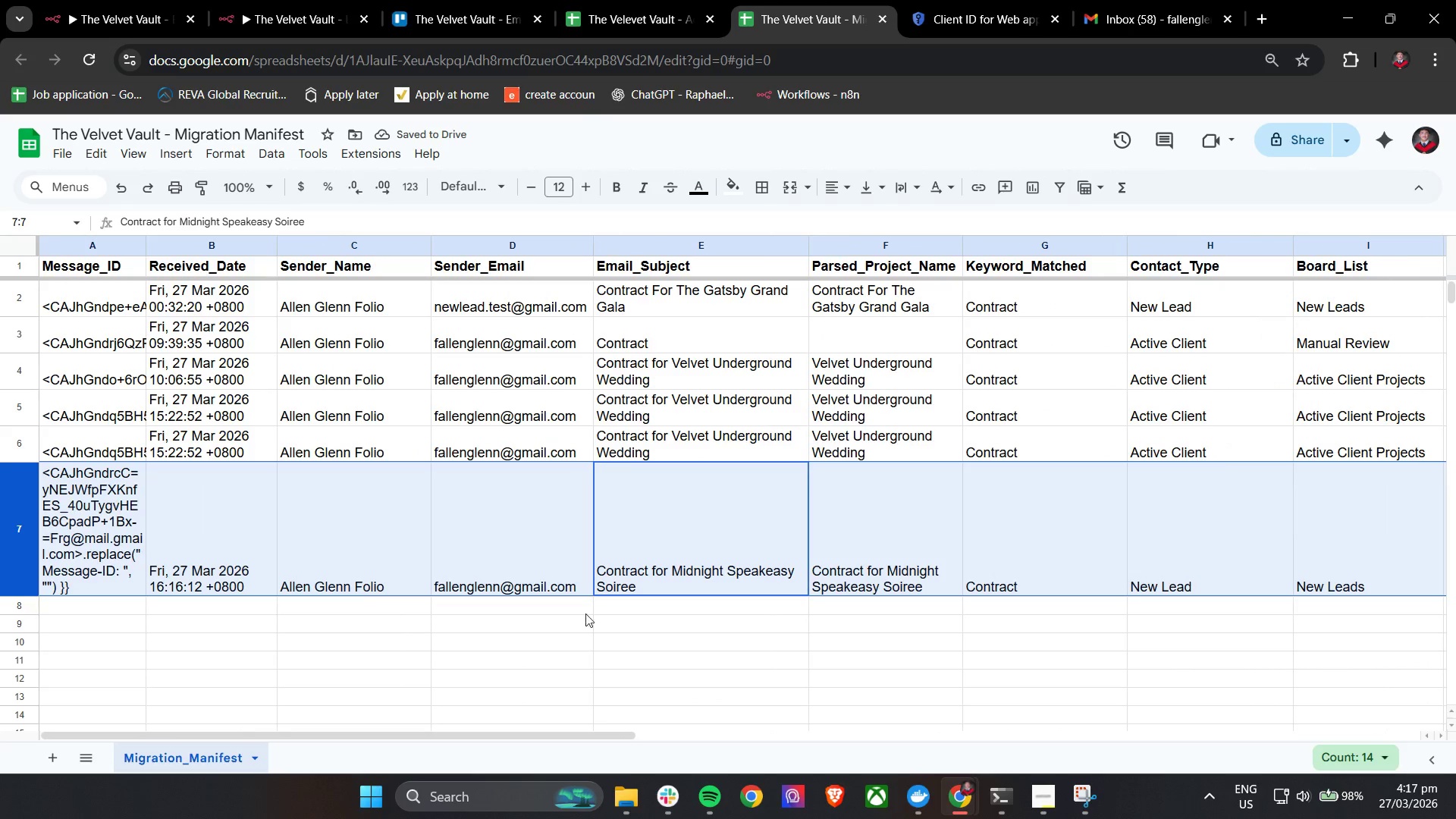 
key(Shift+ShiftLeft)
 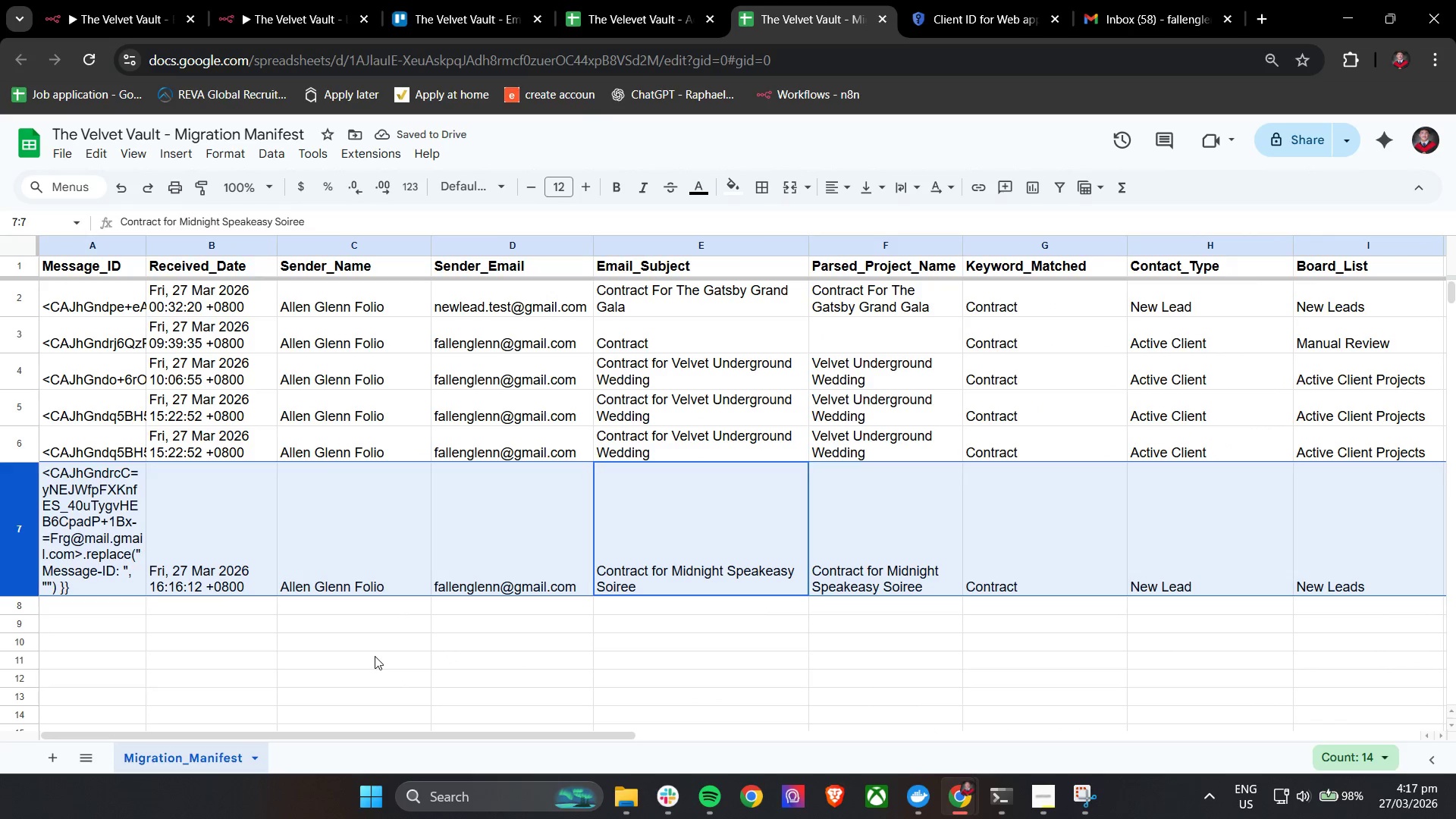 
scroll: coordinate [846, 508], scroll_direction: up, amount: 18.0
 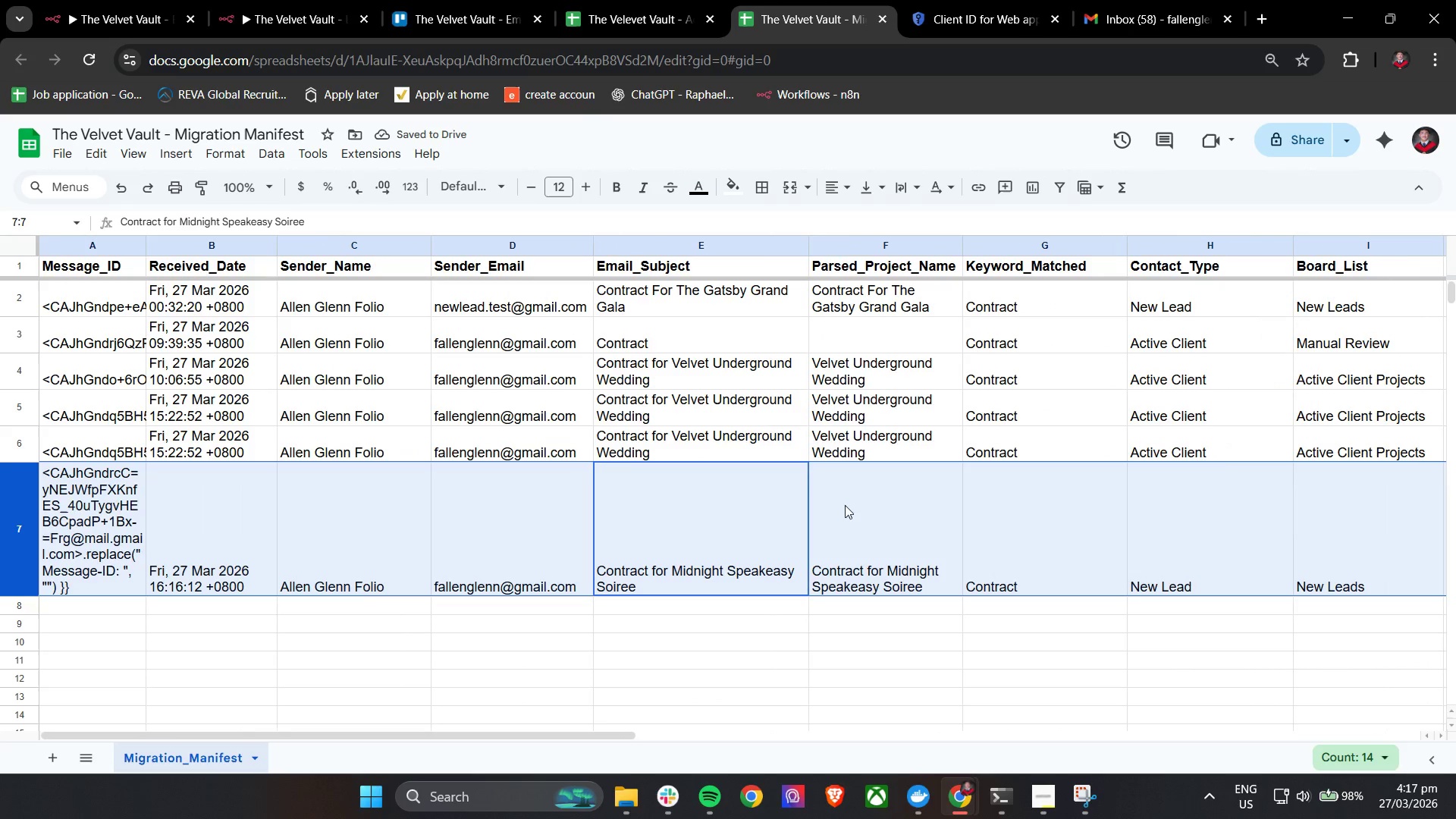 
left_click([373, 656])
 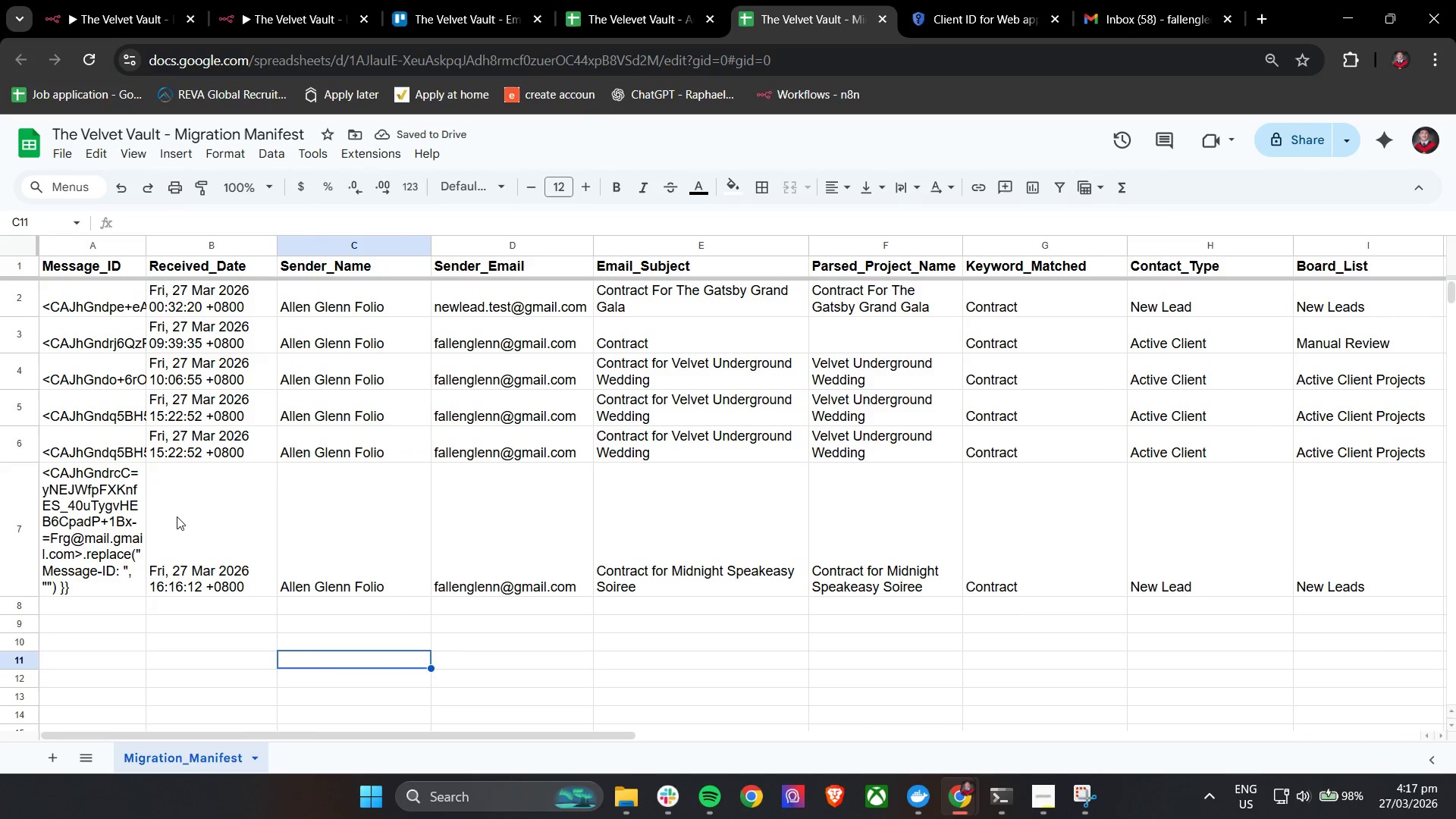 
left_click([111, 497])
 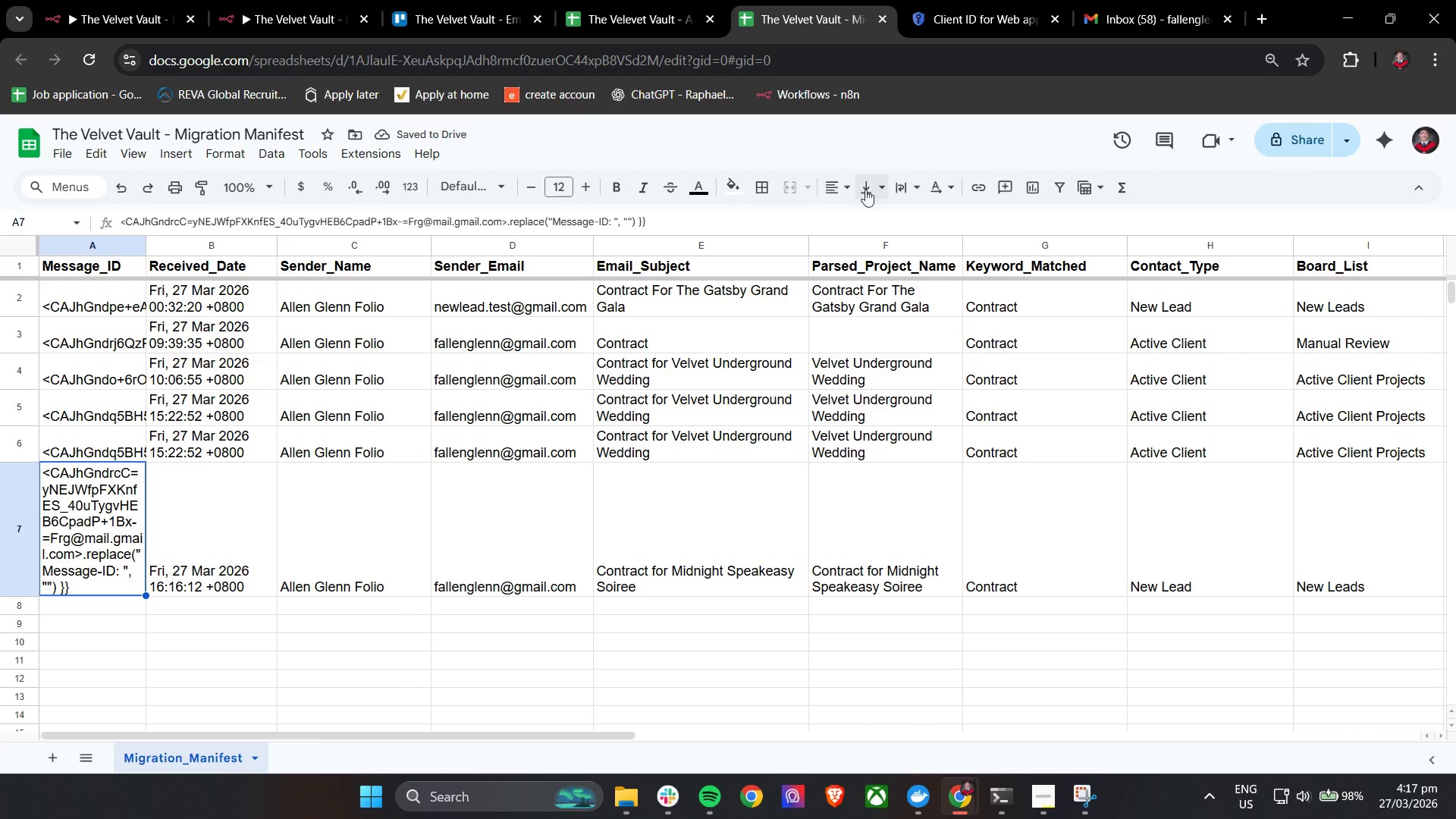 
left_click([903, 184])
 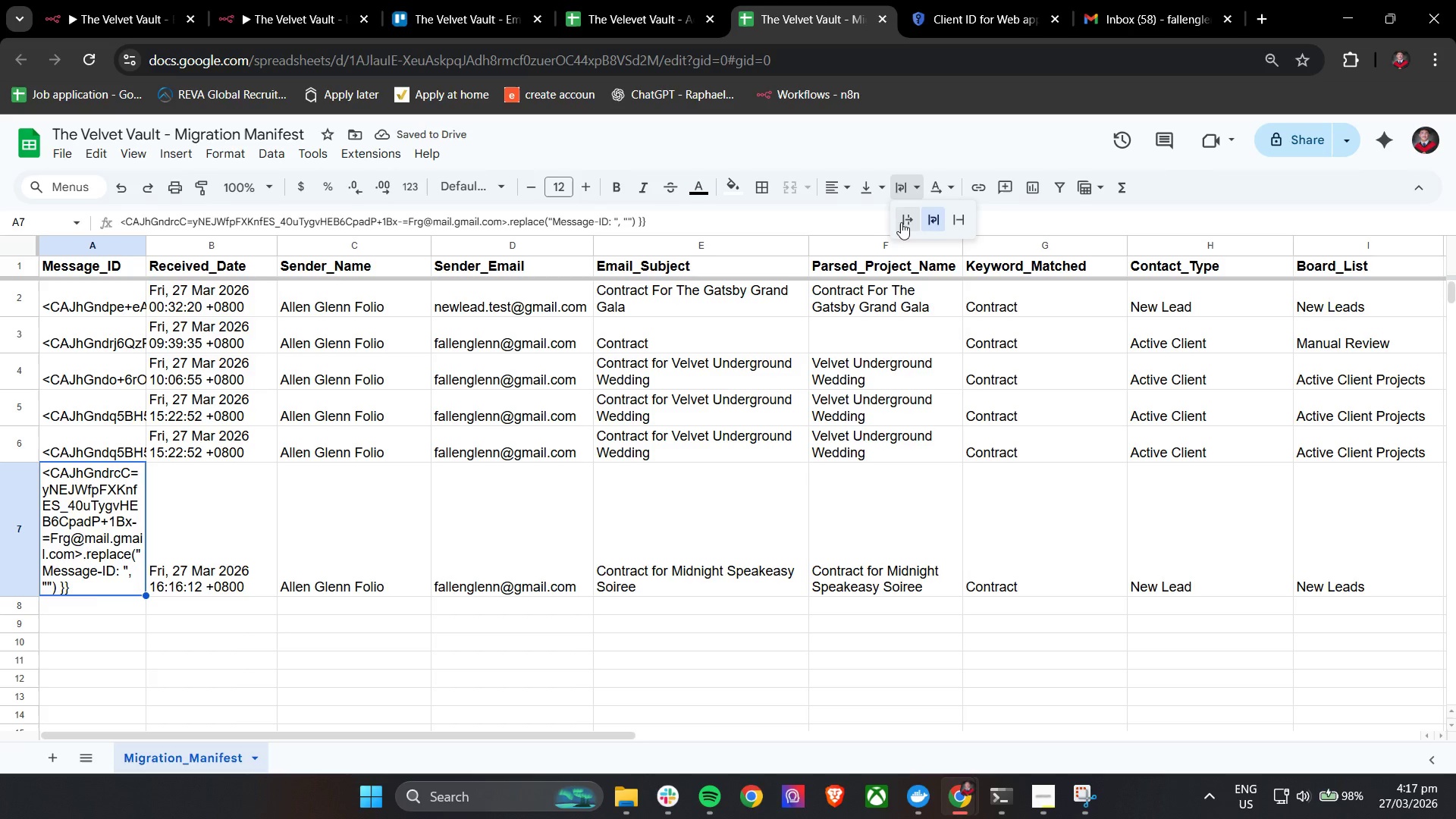 
left_click([904, 220])
 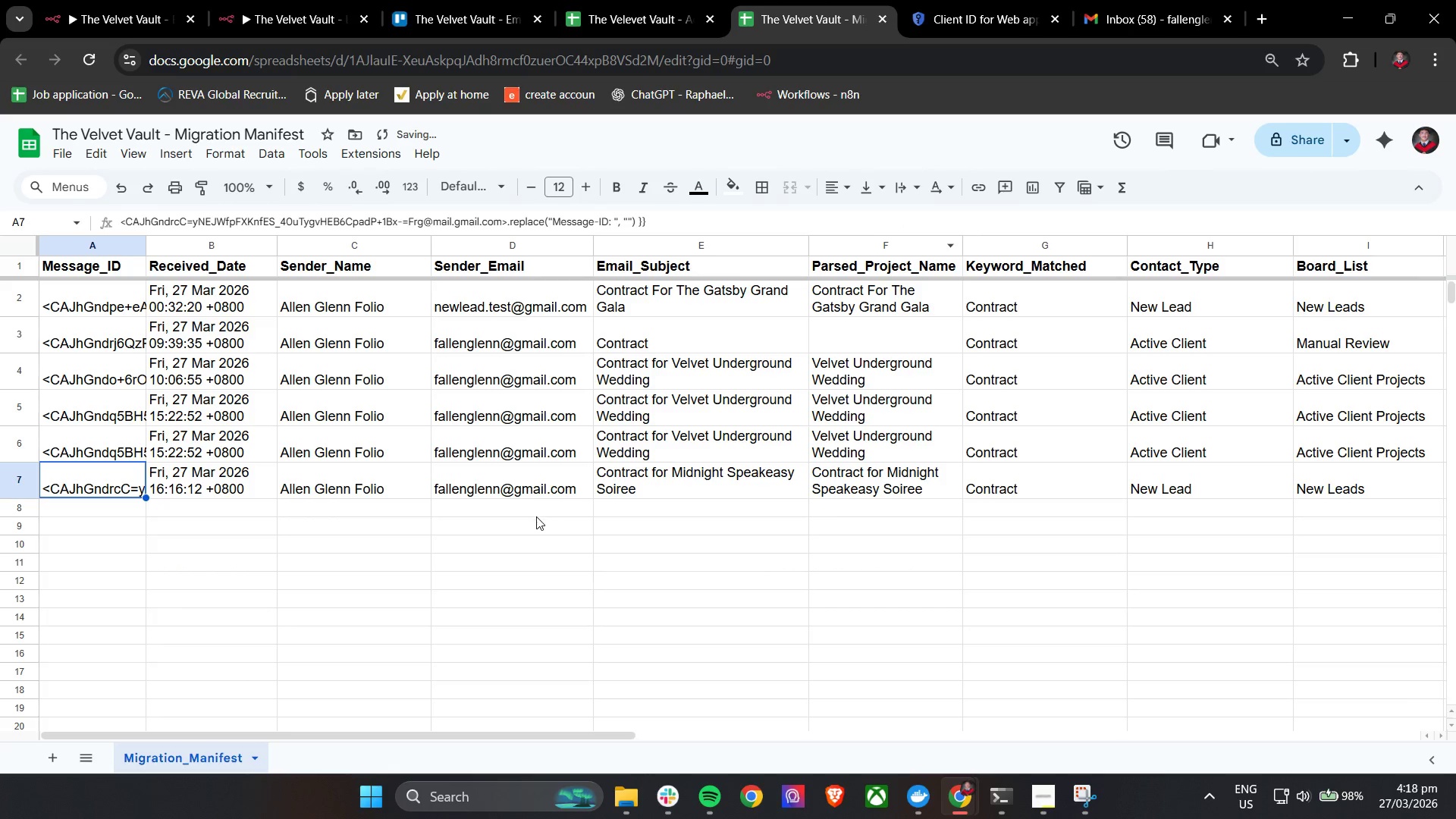 
left_click([518, 531])
 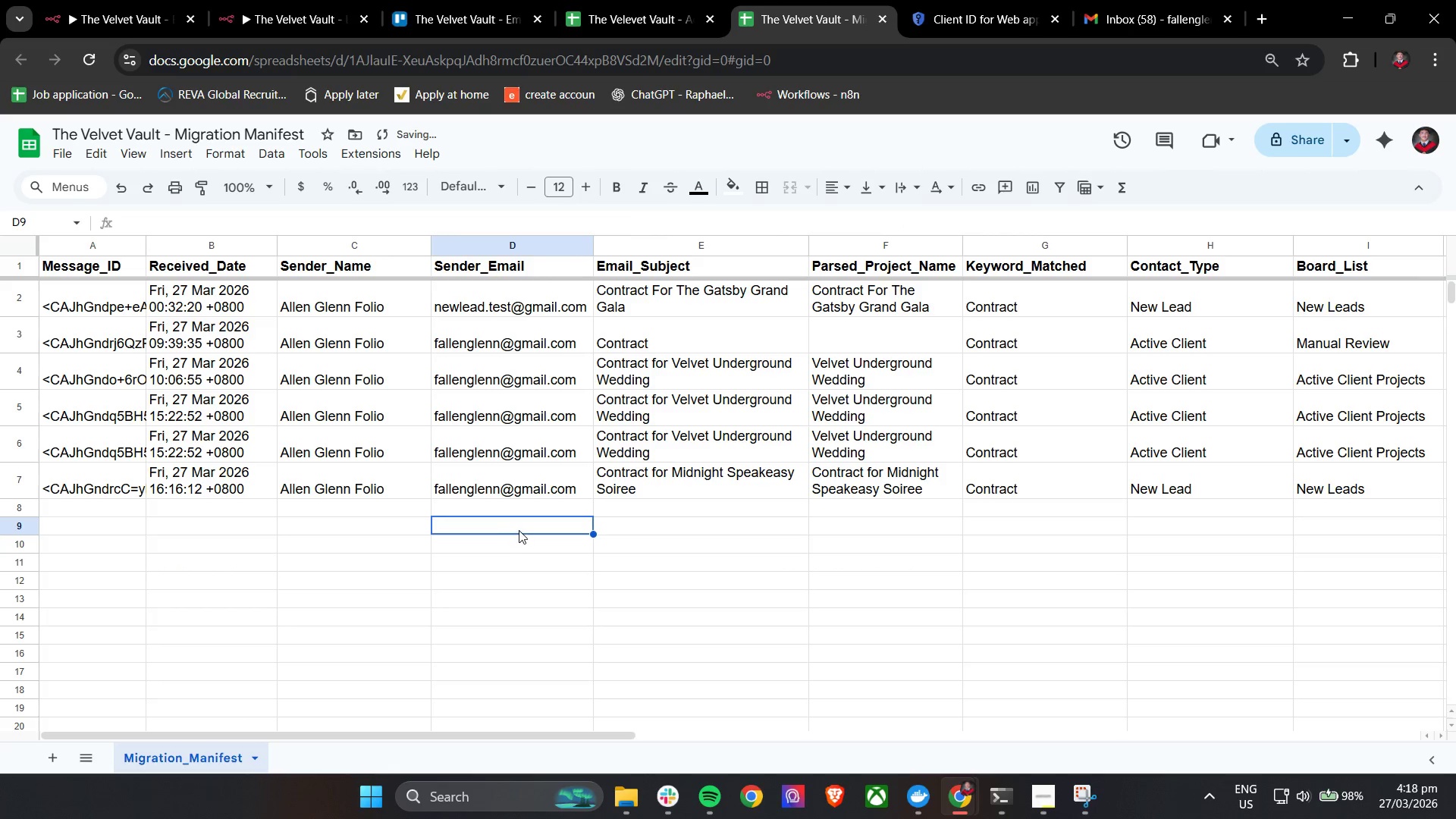 
key(Shift+ShiftLeft)
 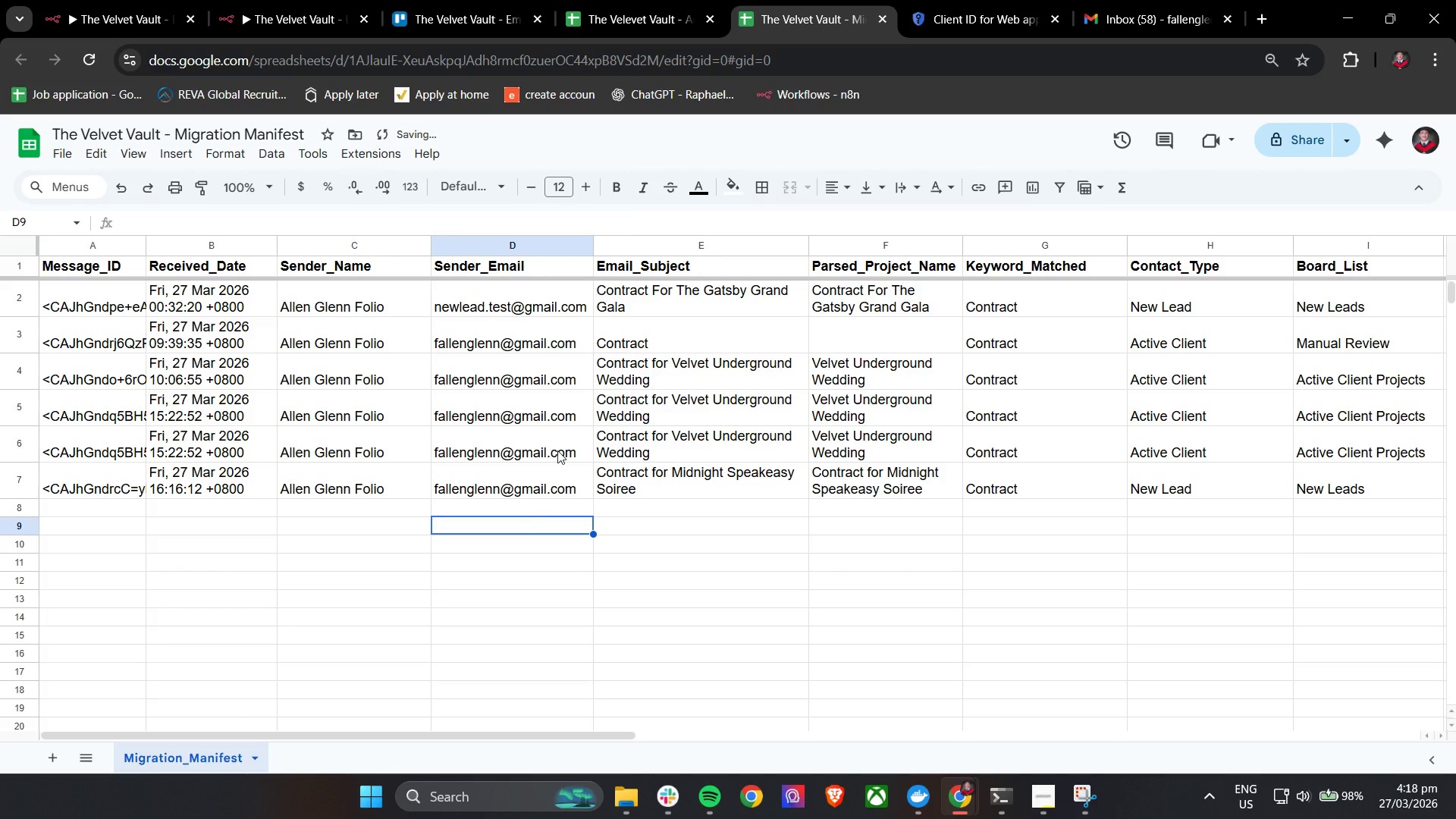 
hold_key(key=ShiftLeft, duration=1.52)
scroll: coordinate [576, 453], scroll_direction: down, amount: 6.0
 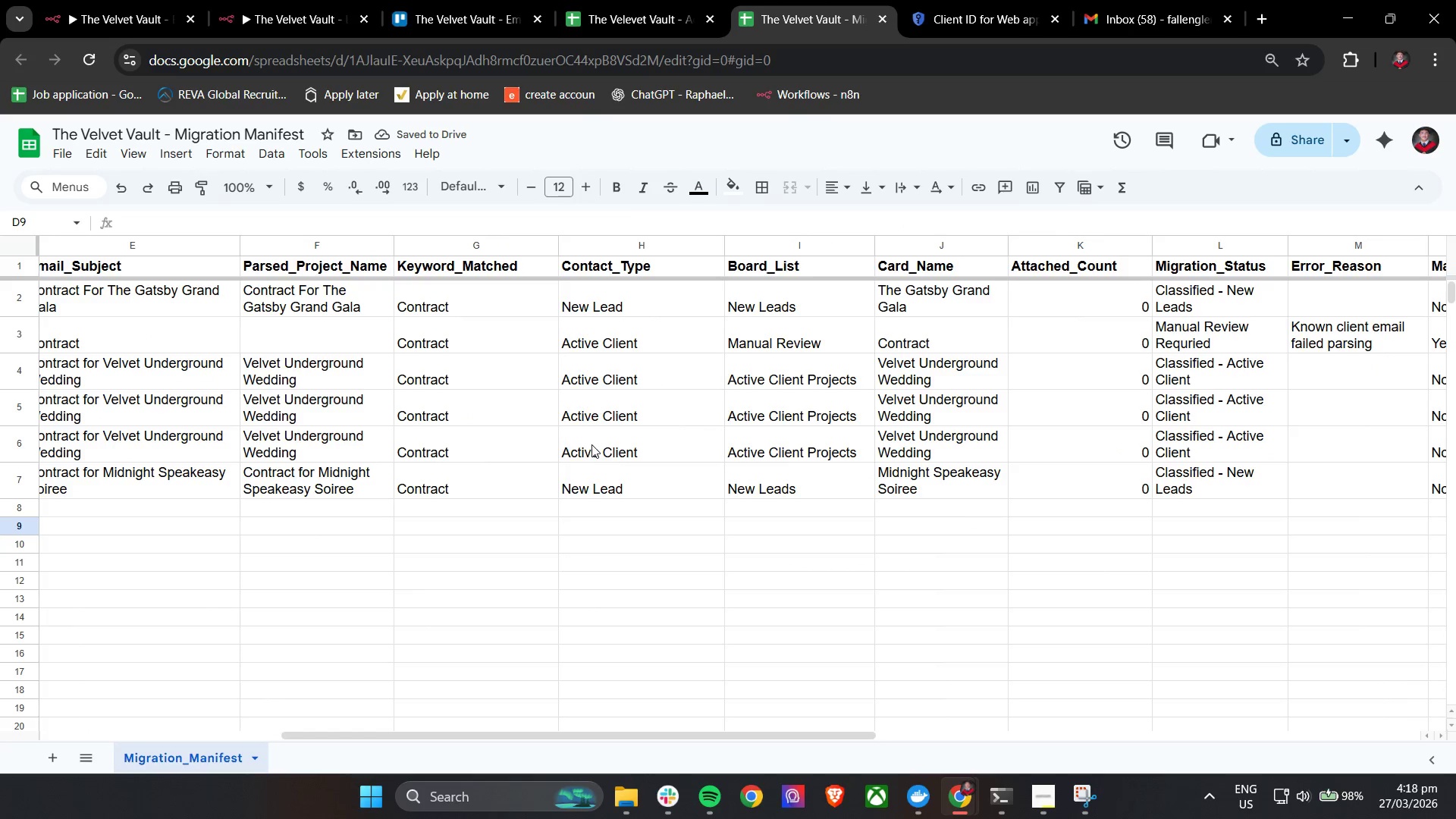 
hold_key(key=ShiftLeft, duration=1.51)
 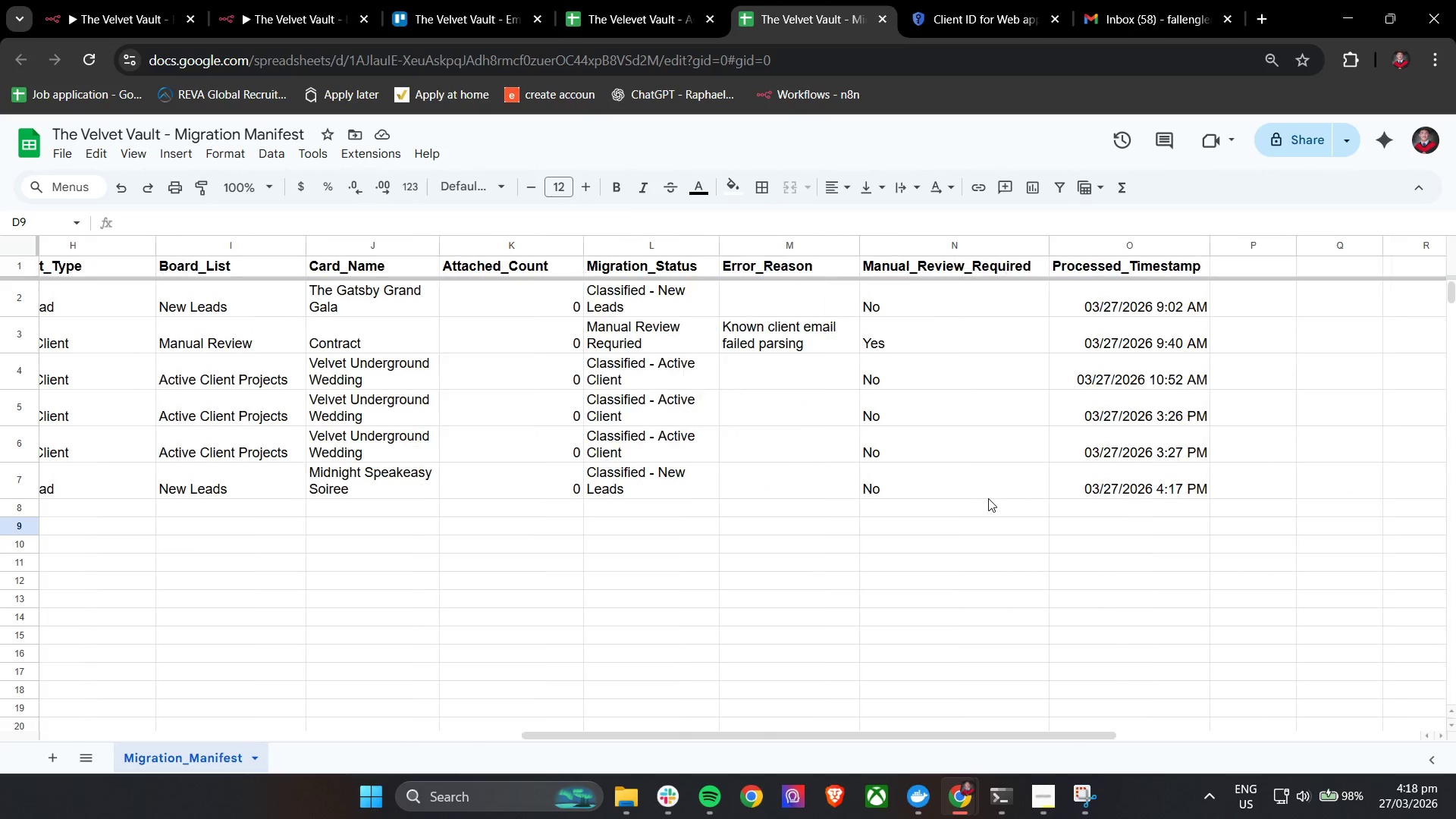 
hold_key(key=ShiftLeft, duration=1.5)
 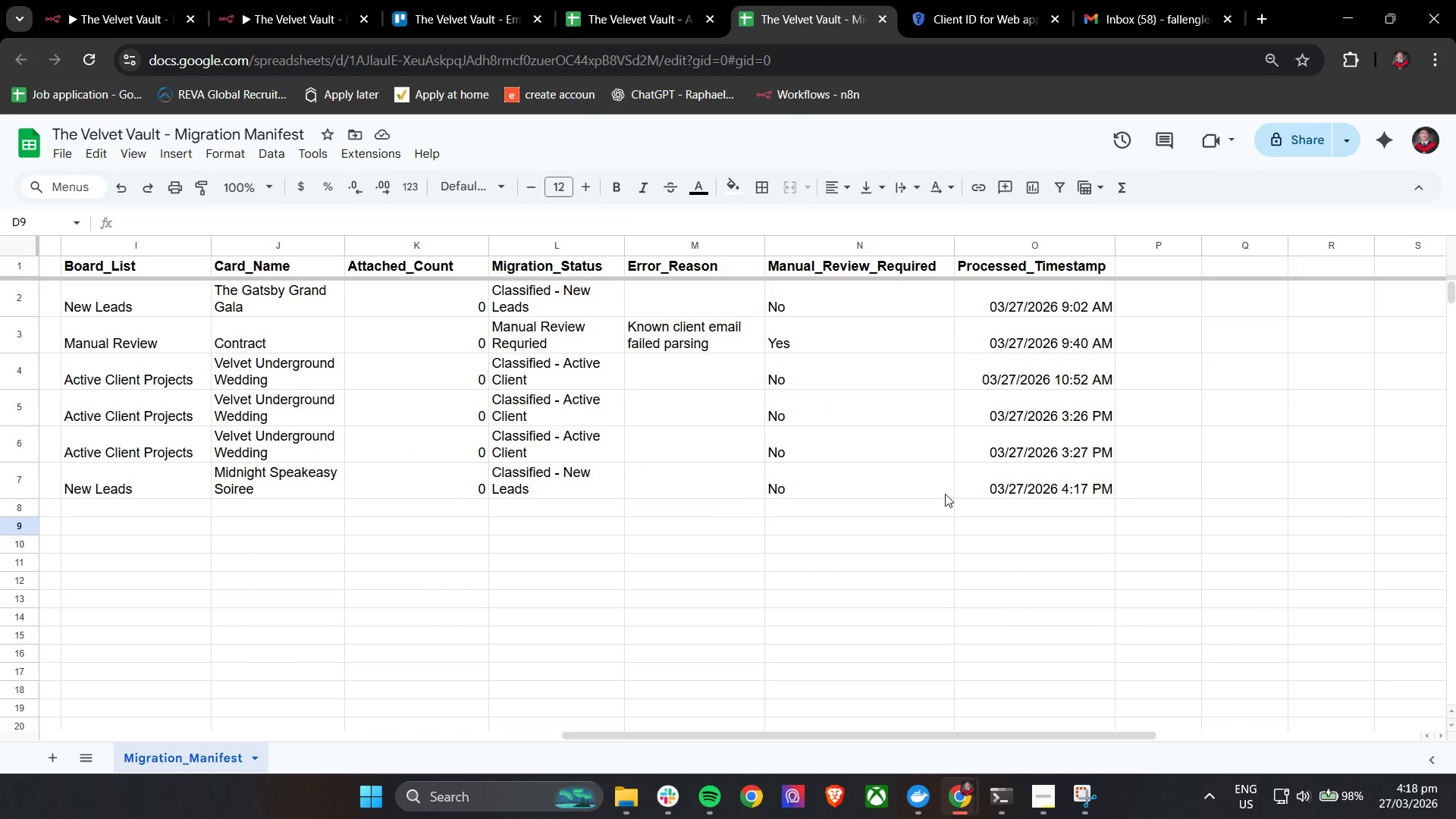 
scroll: coordinate [988, 498], scroll_direction: down, amount: 7.0
 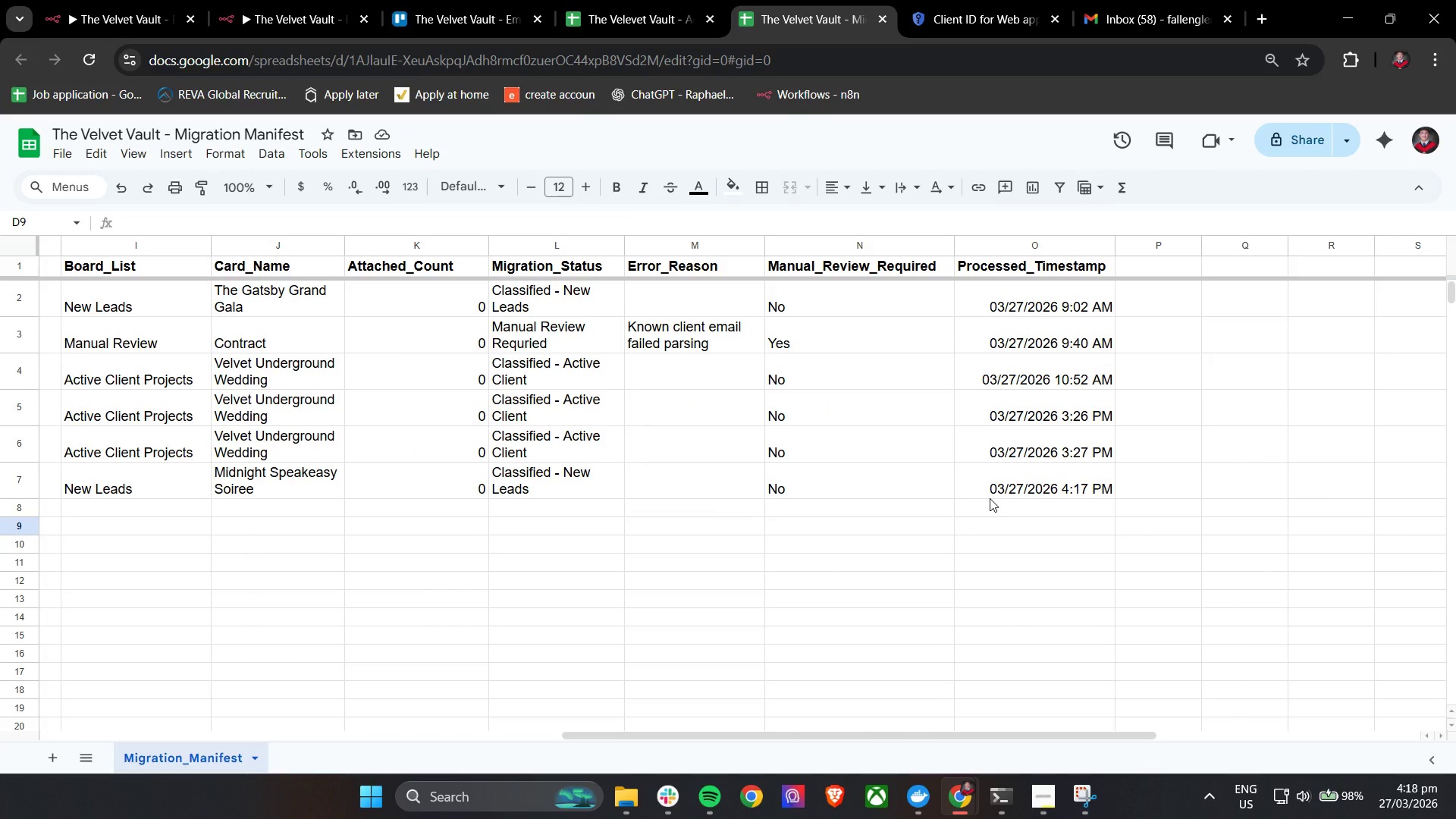 
hold_key(key=ShiftLeft, duration=0.31)
 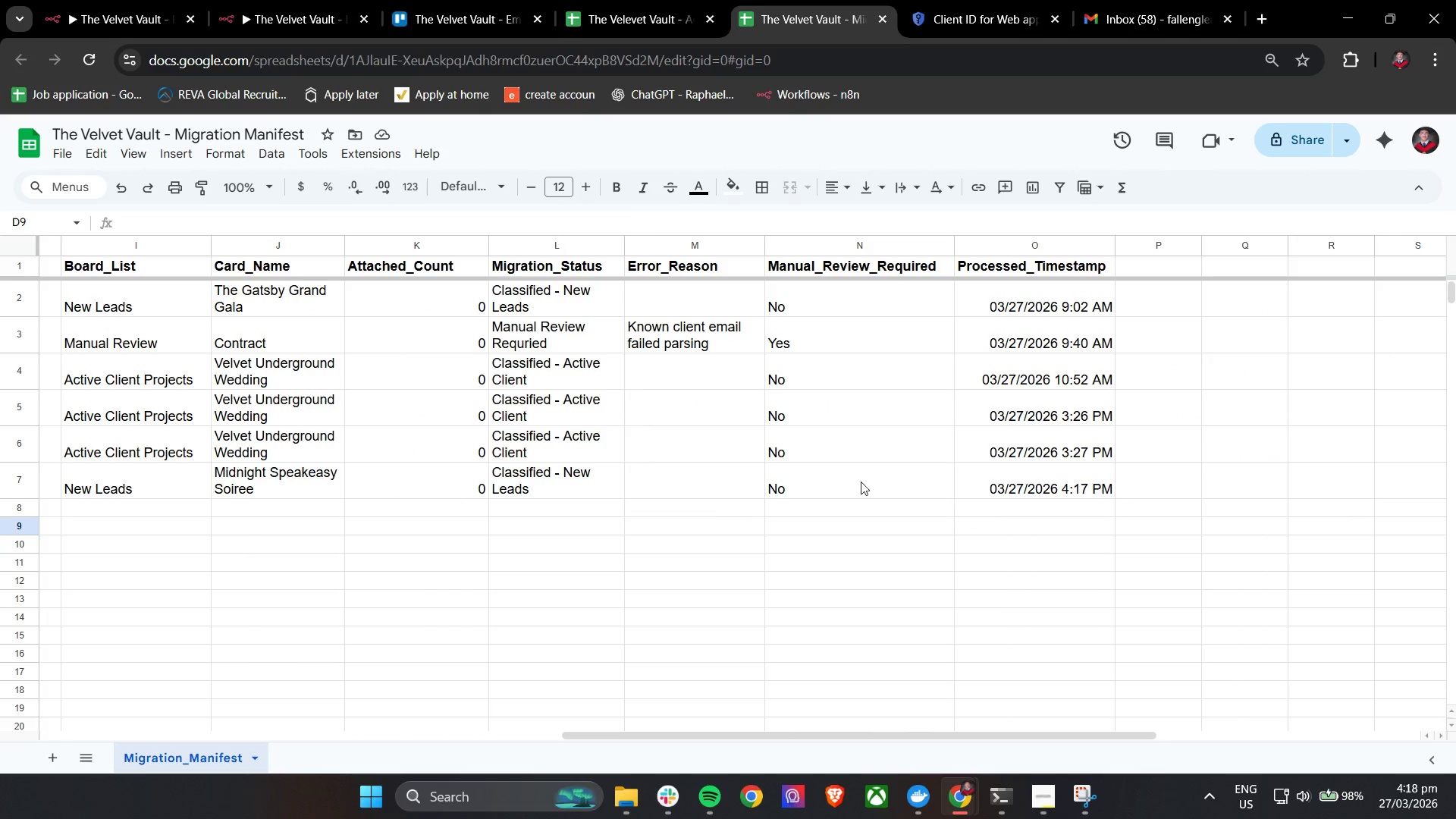 
hold_key(key=ShiftLeft, duration=1.39)
 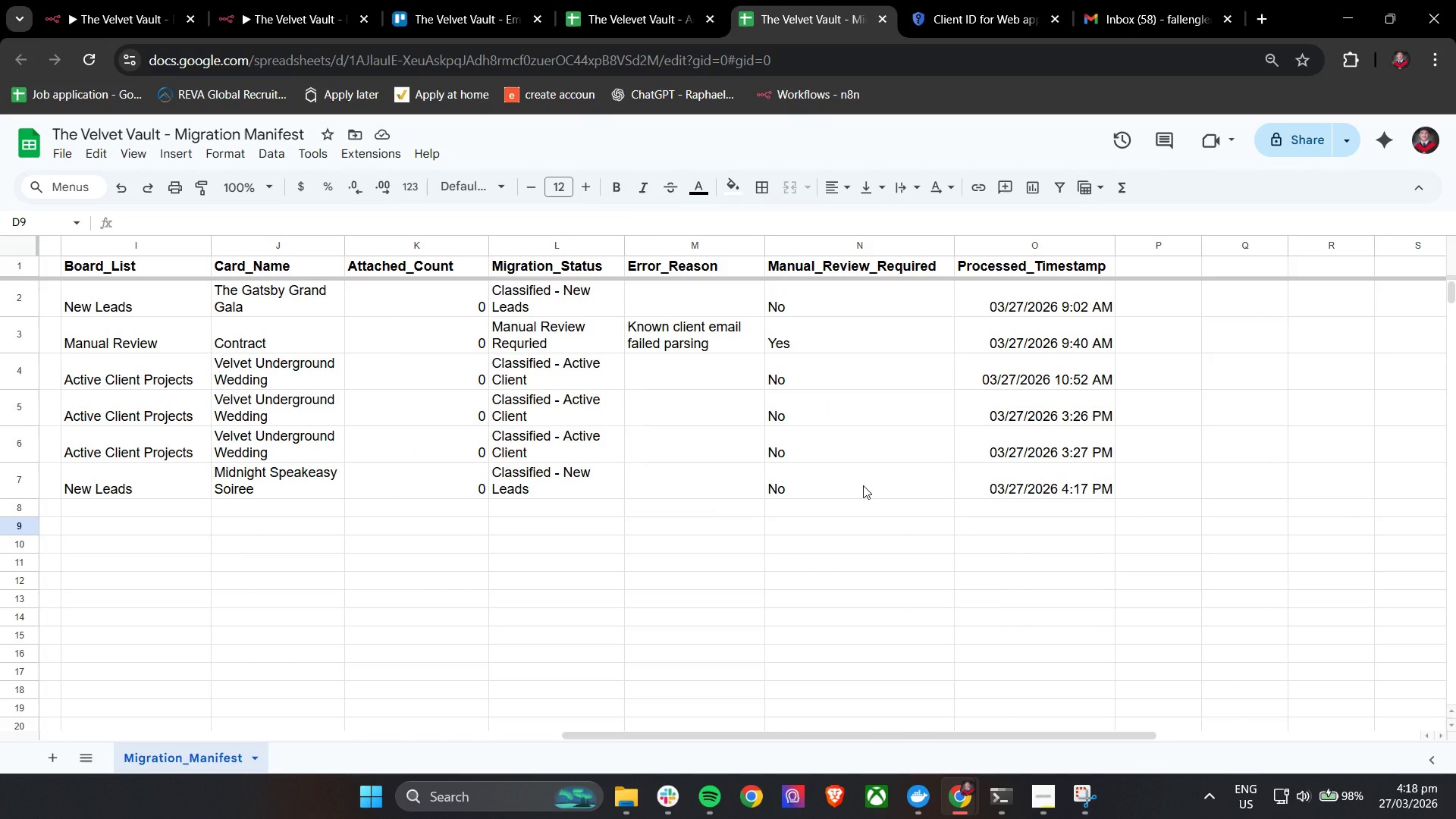 
hold_key(key=ShiftLeft, duration=1.24)
 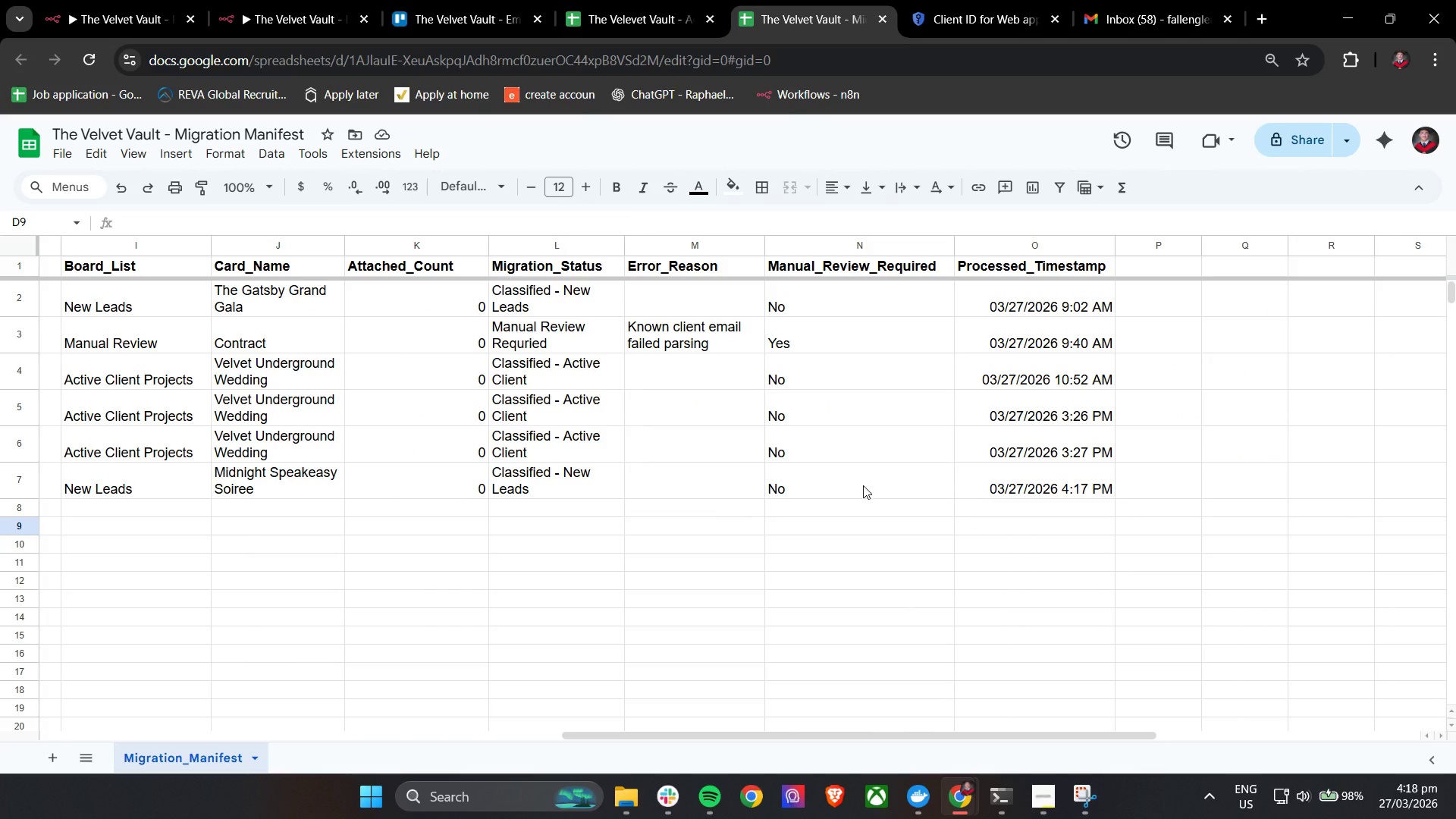 
hold_key(key=ShiftLeft, duration=1.52)
scroll: coordinate [863, 485], scroll_direction: up, amount: 3.0
 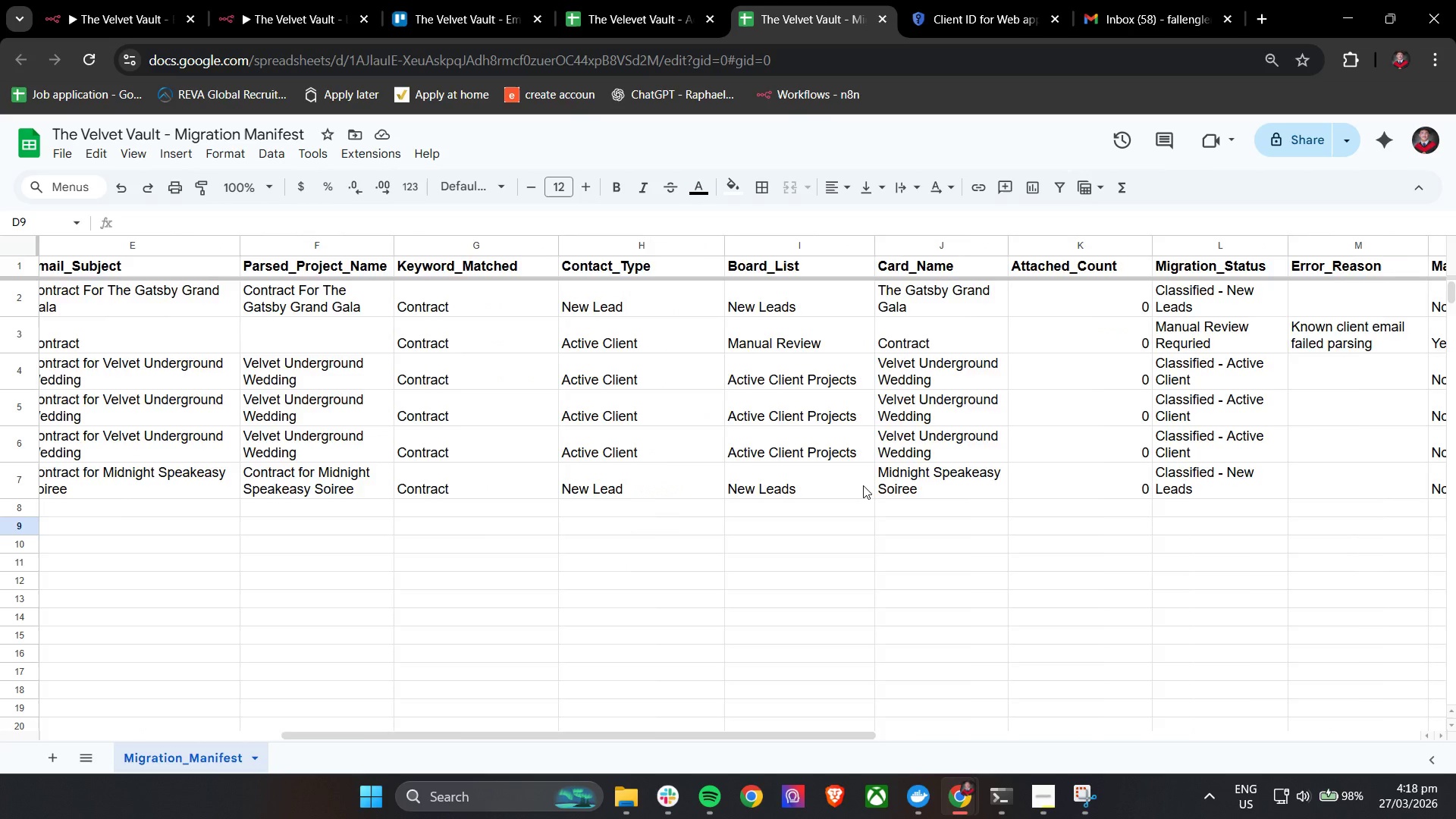 
hold_key(key=ShiftLeft, duration=1.51)
 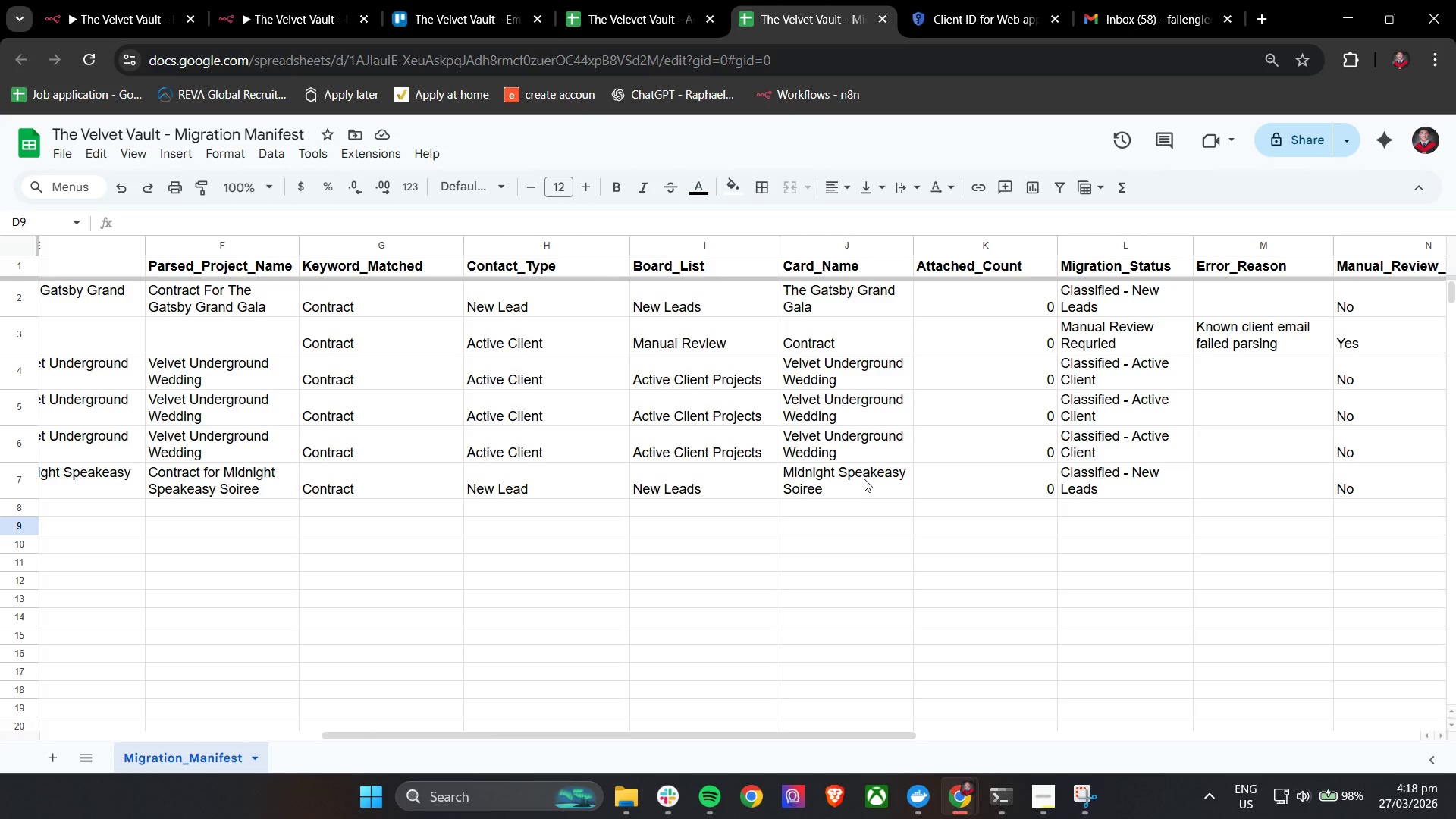 
hold_key(key=ShiftLeft, duration=0.77)
 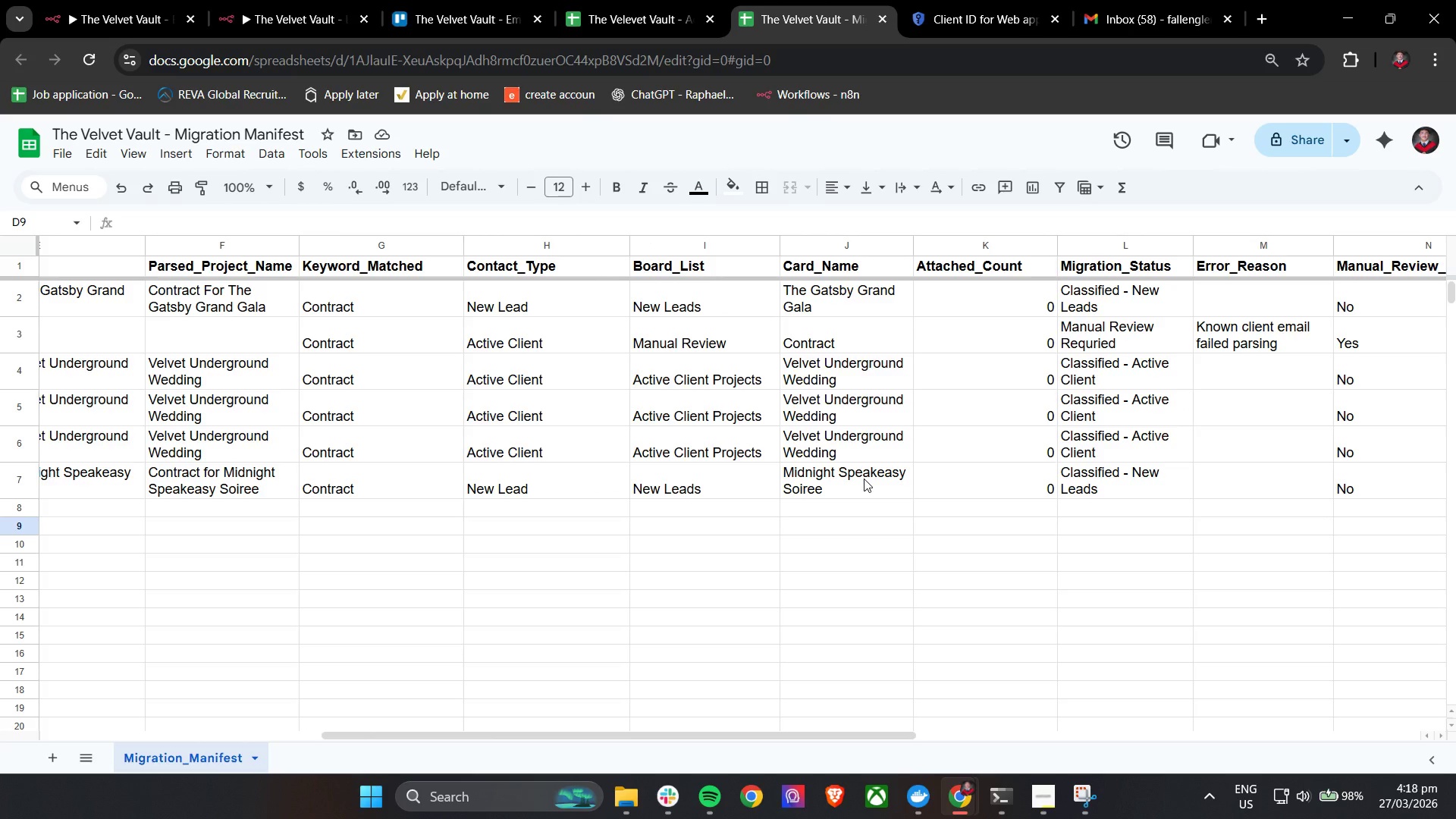 
hold_key(key=ShiftLeft, duration=1.5)
 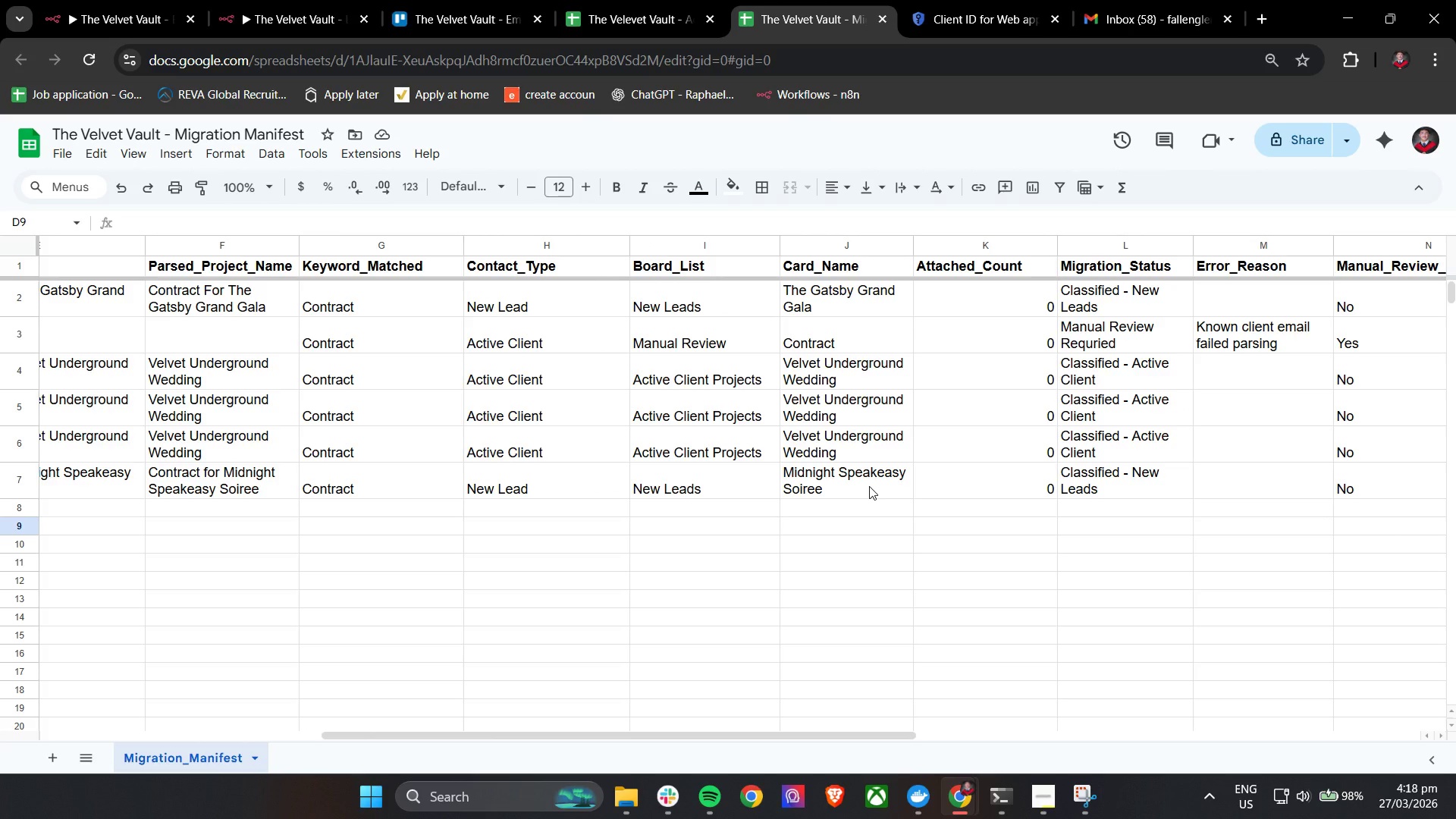 
hold_key(key=ShiftLeft, duration=1.5)
 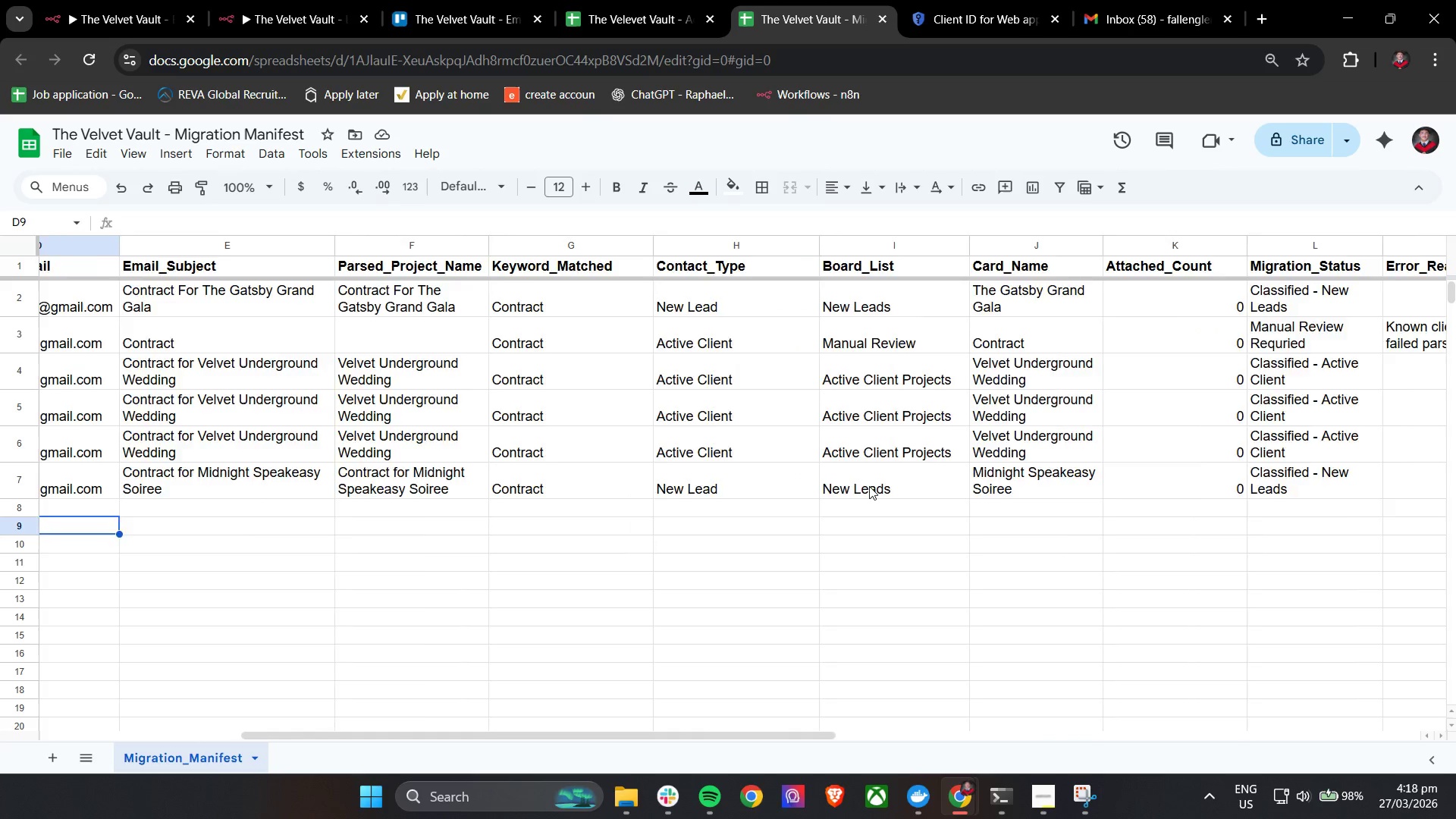 
hold_key(key=ShiftLeft, duration=1.5)
scroll: coordinate [869, 486], scroll_direction: up, amount: 4.0
 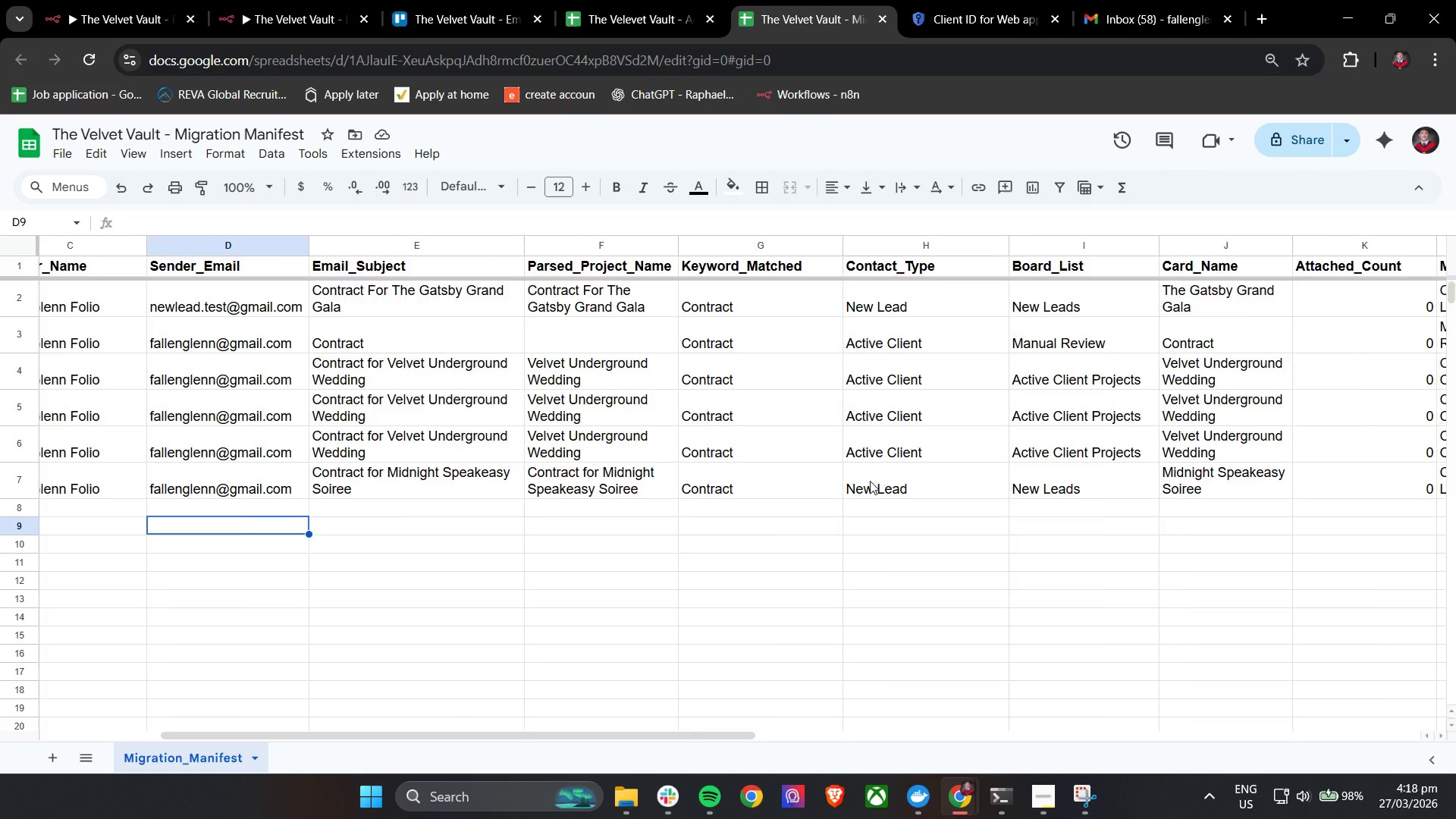 
hold_key(key=ShiftLeft, duration=1.03)
scroll: coordinate [867, 479], scroll_direction: up, amount: 7.0
 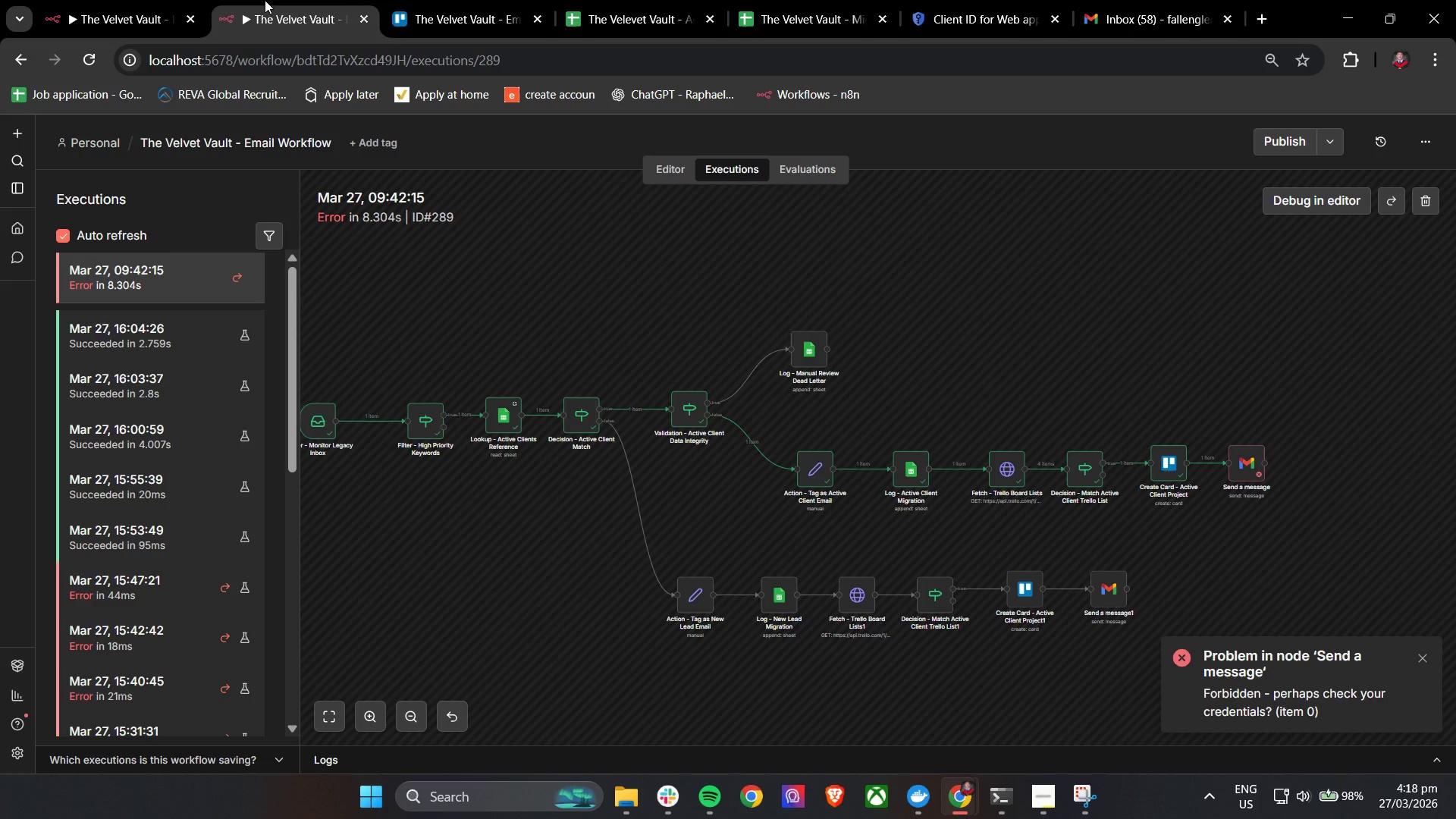 
double_click([114, 0])
 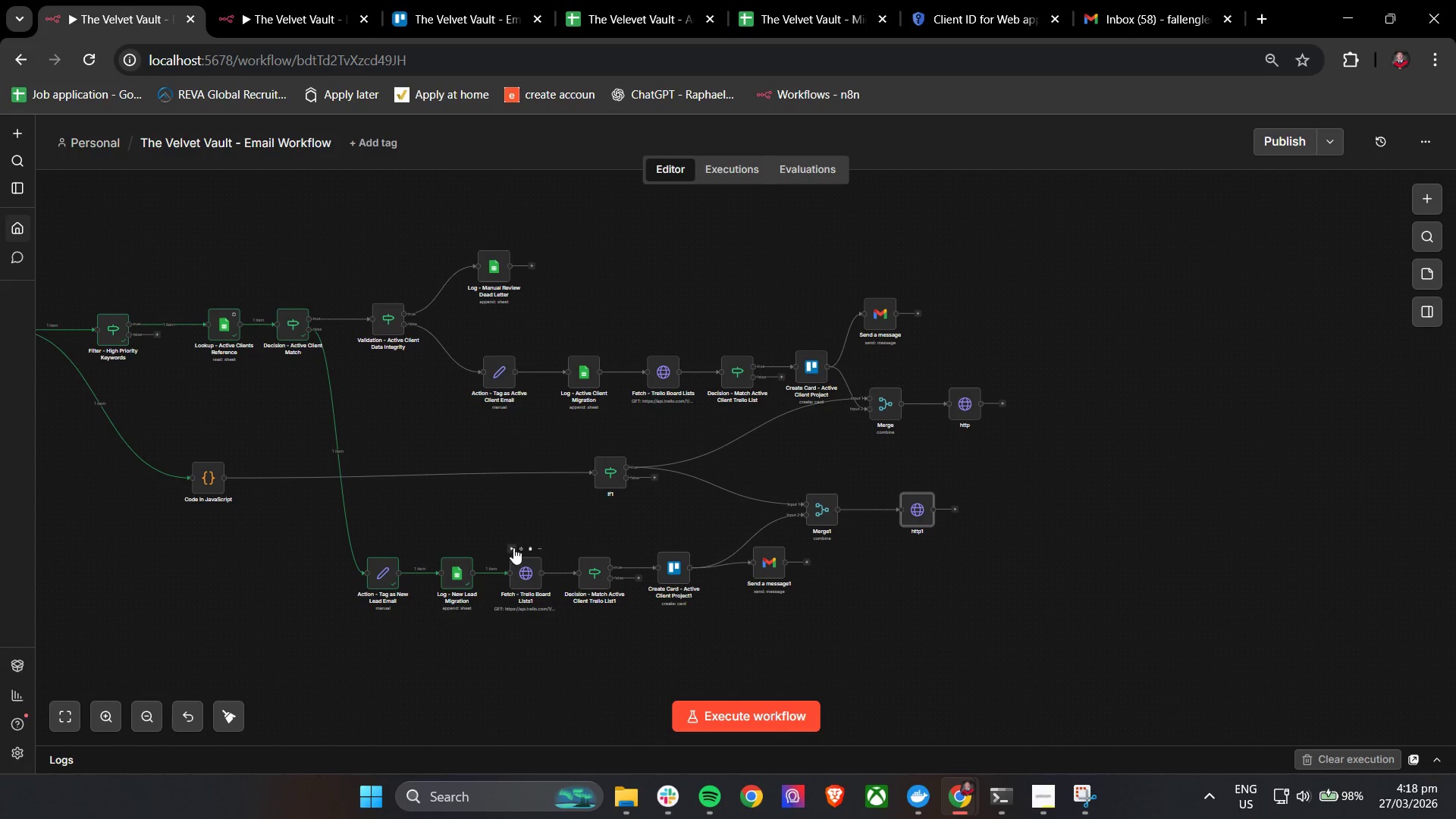 
left_click([513, 548])
 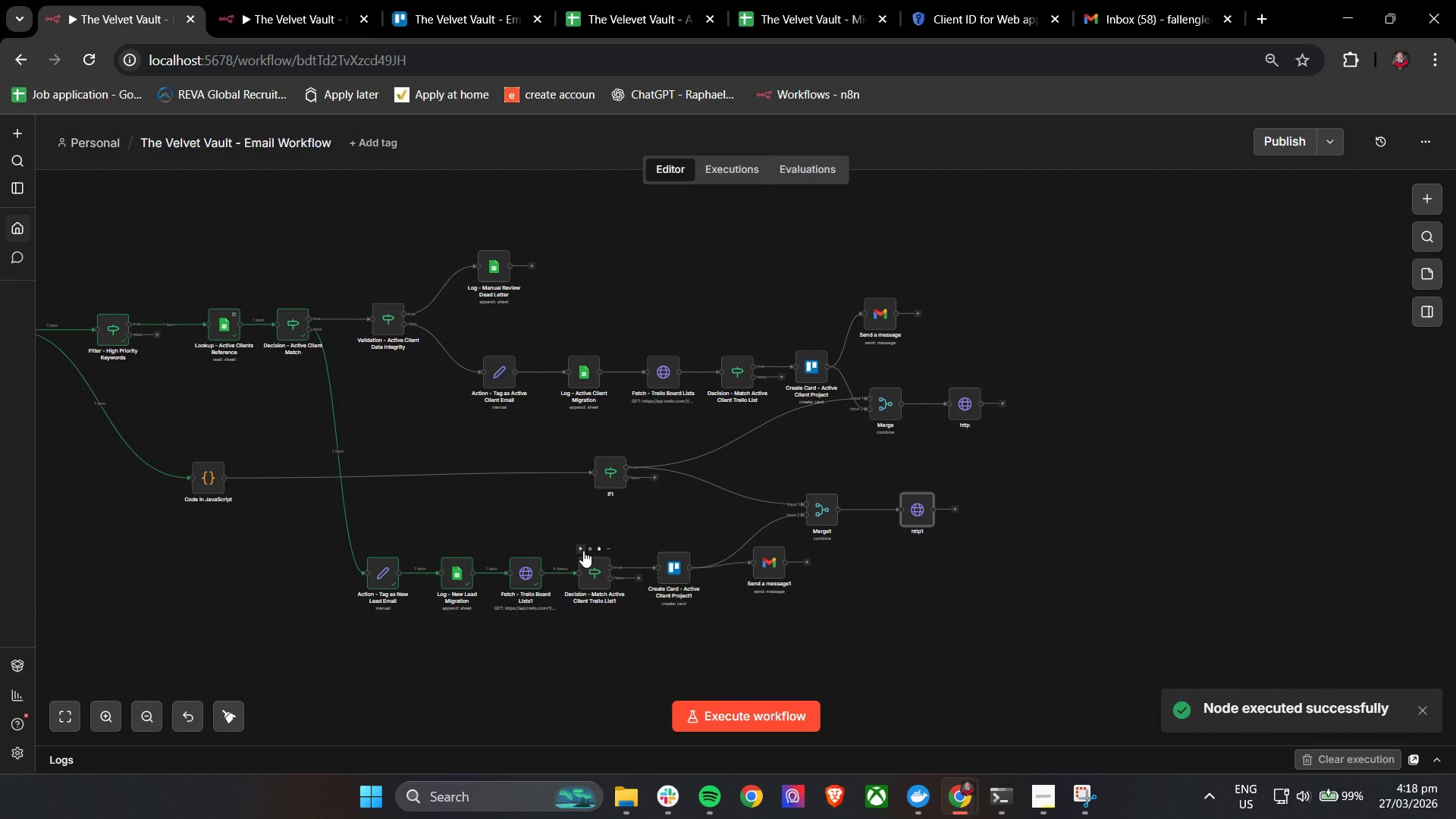 
left_click([582, 551])
 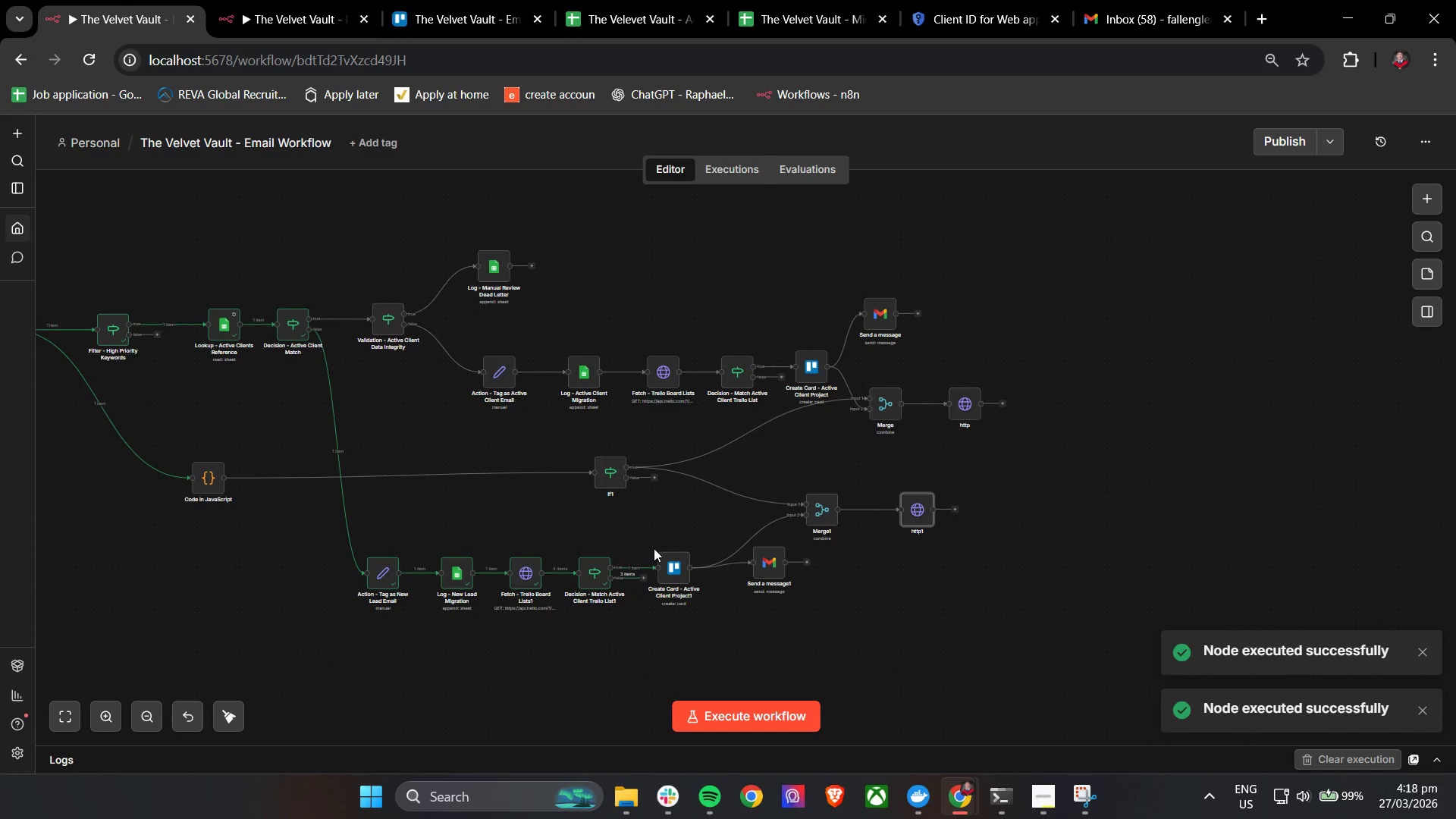 
left_click([660, 545])
 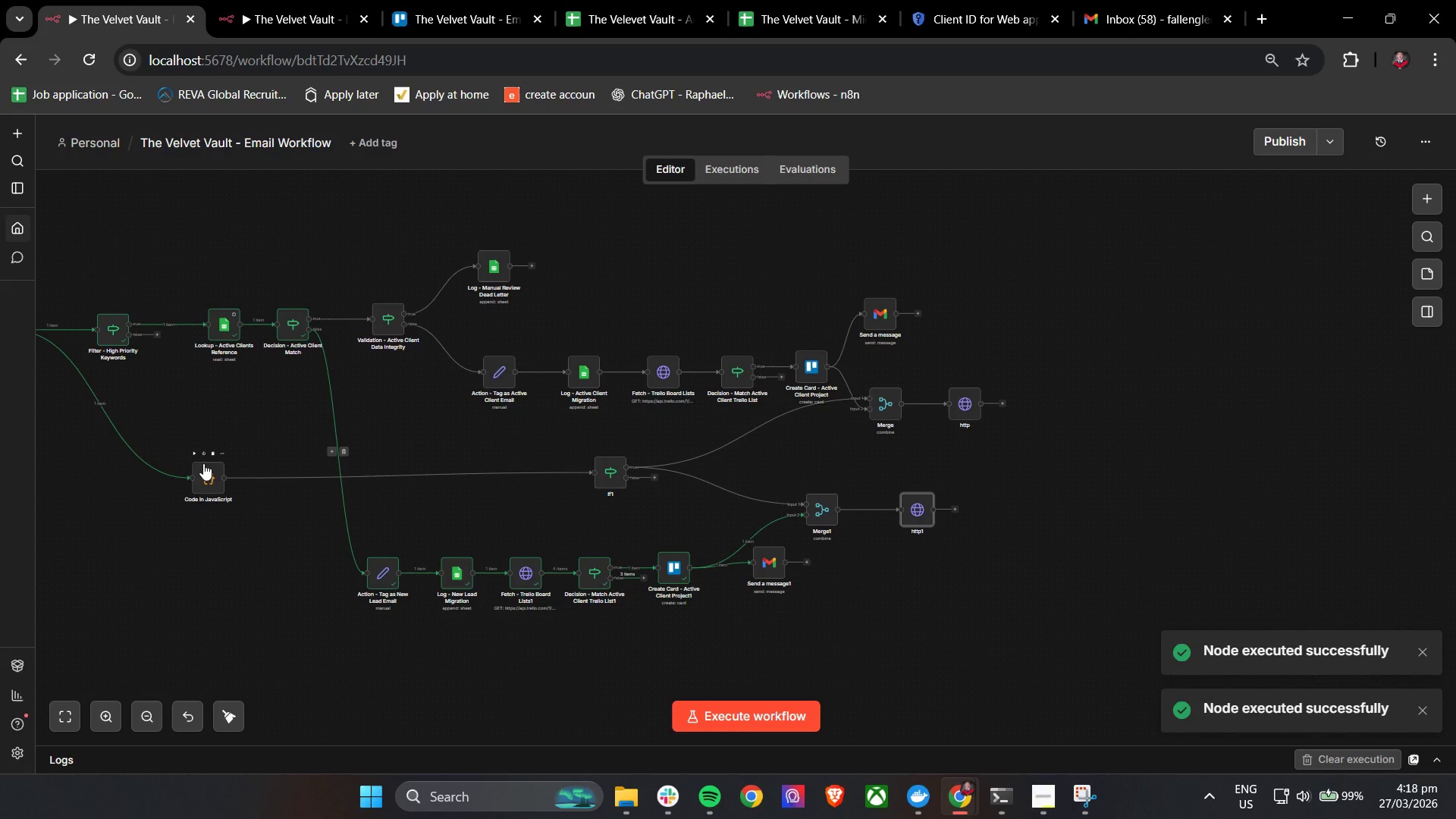 
left_click([196, 454])
 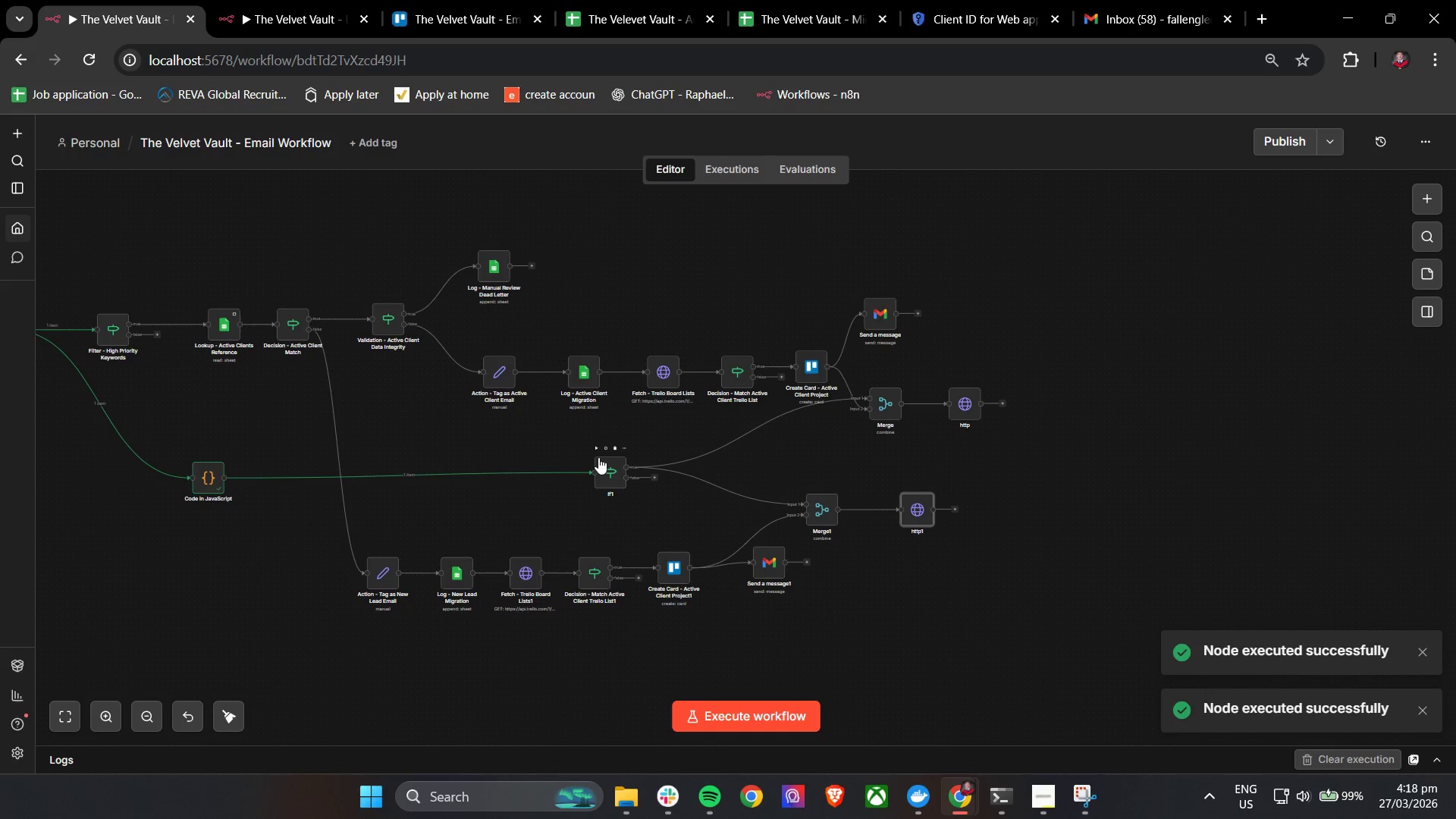 
left_click([596, 450])
 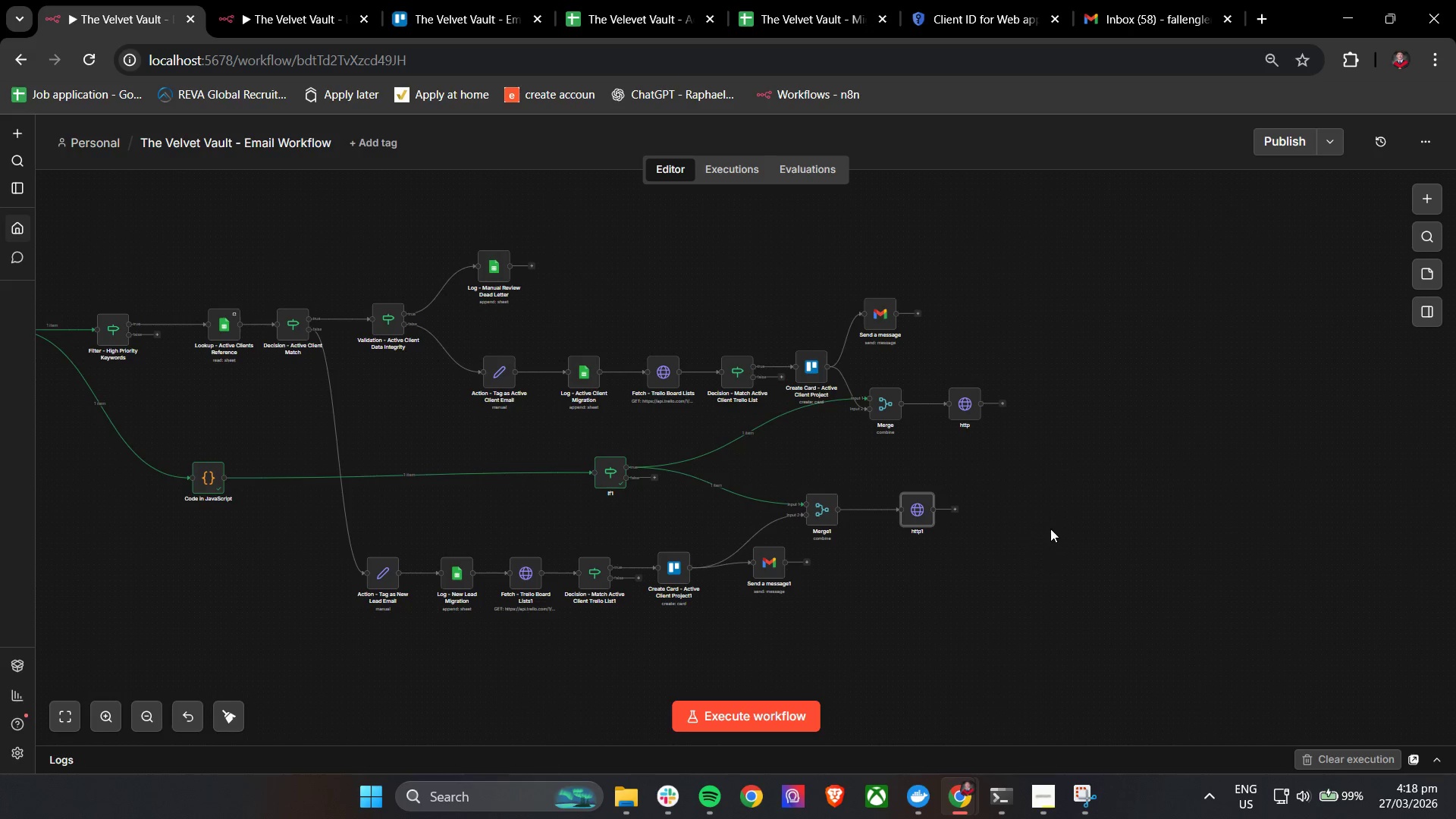 
wait(10.97)
 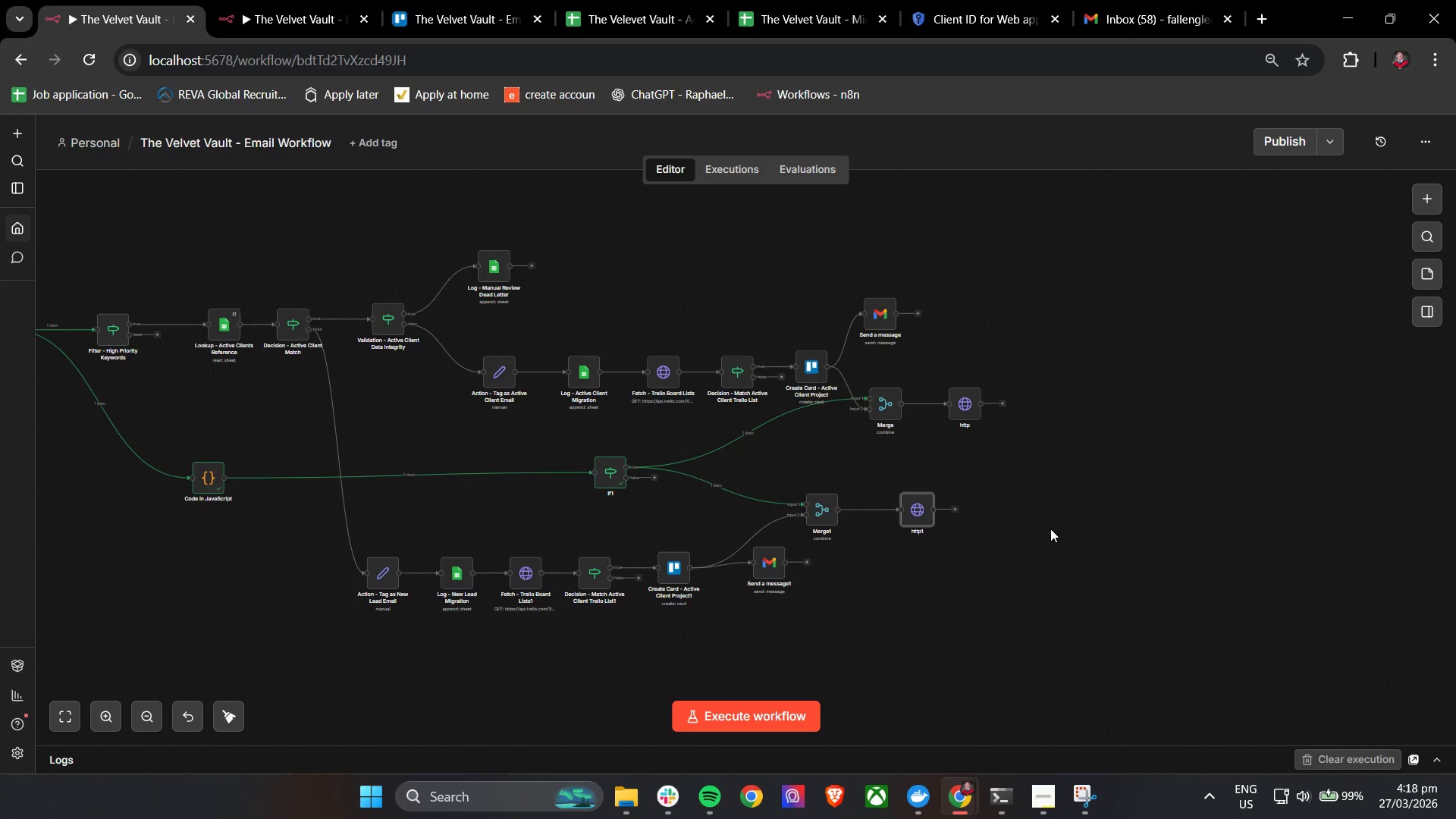 
hold_key(key=ControlLeft, duration=1.52)
scroll: coordinate [974, 415], scroll_direction: up, amount: 5.0
 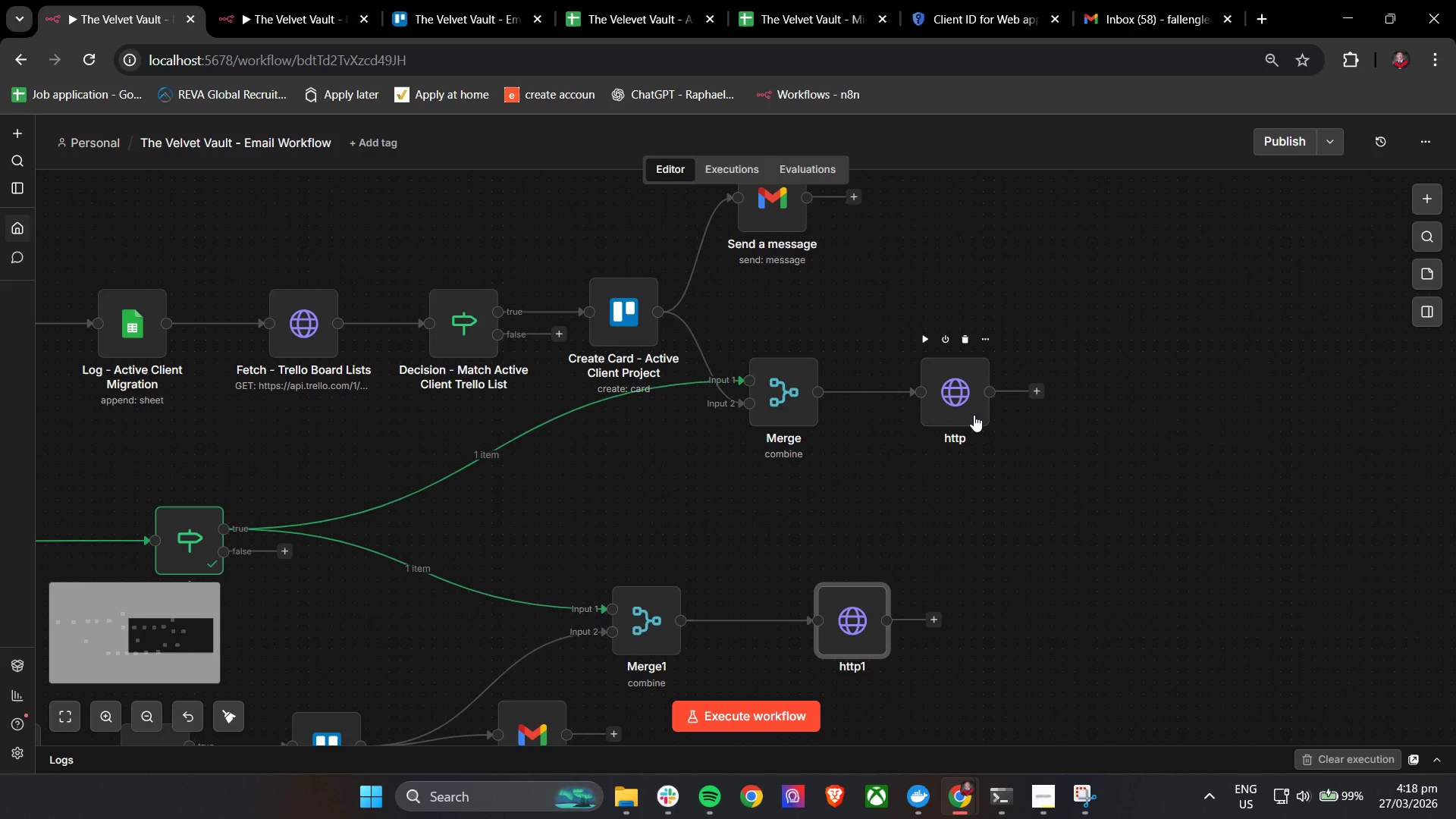 
hold_key(key=ControlLeft, duration=0.48)
 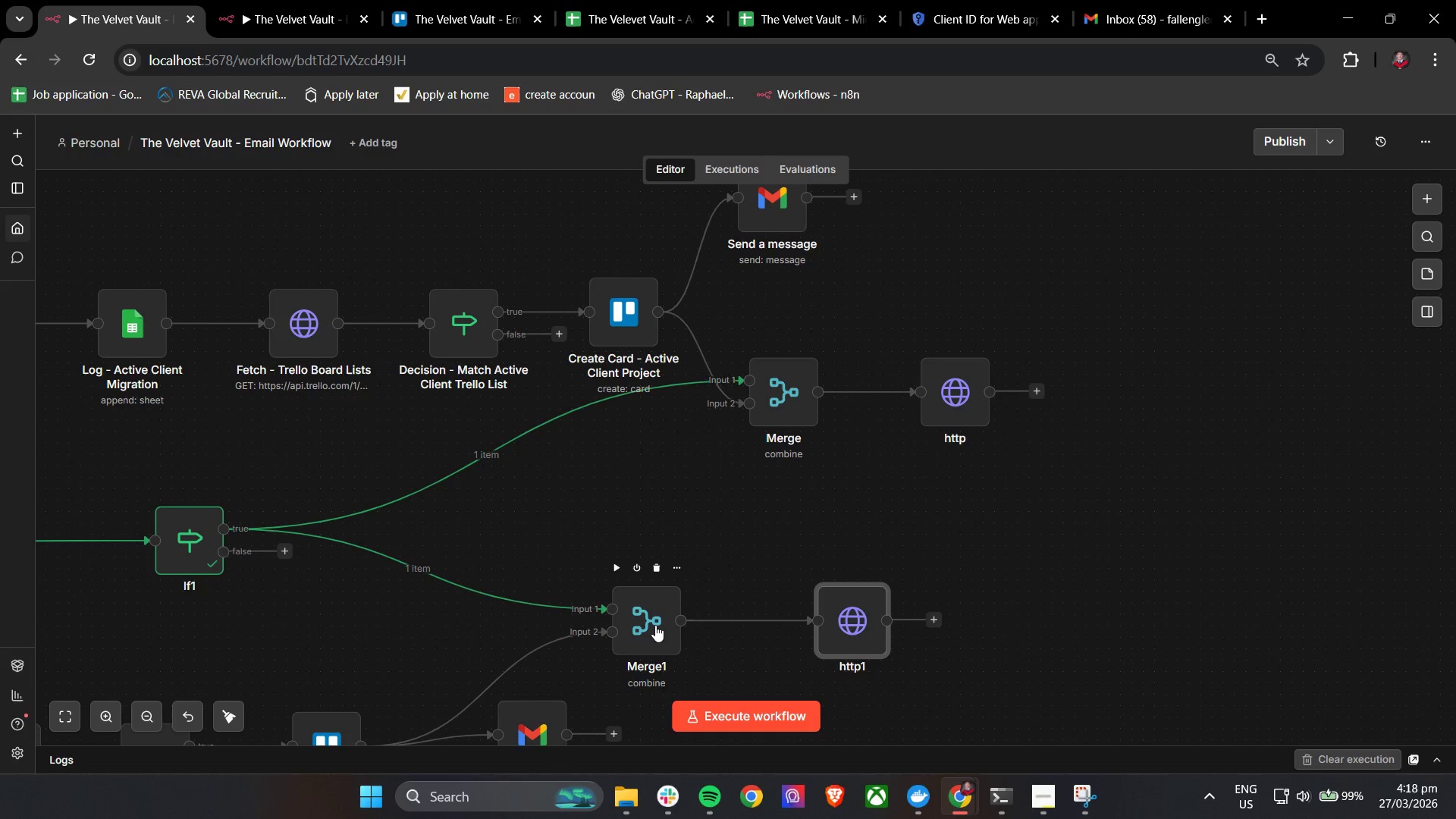 
double_click([654, 625])
 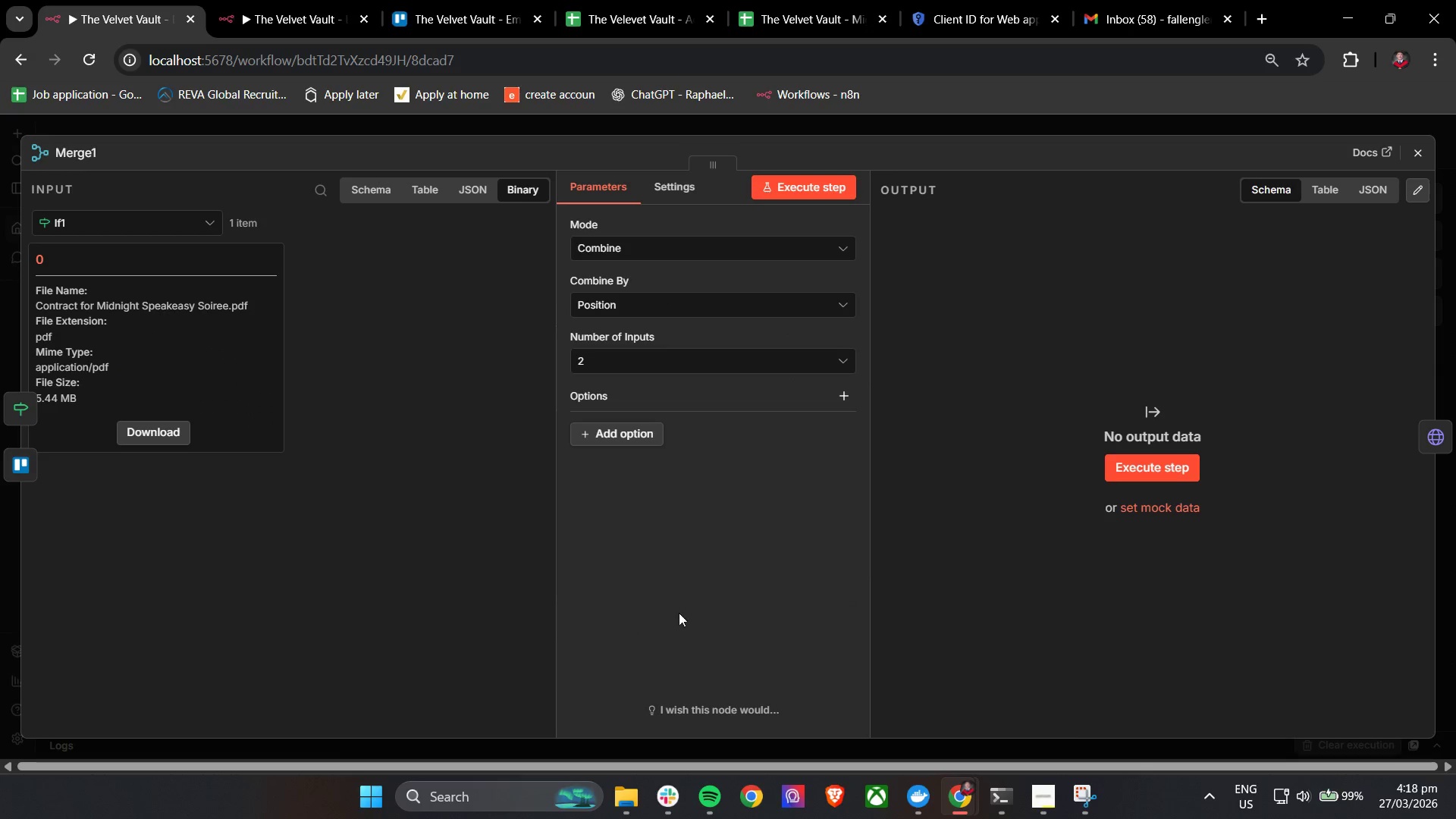 
key(Control+ControlLeft)
 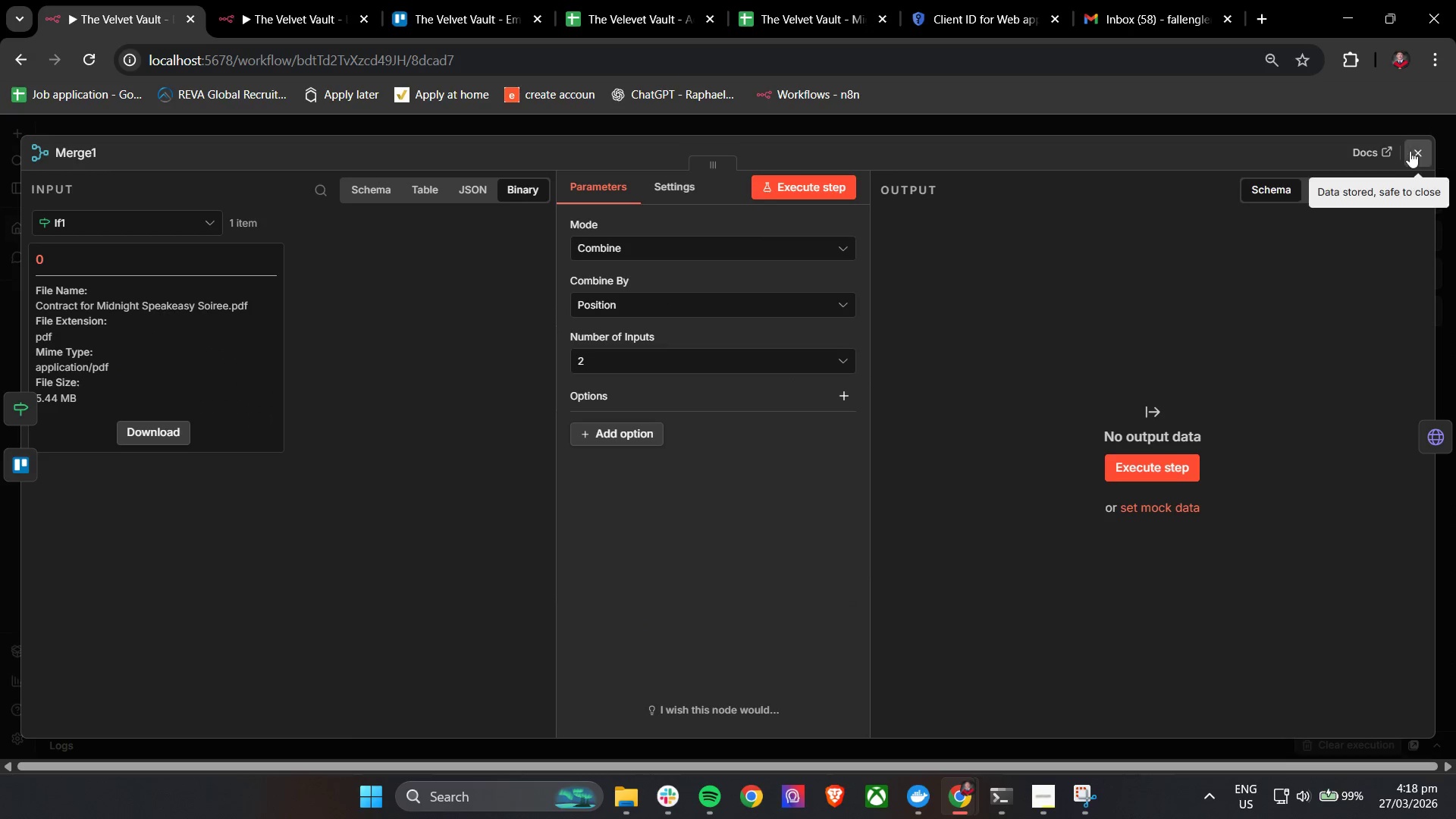 
left_click([1417, 144])
 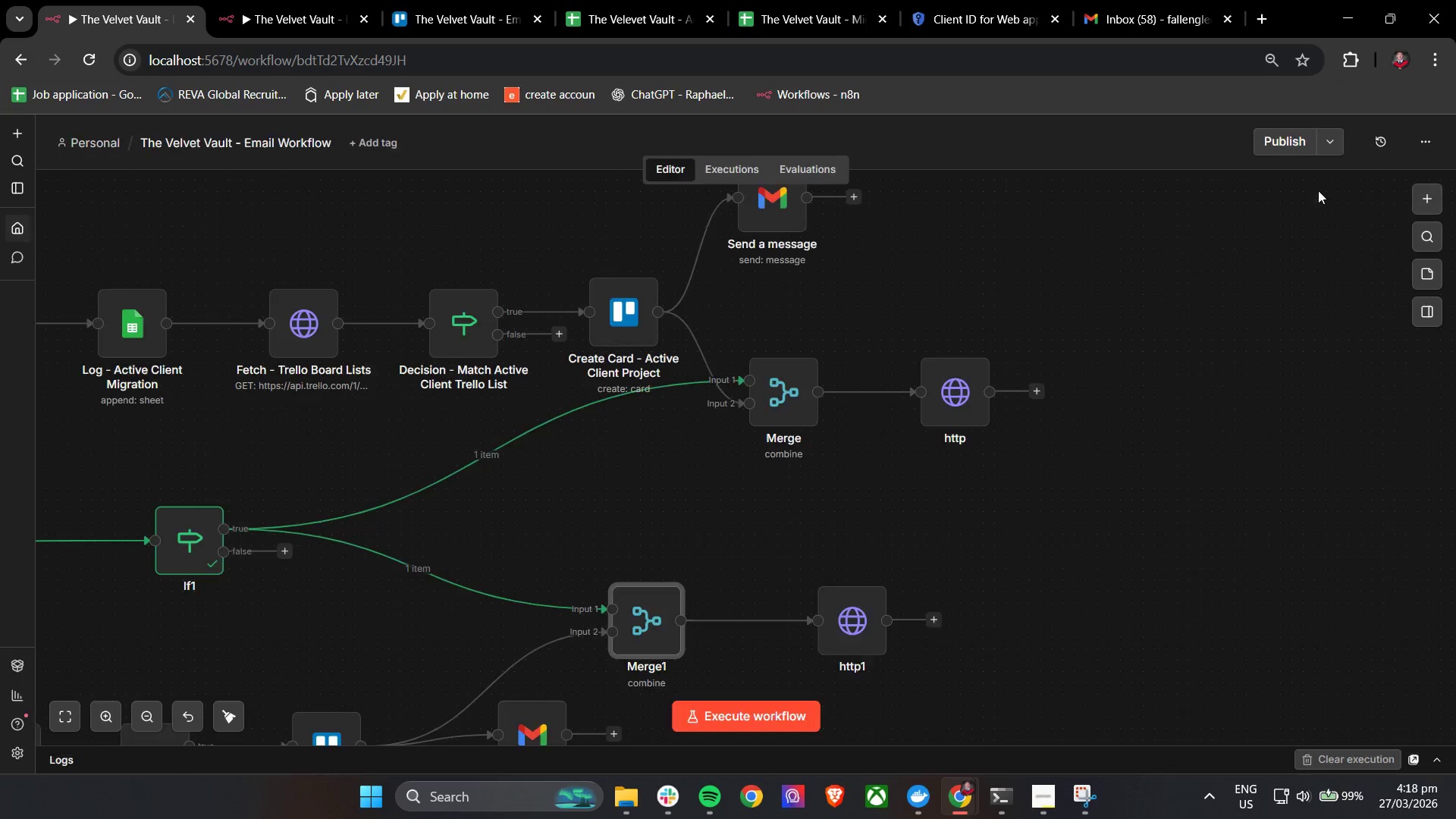 
hold_key(key=ControlLeft, duration=0.42)
scroll: coordinate [705, 554], scroll_direction: down, amount: 2.0
 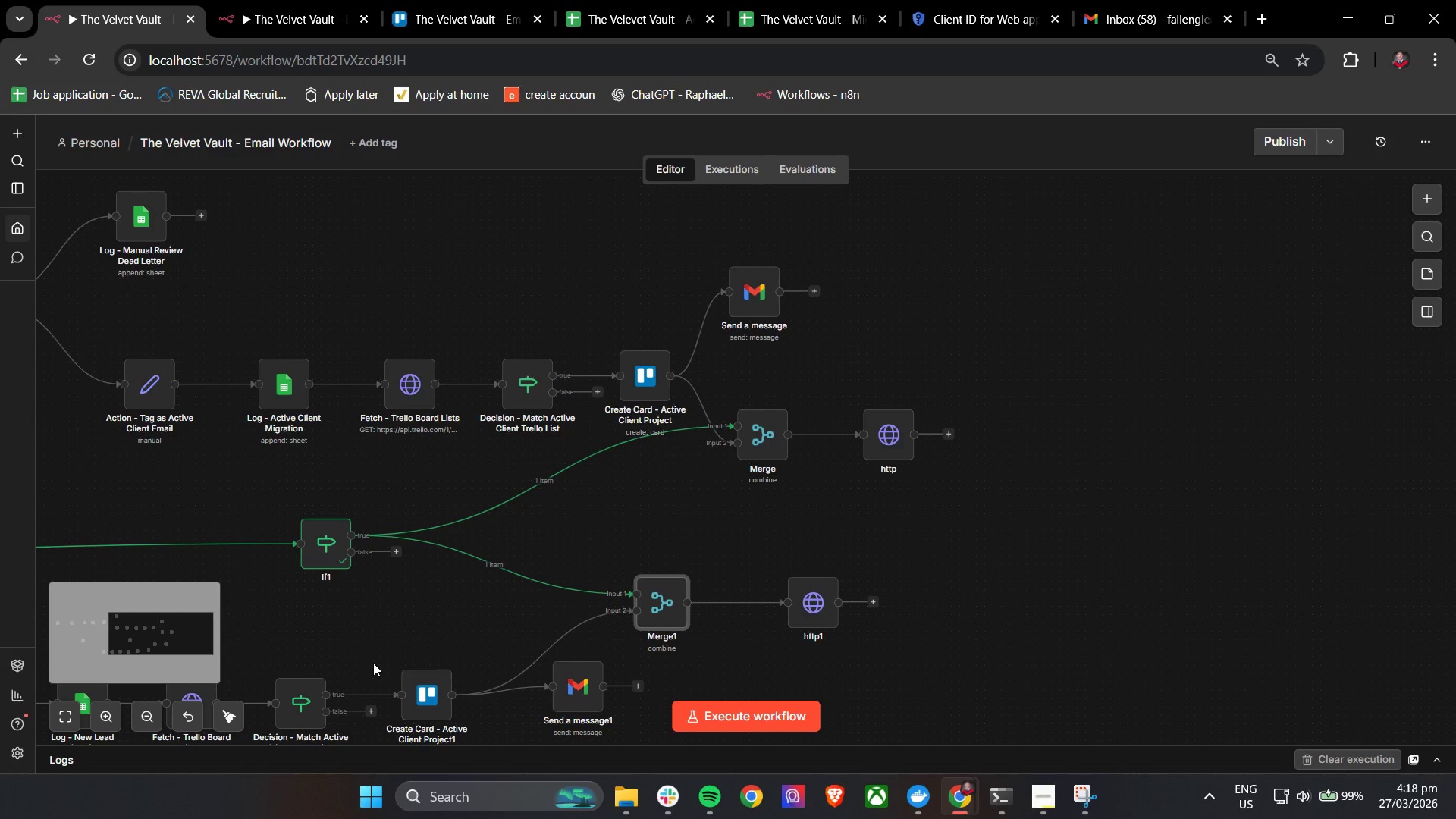 
hold_key(key=ControlLeft, duration=0.83)
left_click_drag(start_coordinate=[404, 627], to_coordinate=[720, 572])
 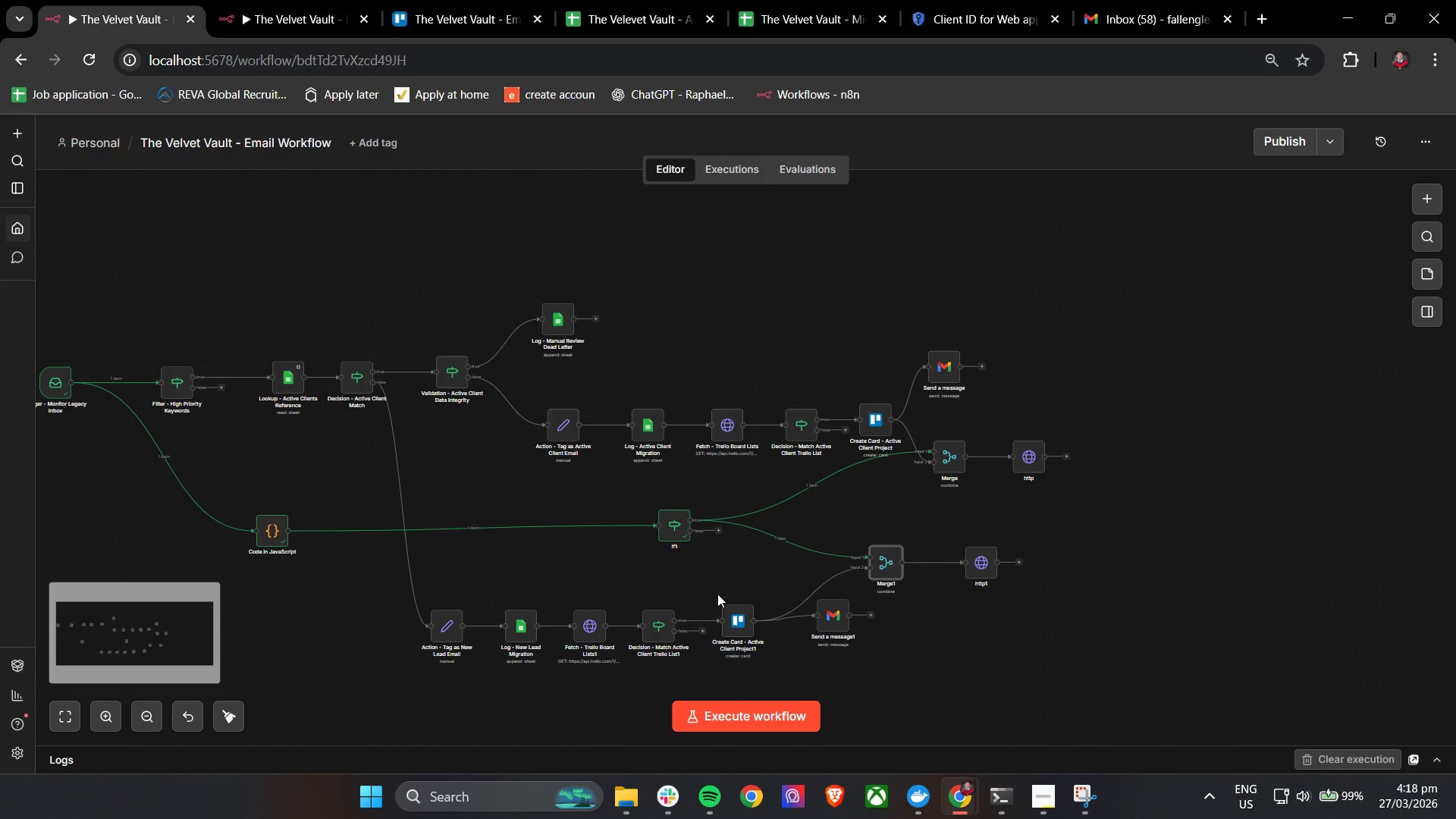 
scroll: coordinate [415, 645], scroll_direction: down, amount: 3.0
 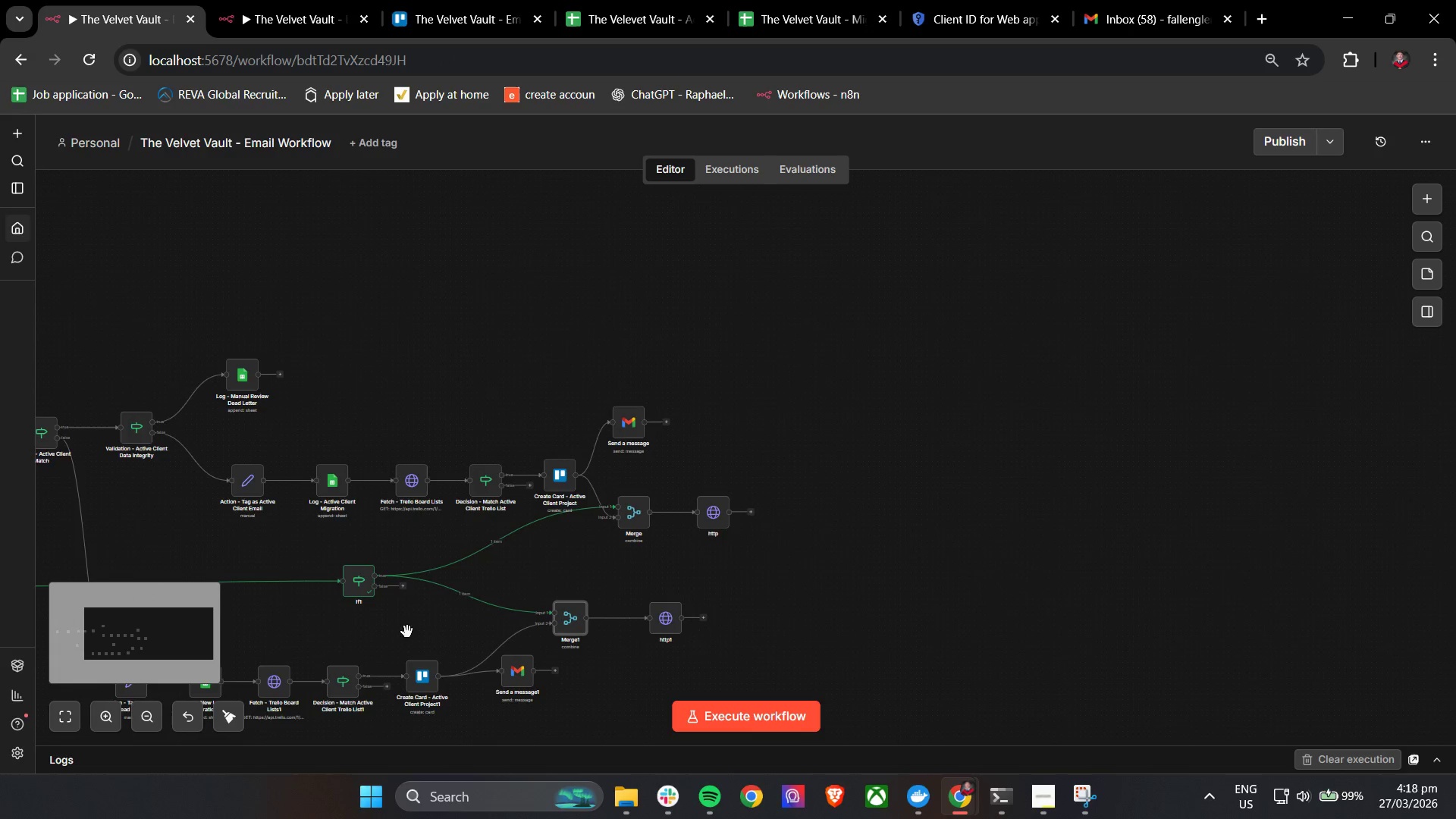 
left_click([722, 597])
 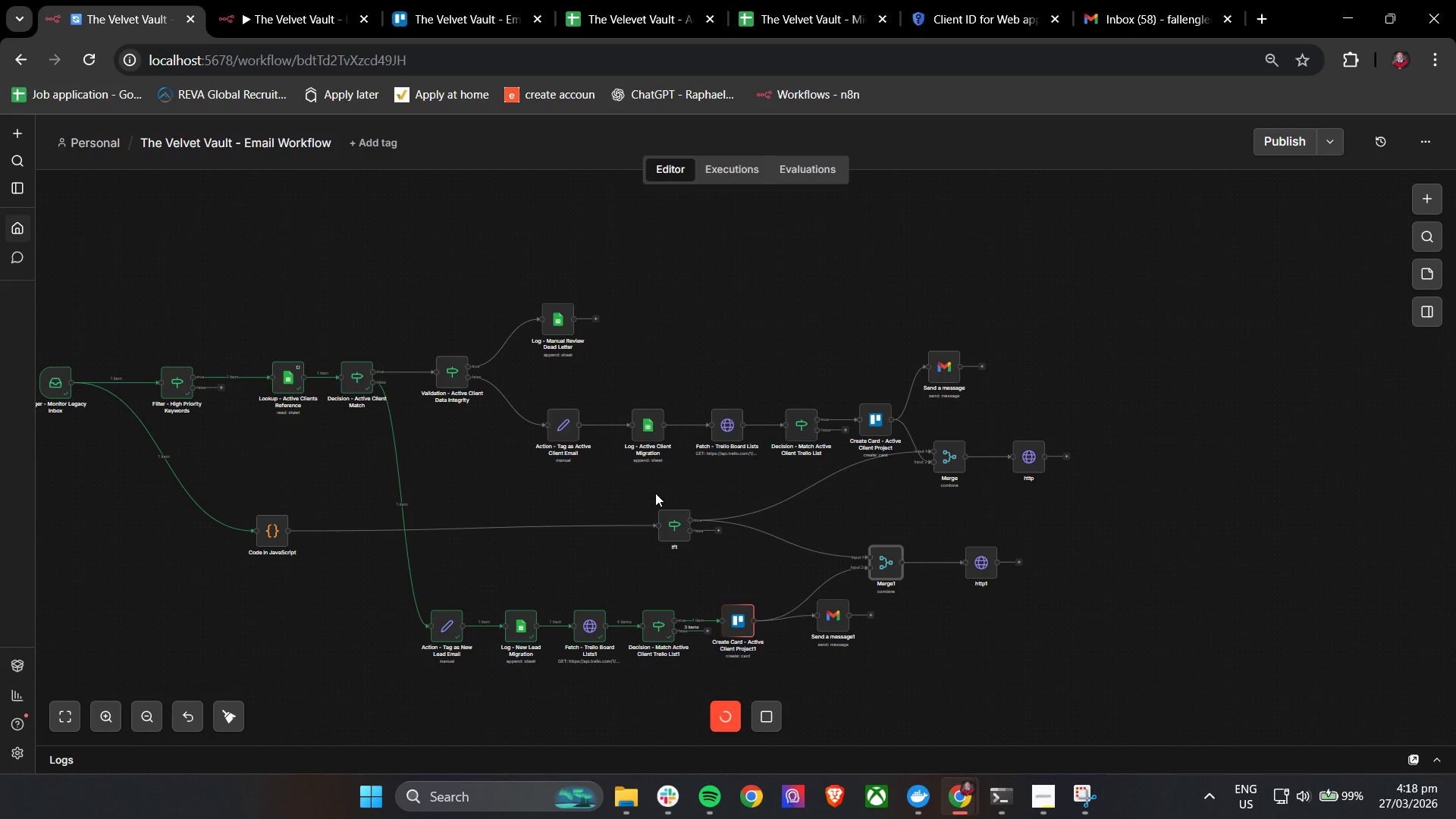 
wait(7.99)
 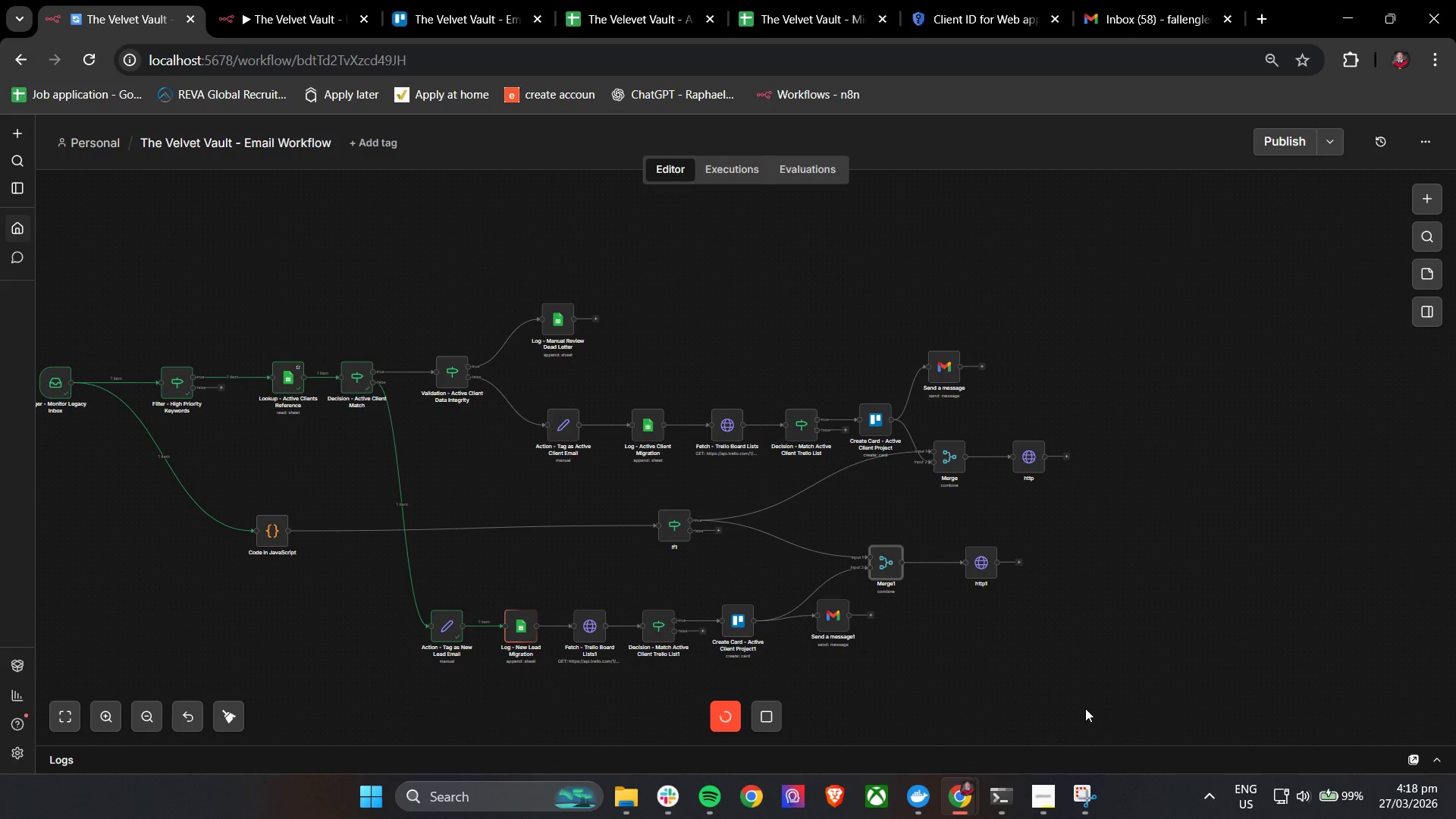 
left_click([661, 504])
 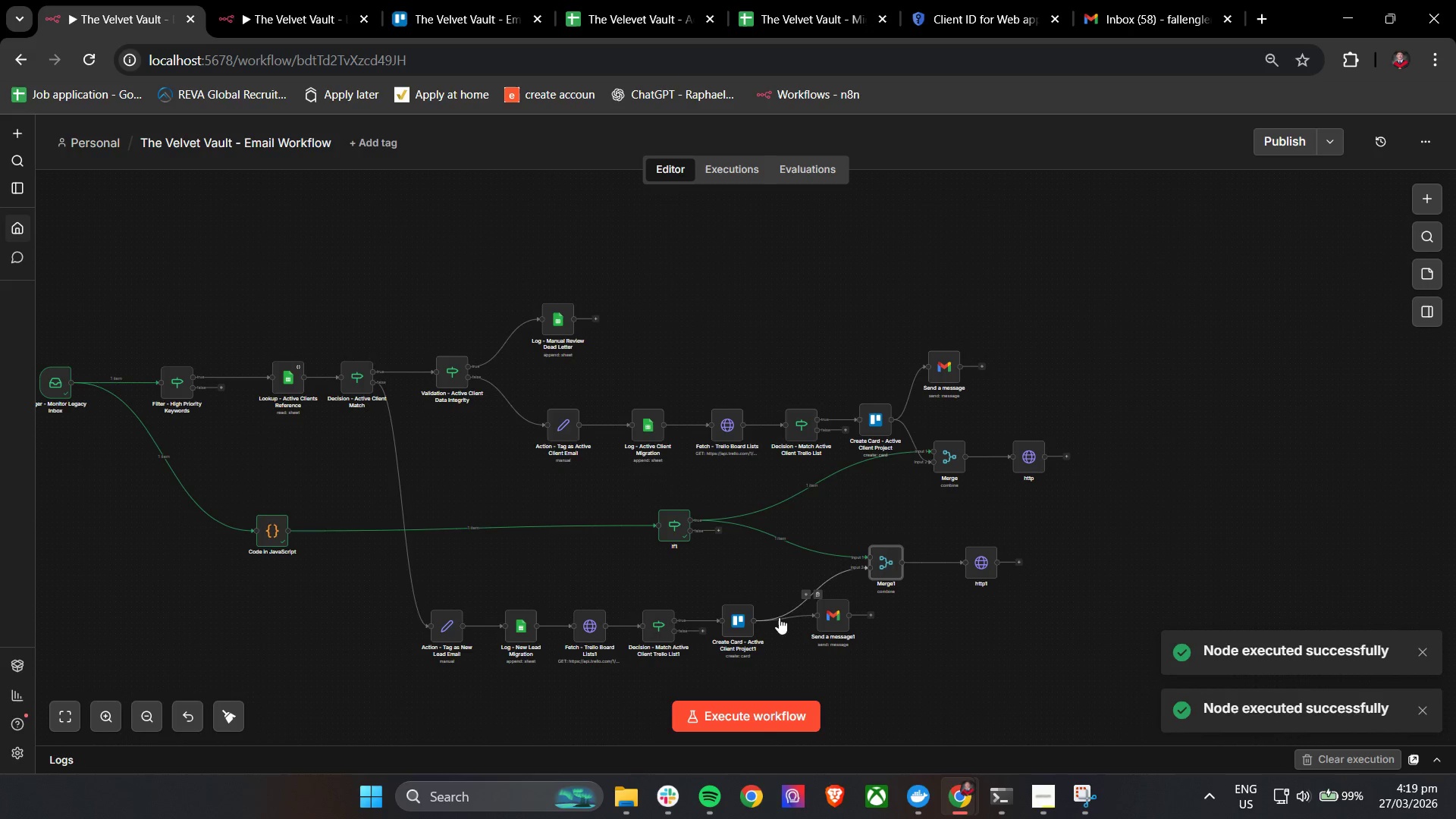 
mouse_move([718, 597])
 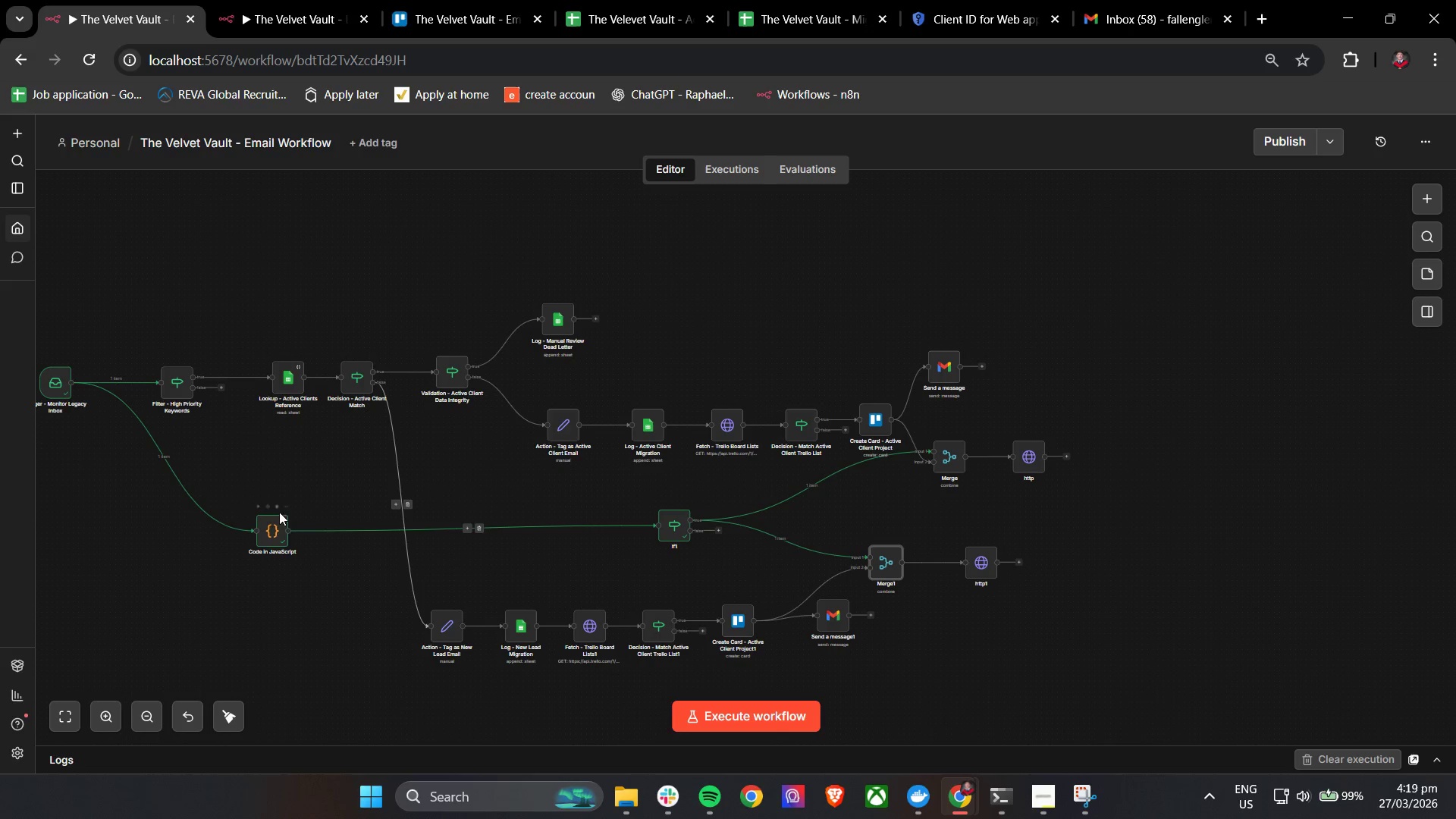 
left_click([287, 470])
 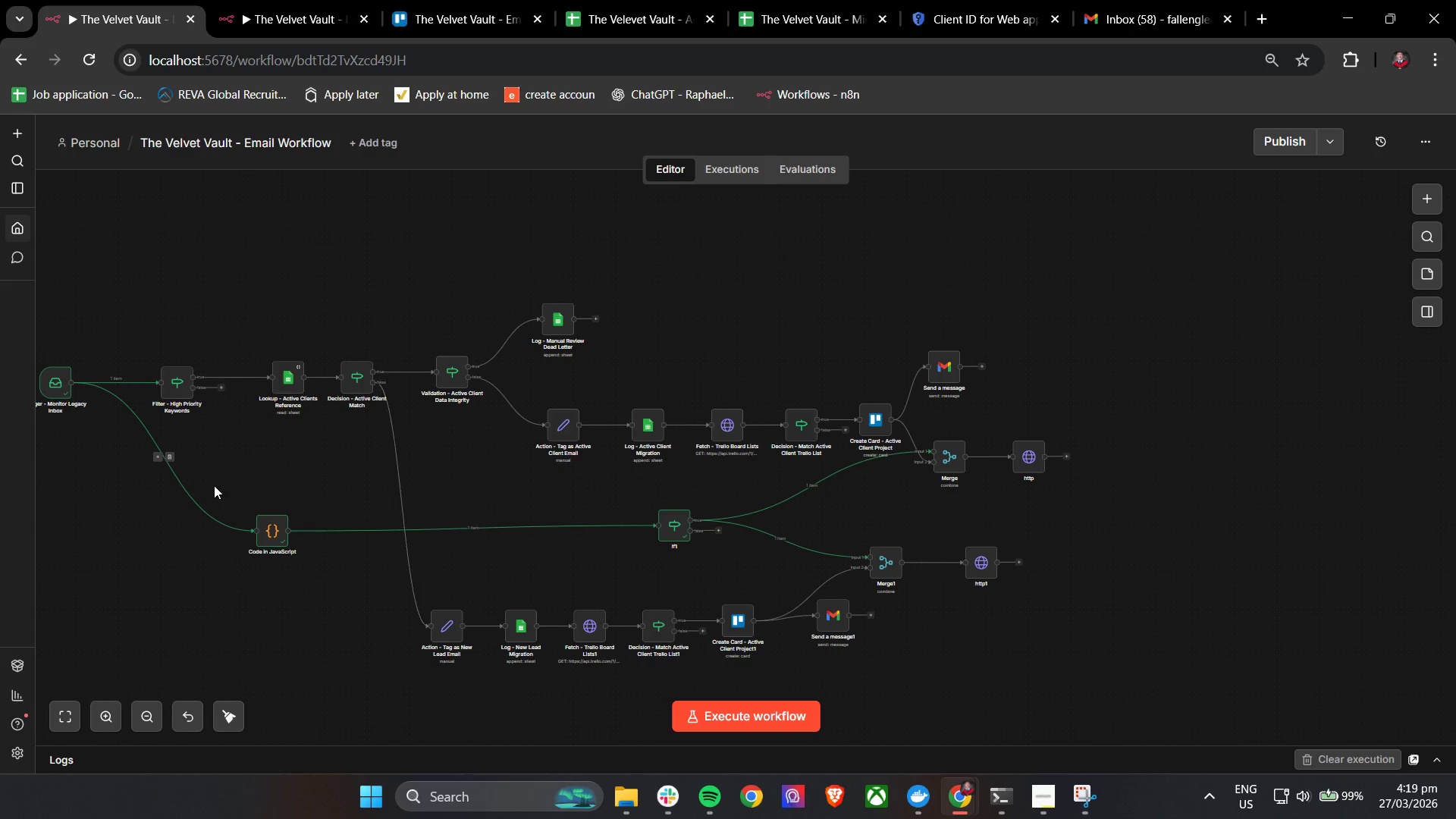 
left_click_drag(start_coordinate=[231, 482], to_coordinate=[728, 578])
 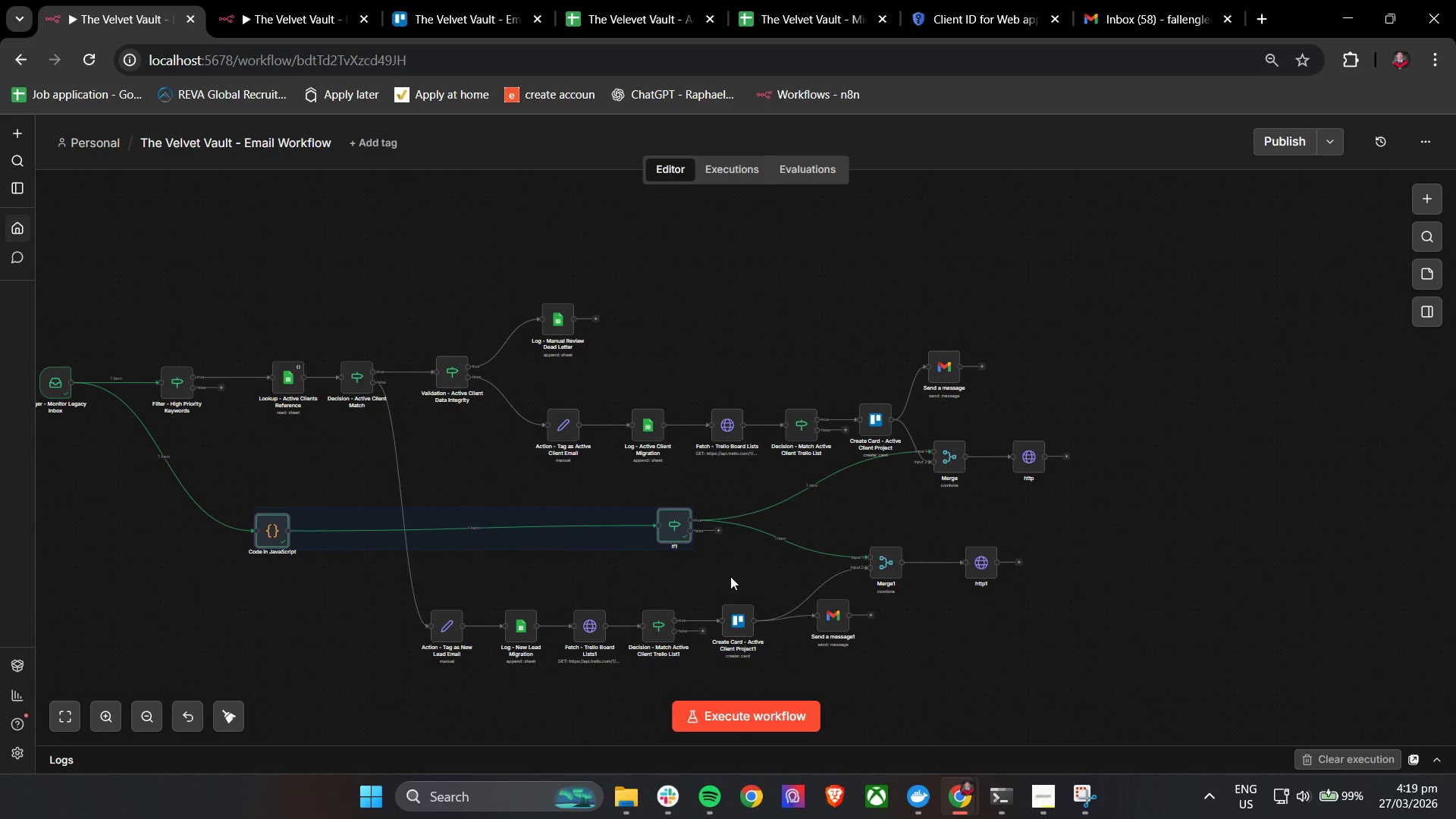 
key(Control+C)
 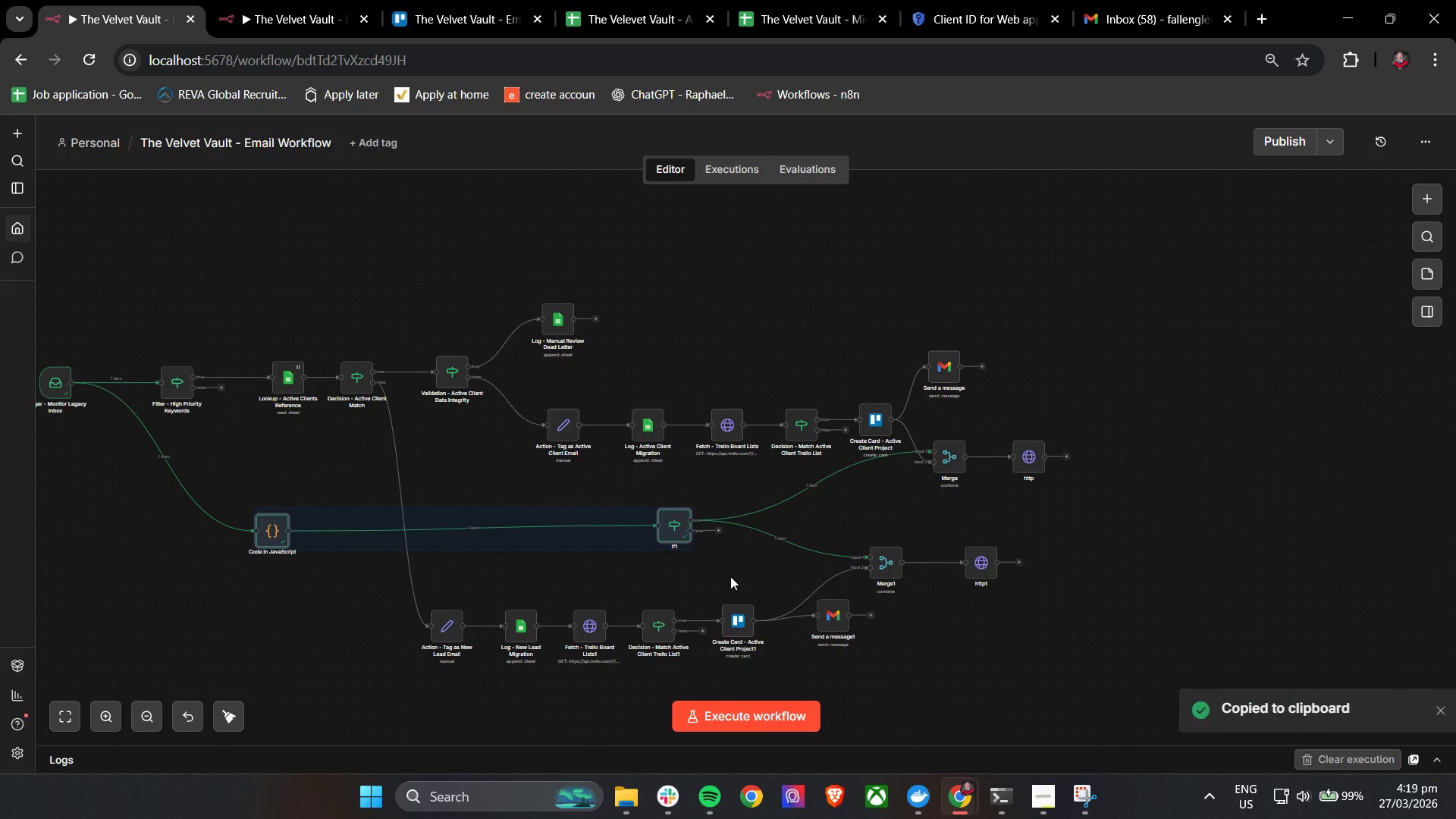 
key(Control+V)
 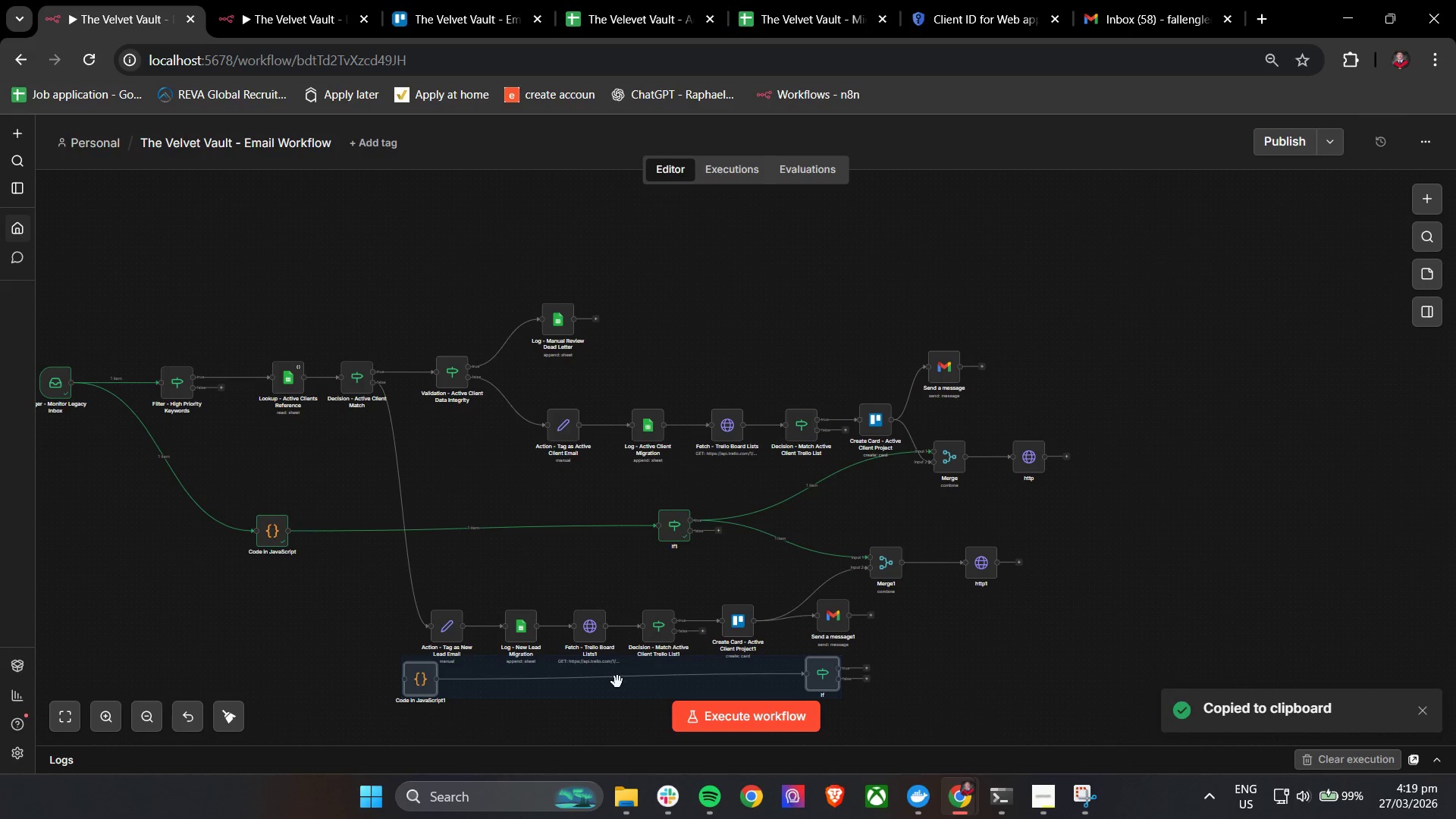 
left_click_drag(start_coordinate=[619, 688], to_coordinate=[476, 576])
 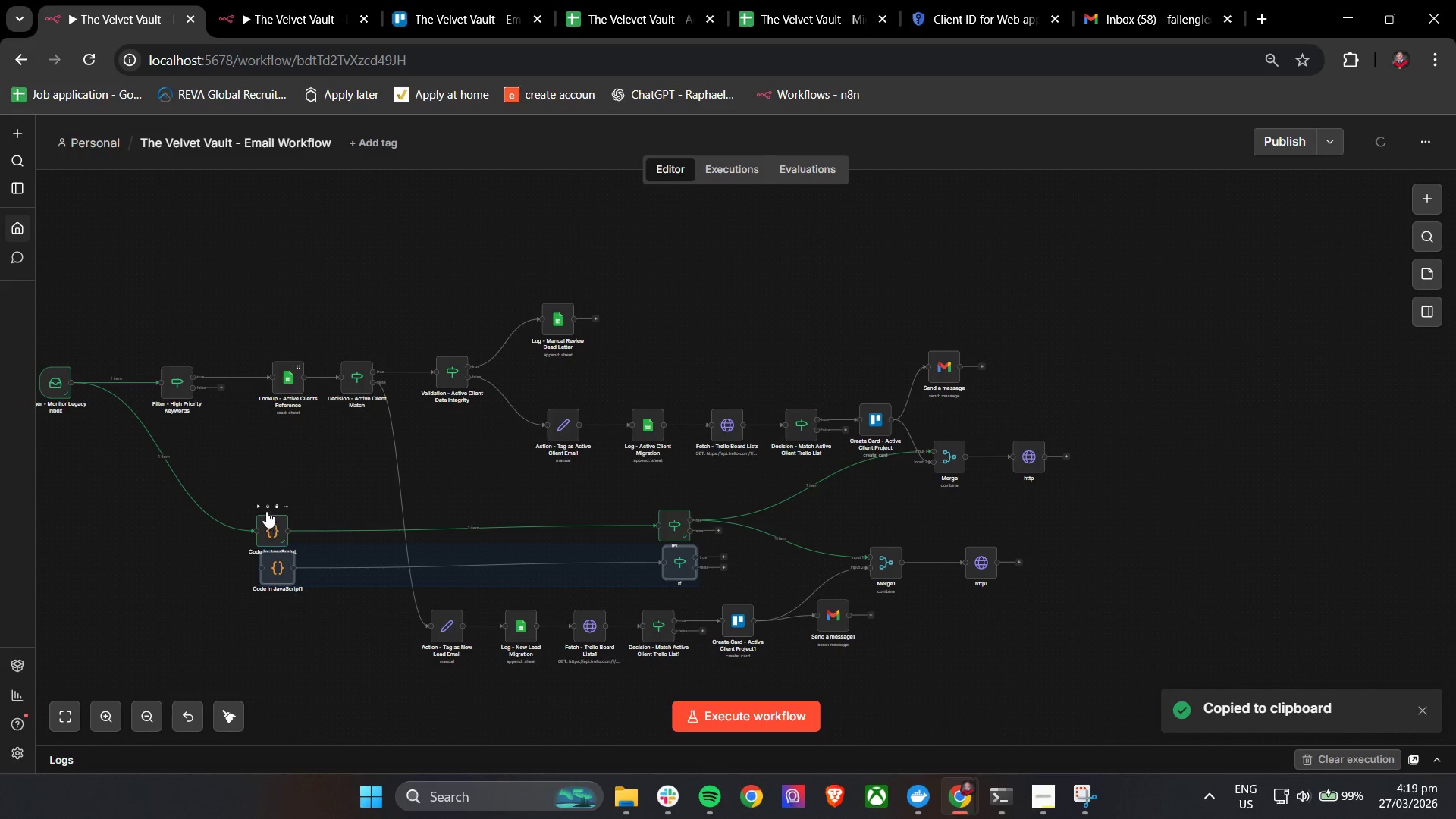 
left_click_drag(start_coordinate=[230, 481], to_coordinate=[711, 541])
 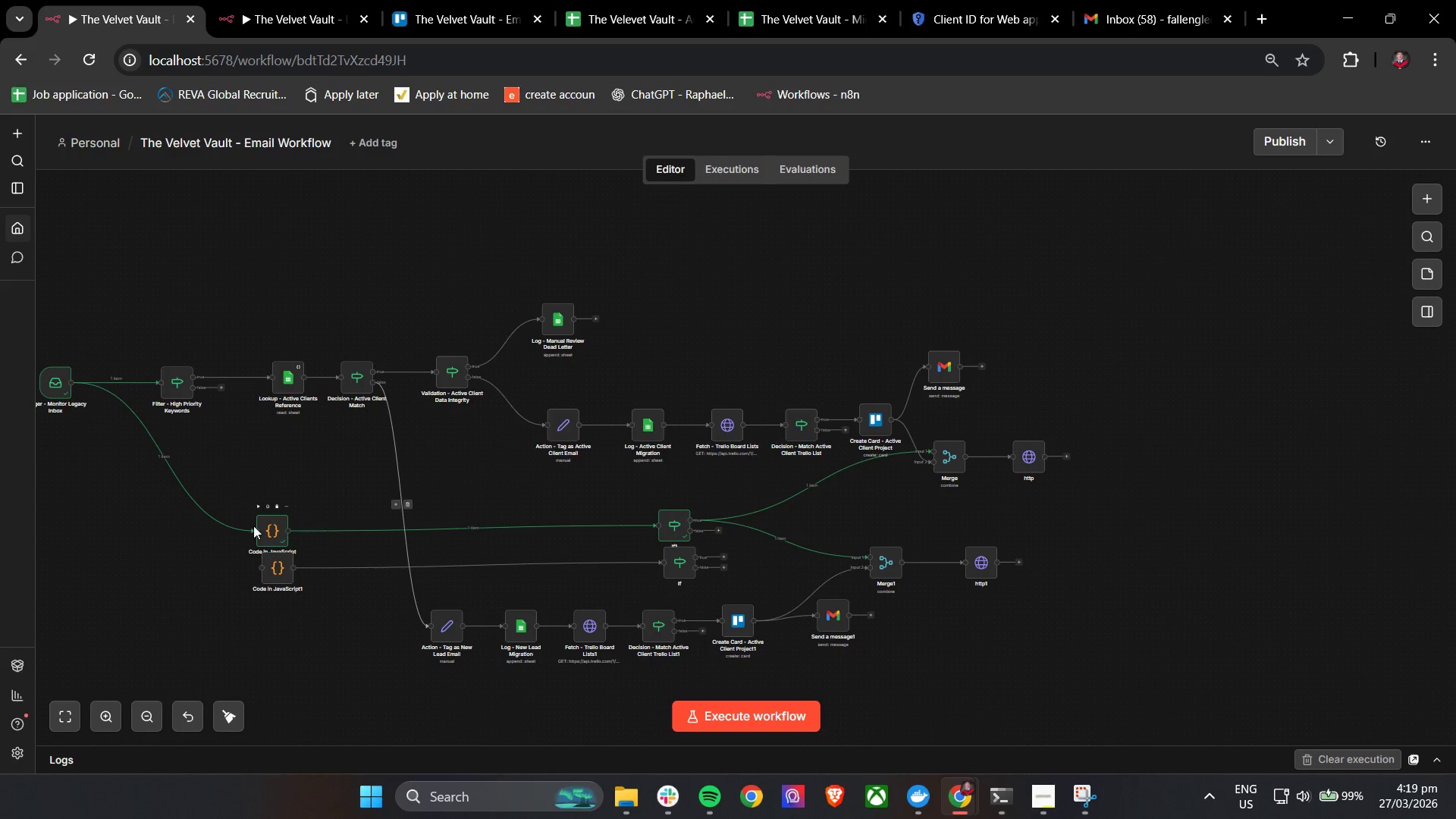 
left_click_drag(start_coordinate=[267, 529], to_coordinate=[278, 487])
 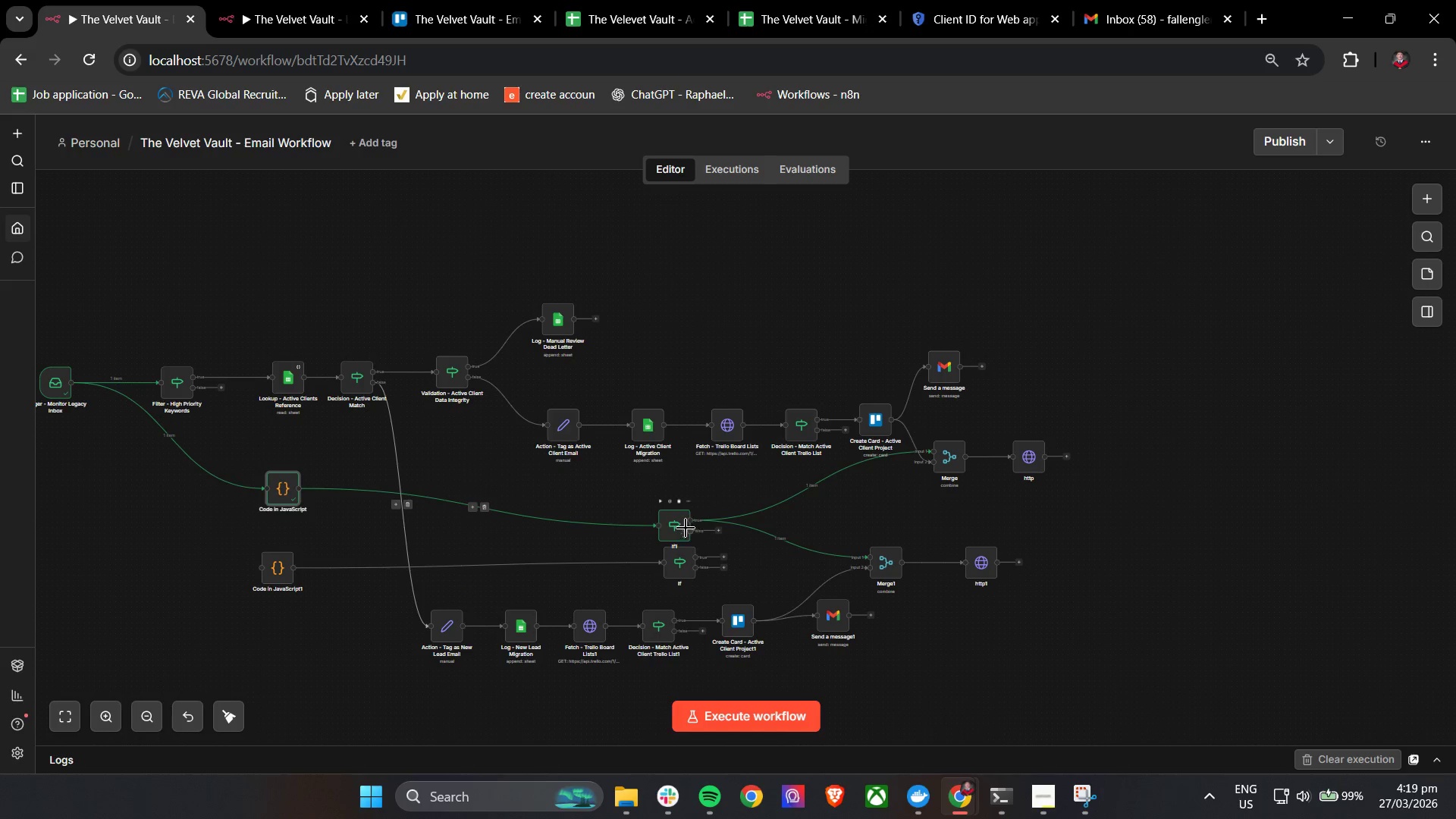 
left_click_drag(start_coordinate=[674, 529], to_coordinate=[664, 500])
 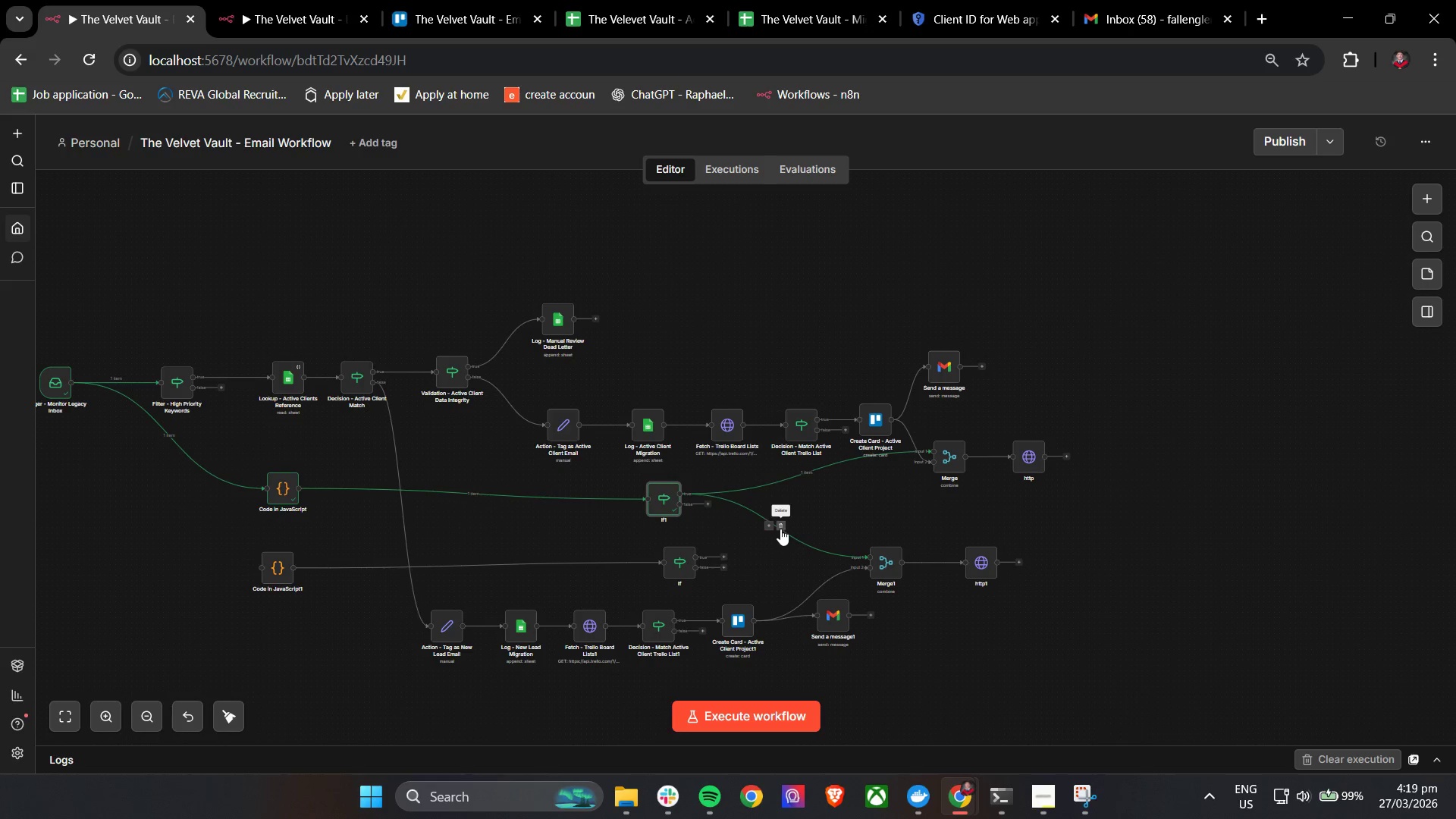 
left_click([780, 529])
 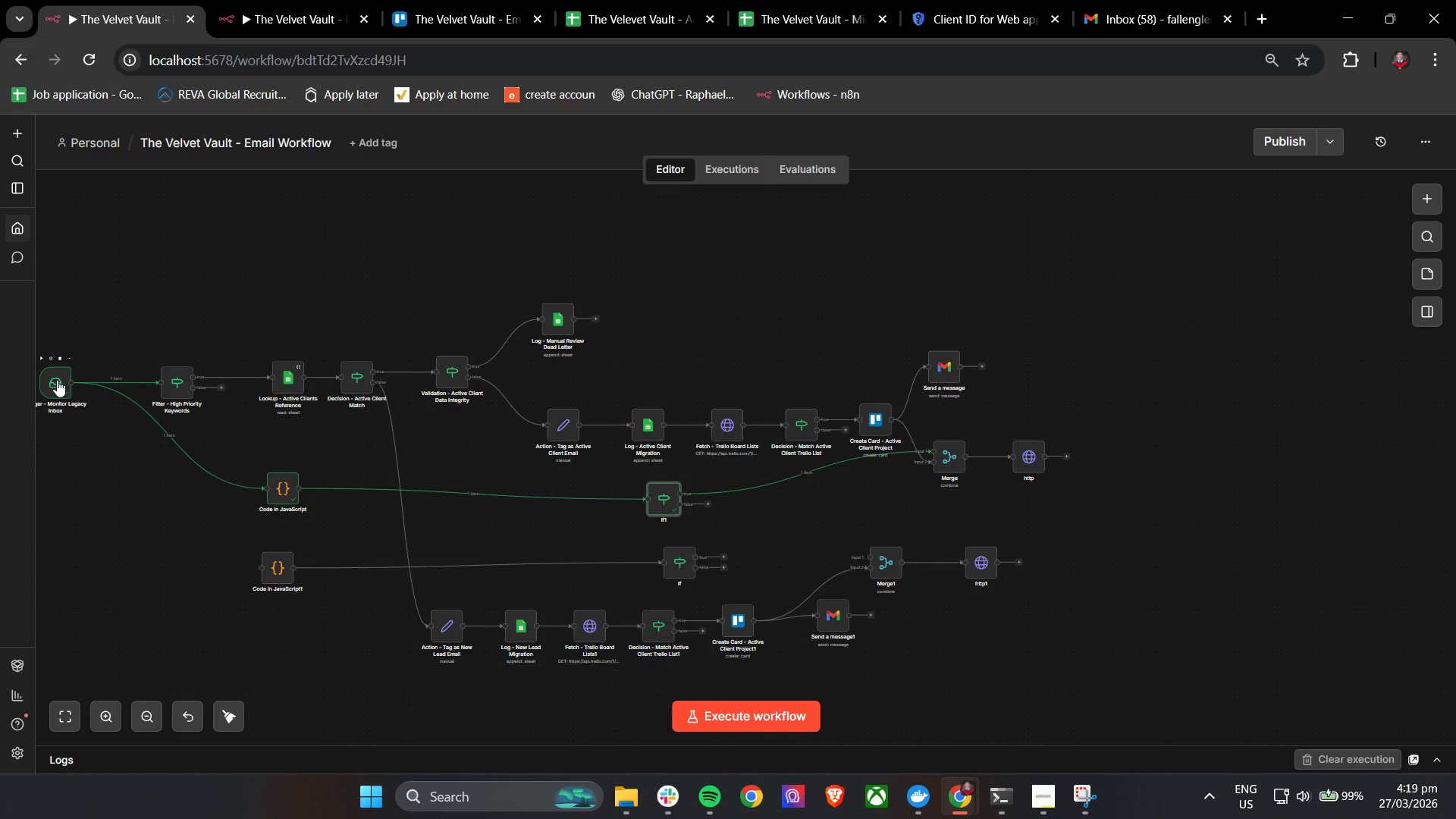 
wait(17.31)
 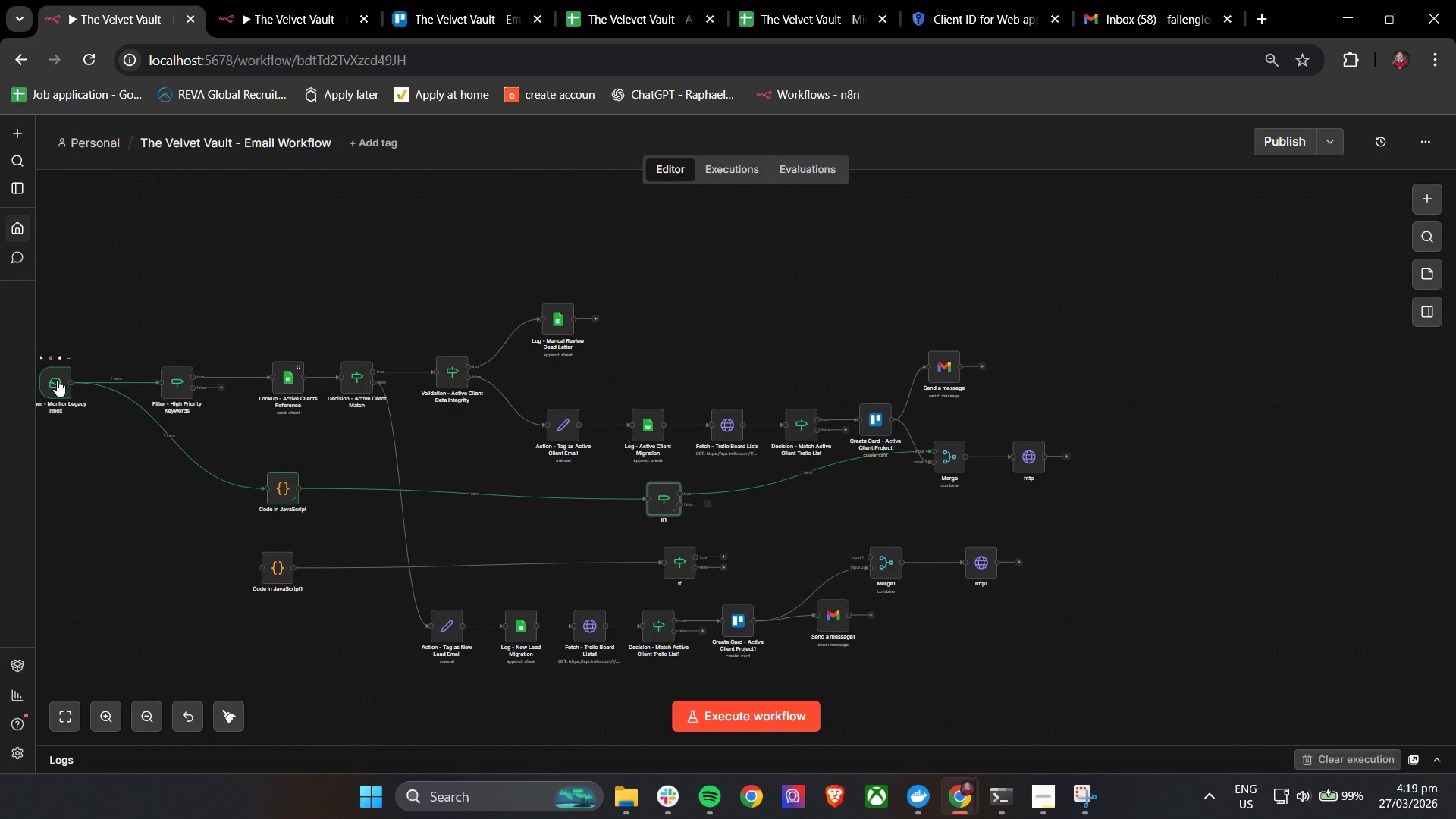 
double_click([661, 500])
 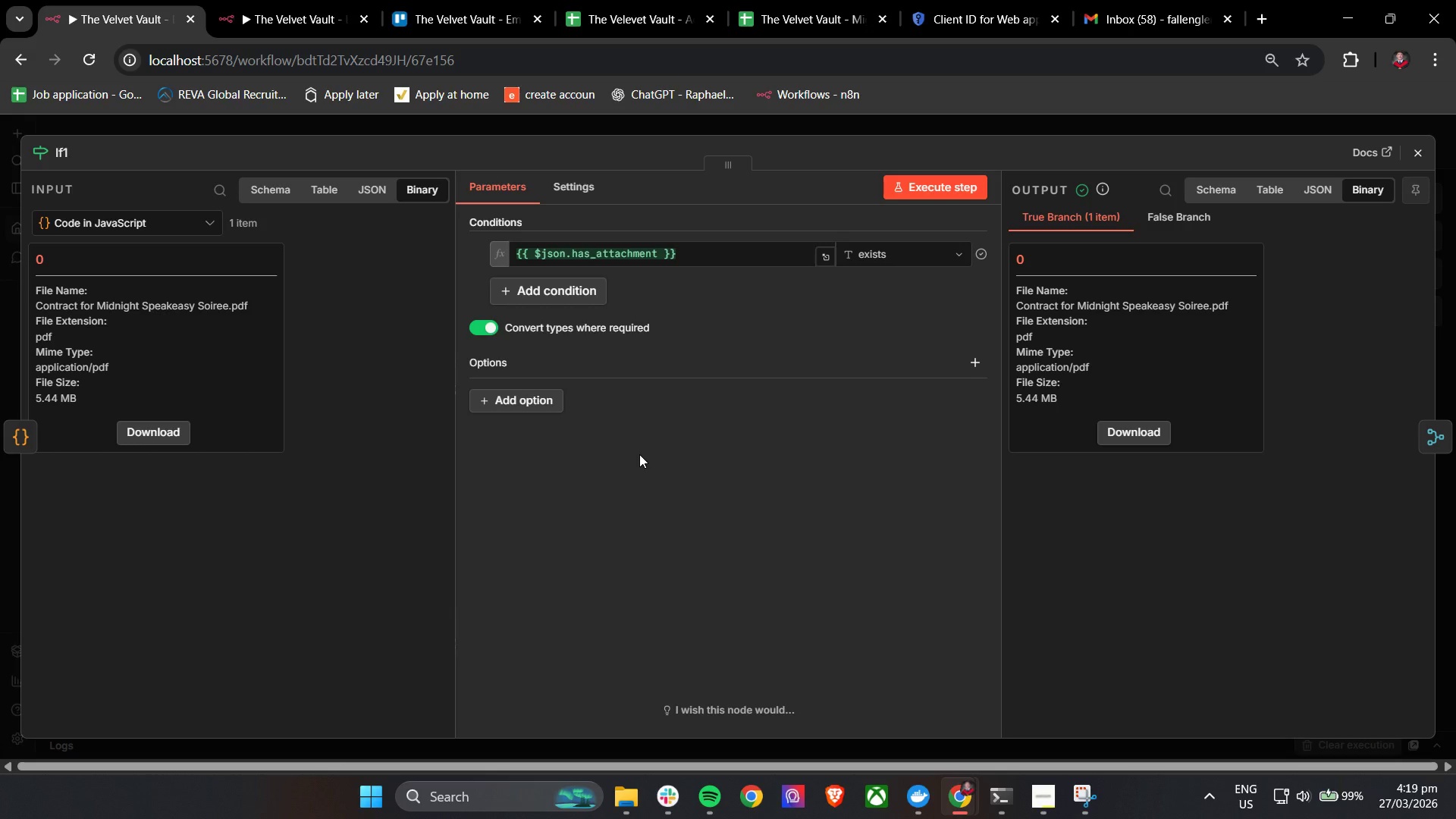 
wait(9.91)
 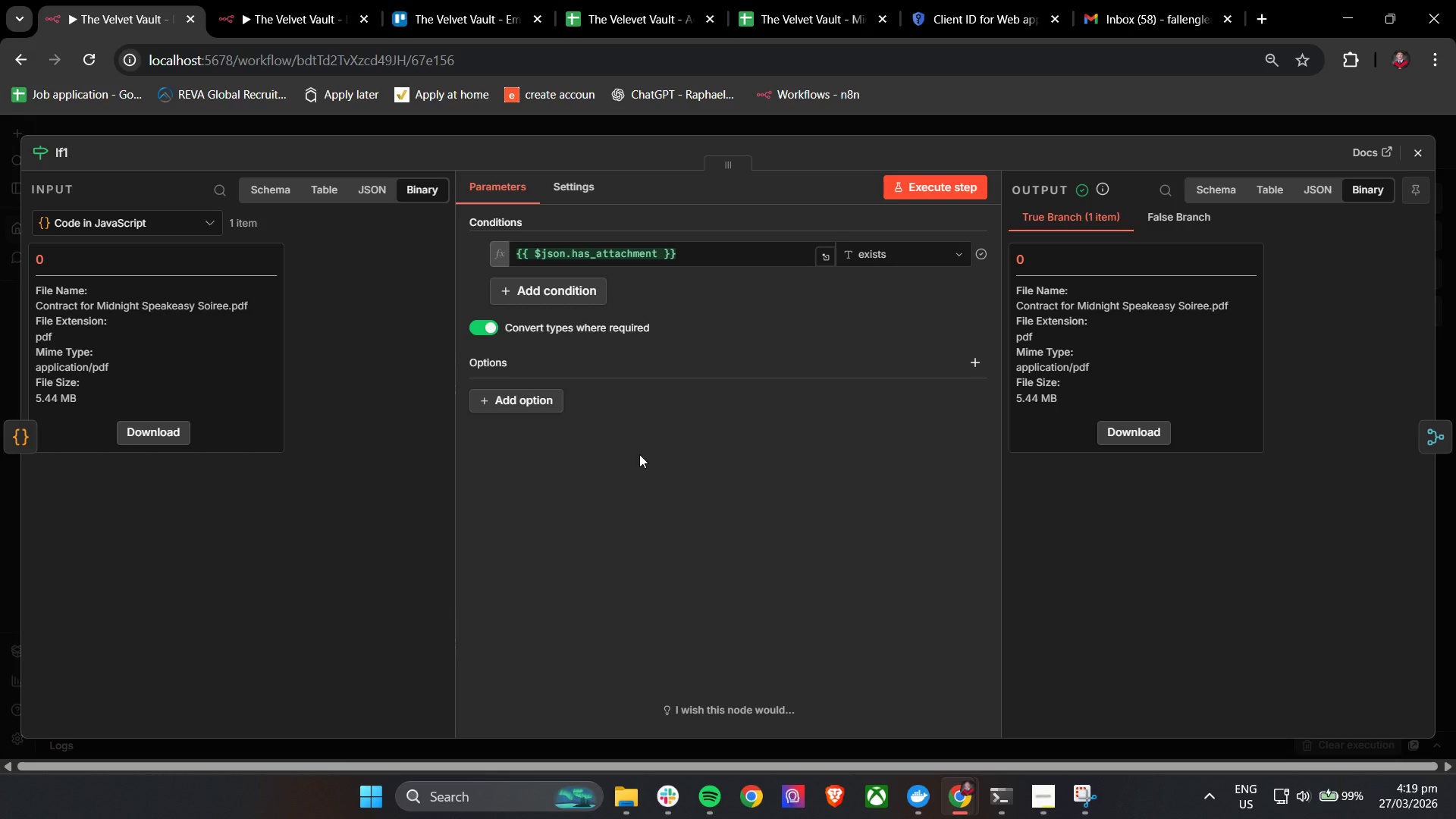 
left_click([766, 315])
 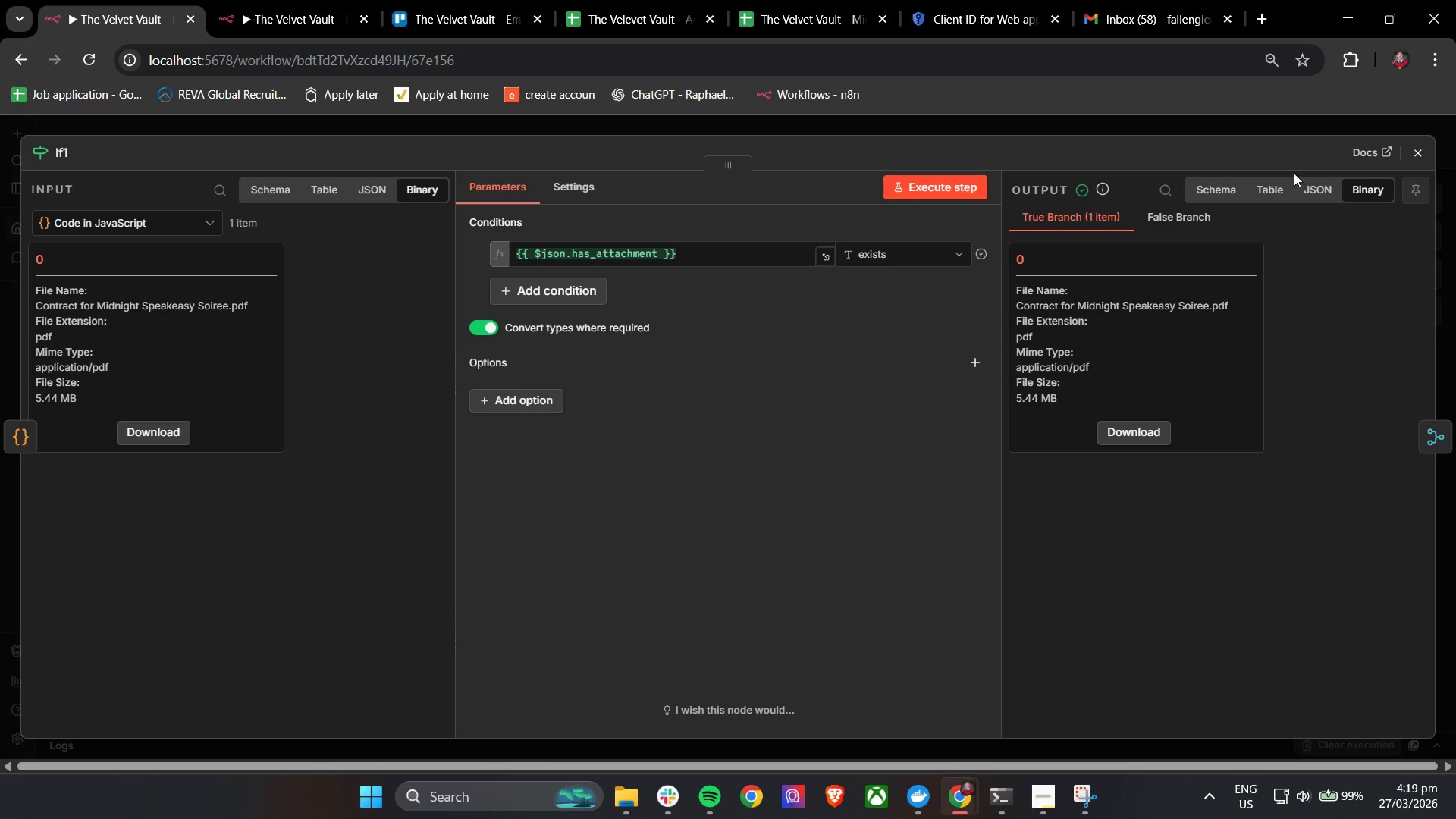 
left_click([1416, 149])
 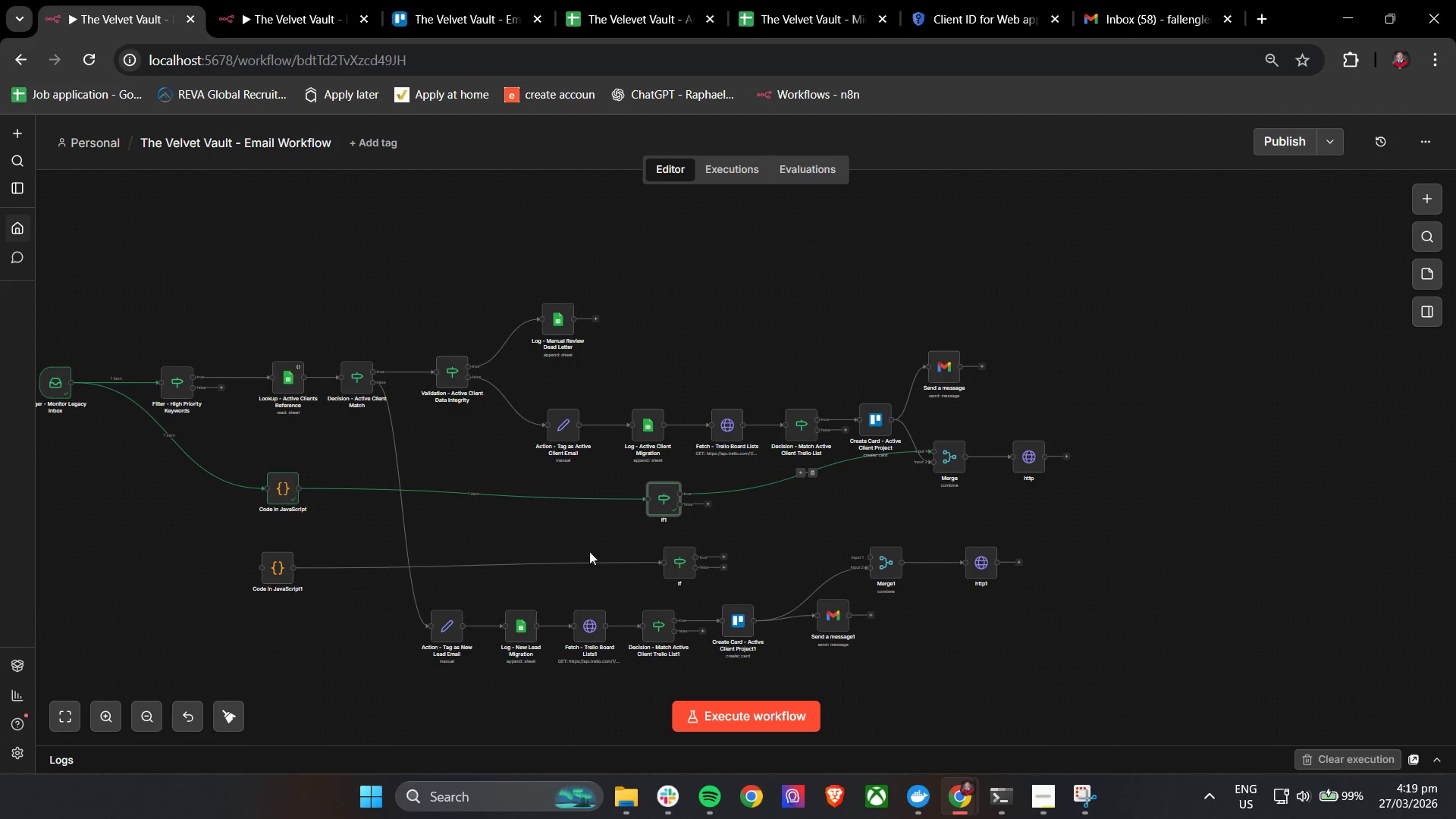 
hold_key(key=ControlLeft, duration=1.51)
scroll: coordinate [620, 526], scroll_direction: up, amount: 4.0
 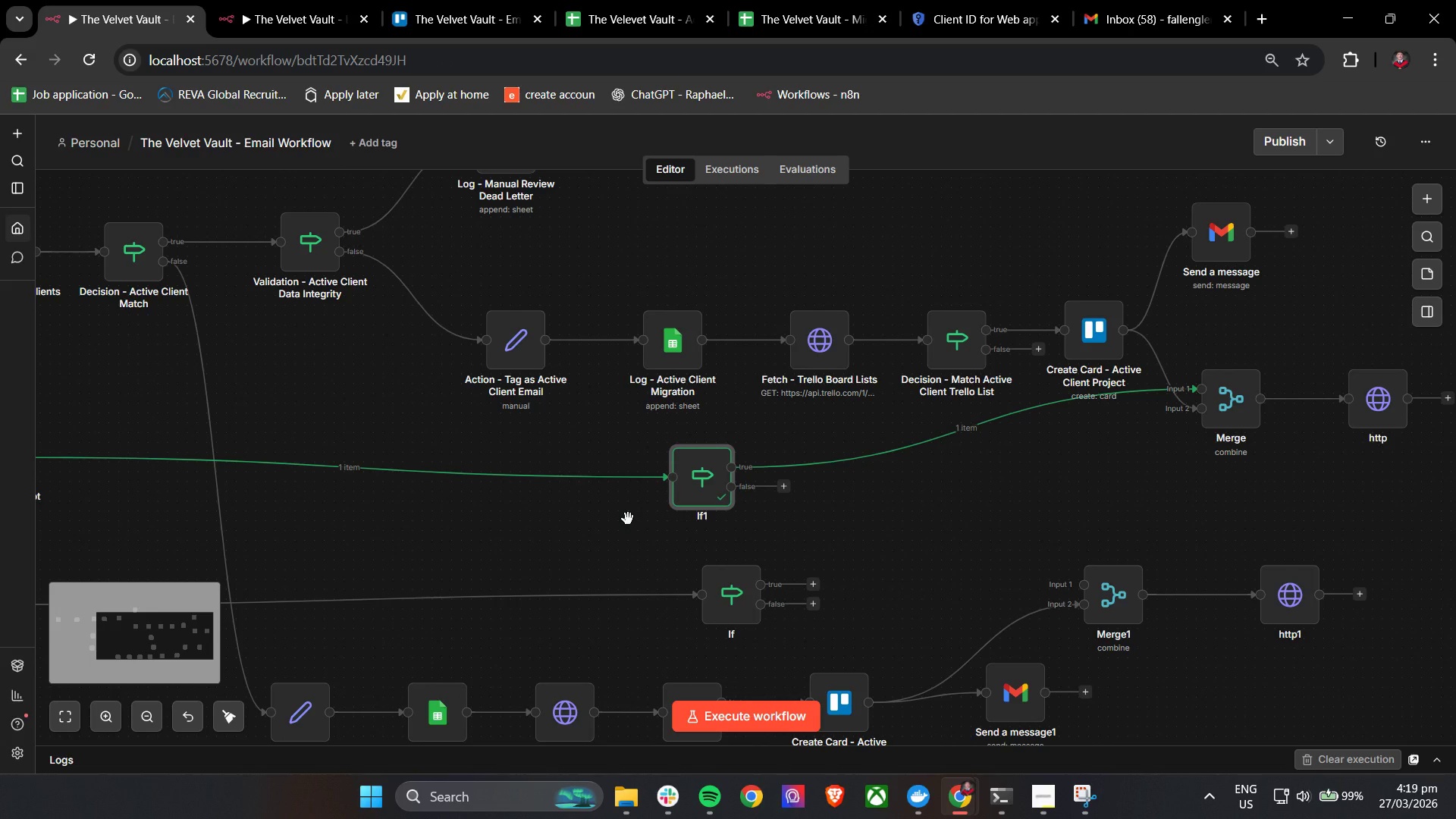 
hold_key(key=ControlLeft, duration=1.28)
scroll: coordinate [620, 532], scroll_direction: none, amount: 0.0
 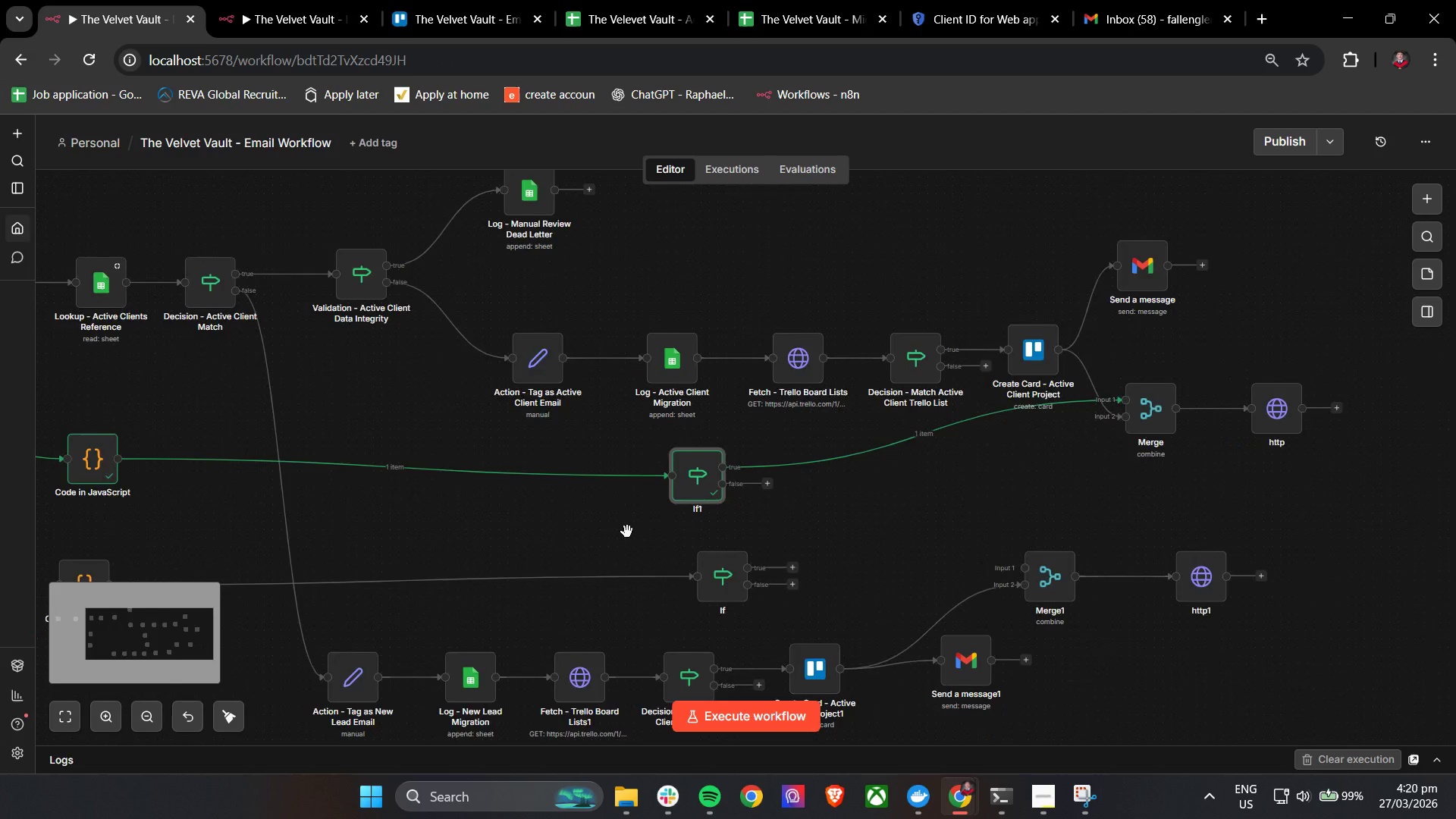 
scroll: coordinate [627, 532], scroll_direction: down, amount: 4.0
 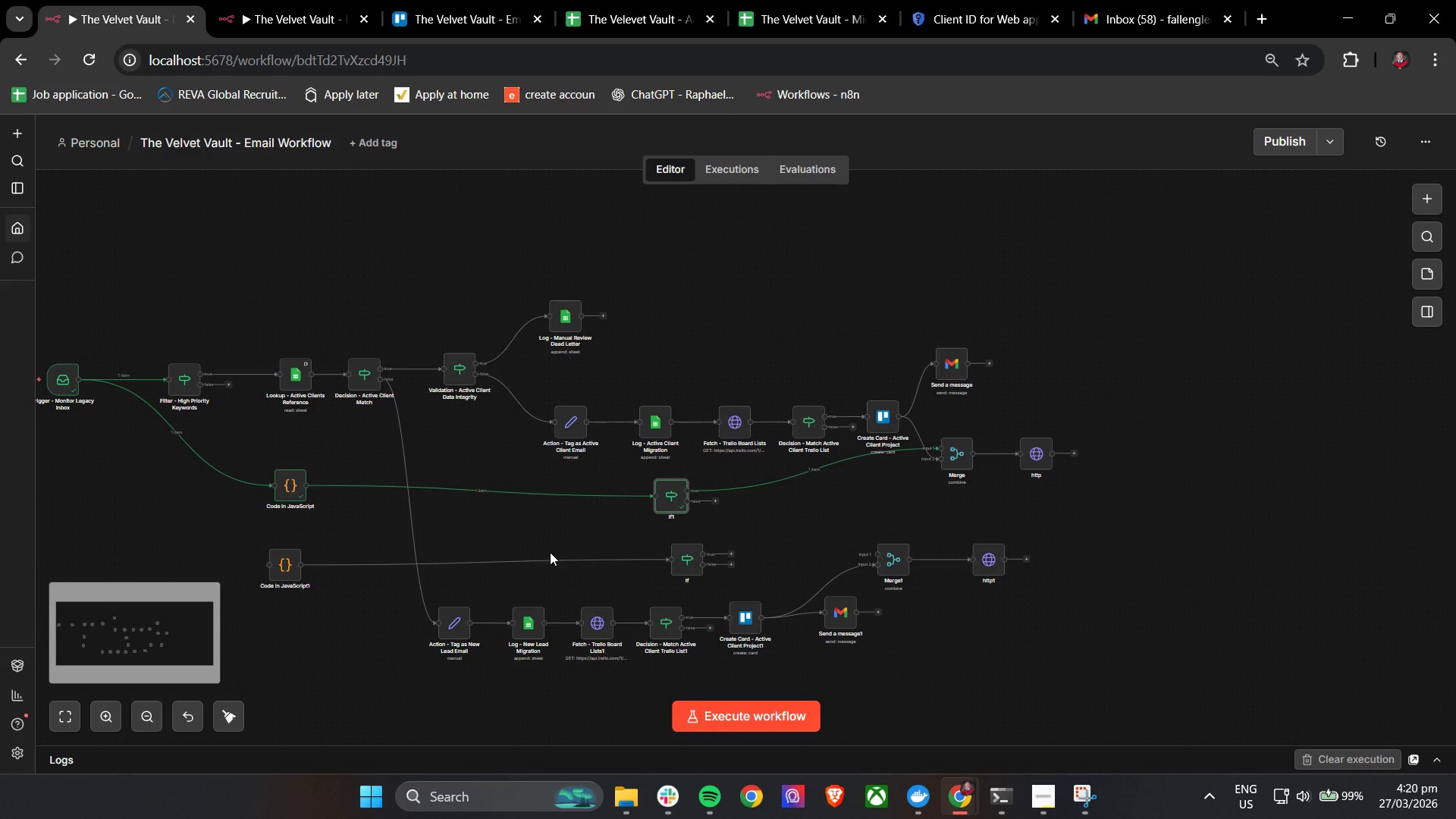 
left_click_drag(start_coordinate=[525, 532], to_coordinate=[573, 533])
 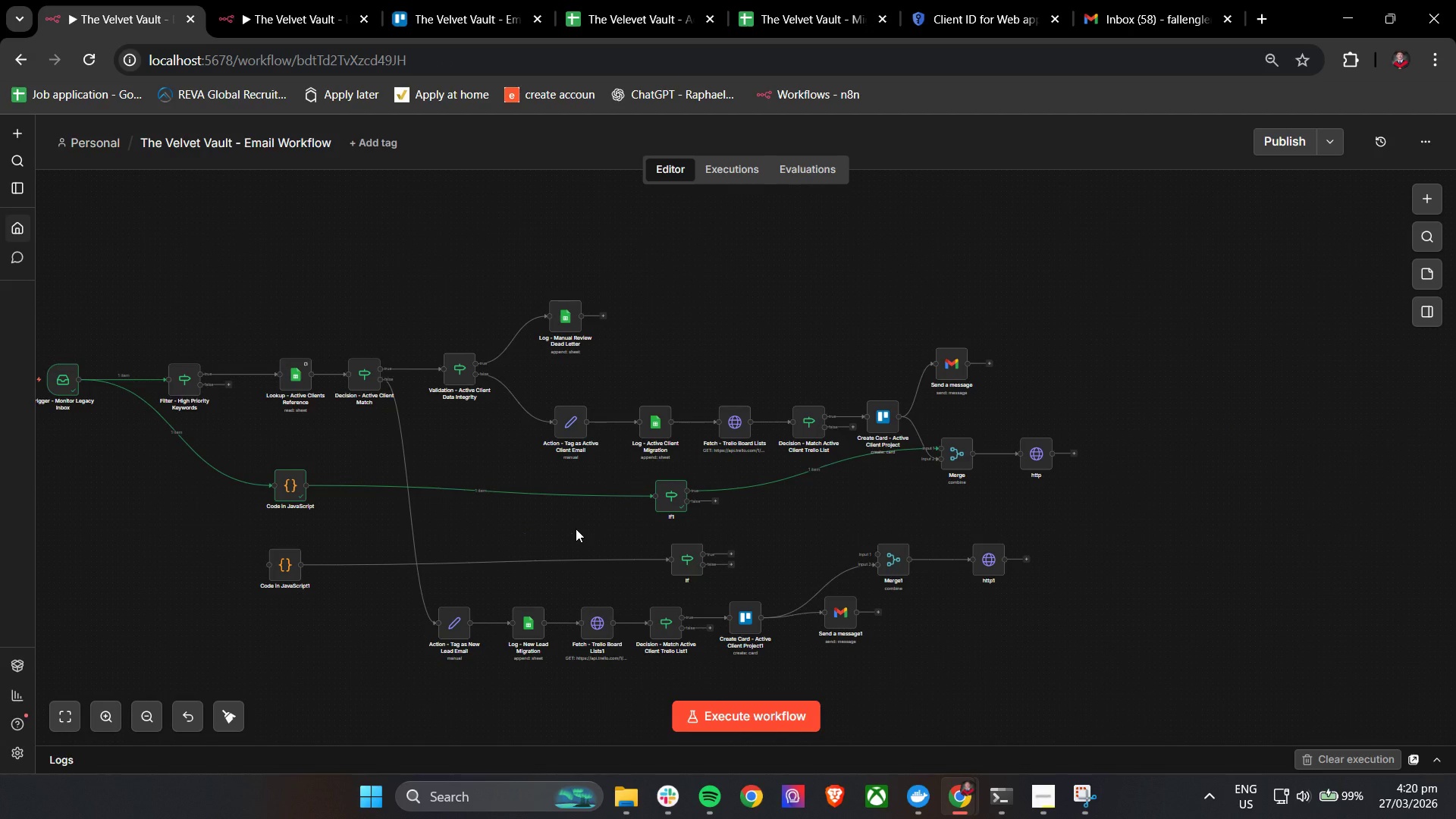 
wait(5.78)
 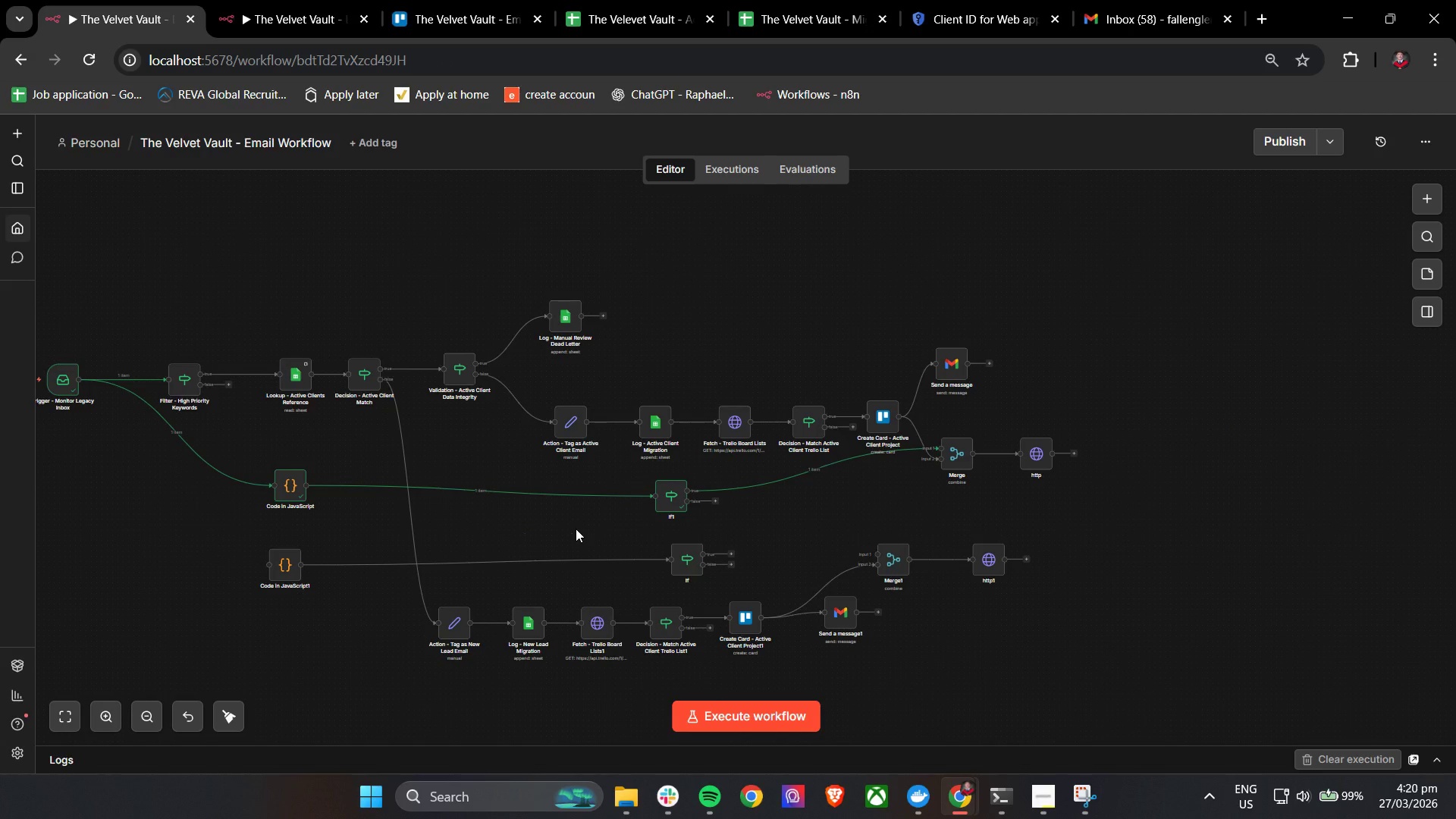 
hold_key(key=ControlLeft, duration=0.95)
left_click_drag(start_coordinate=[506, 533], to_coordinate=[615, 522])
 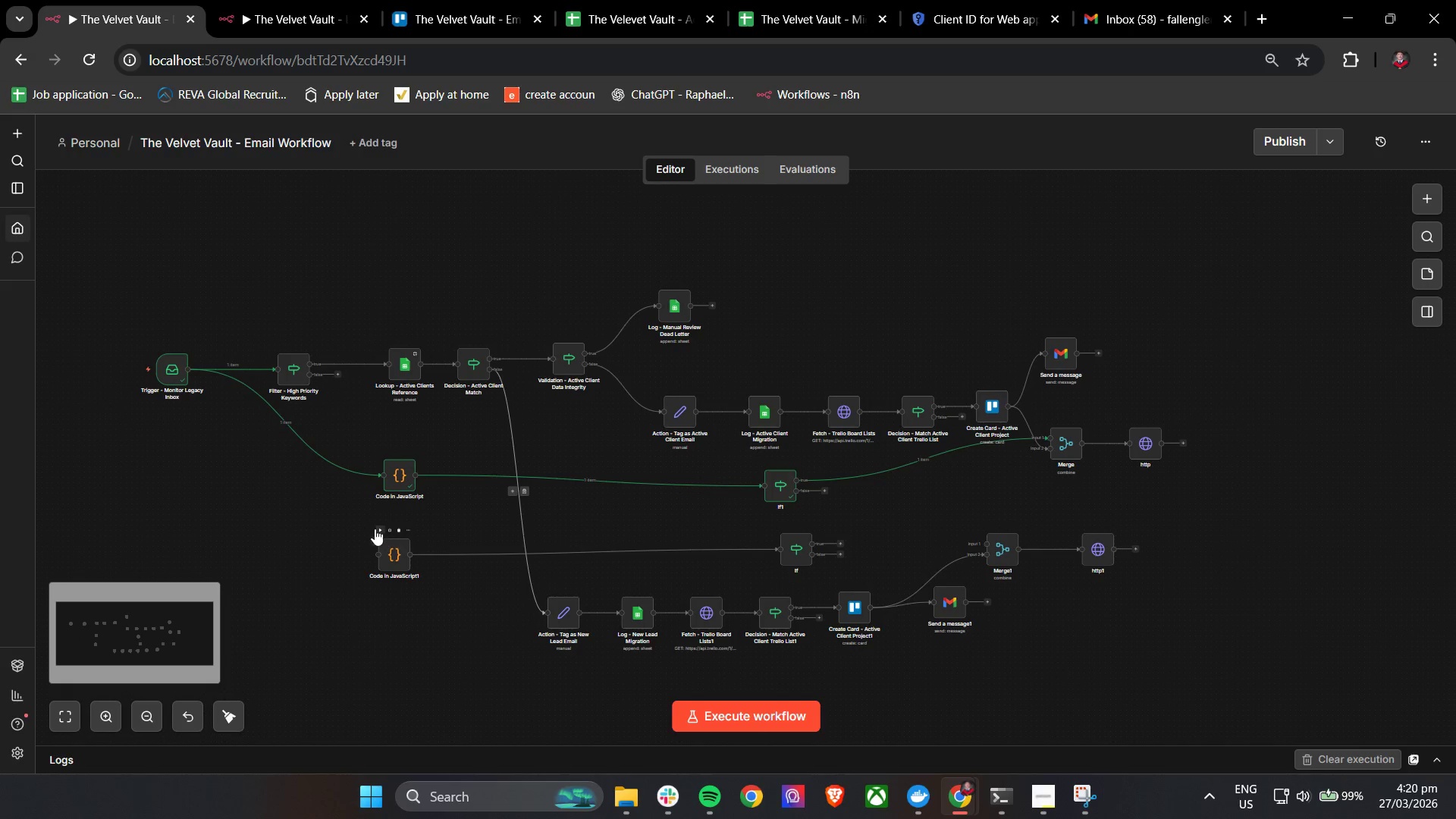 
left_click_drag(start_coordinate=[336, 519], to_coordinate=[839, 570])
 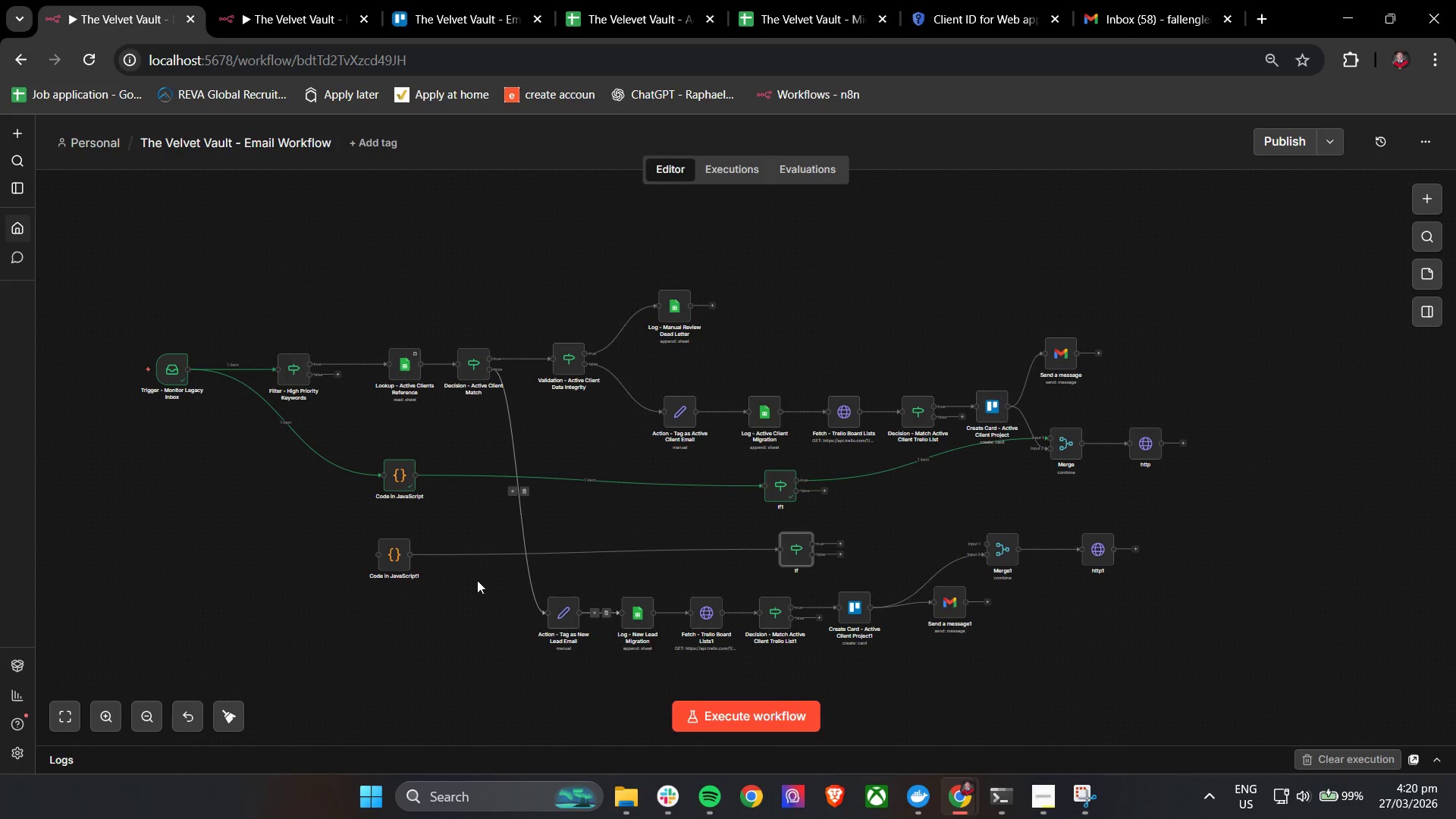 
left_click_drag(start_coordinate=[390, 555], to_coordinate=[391, 543])
 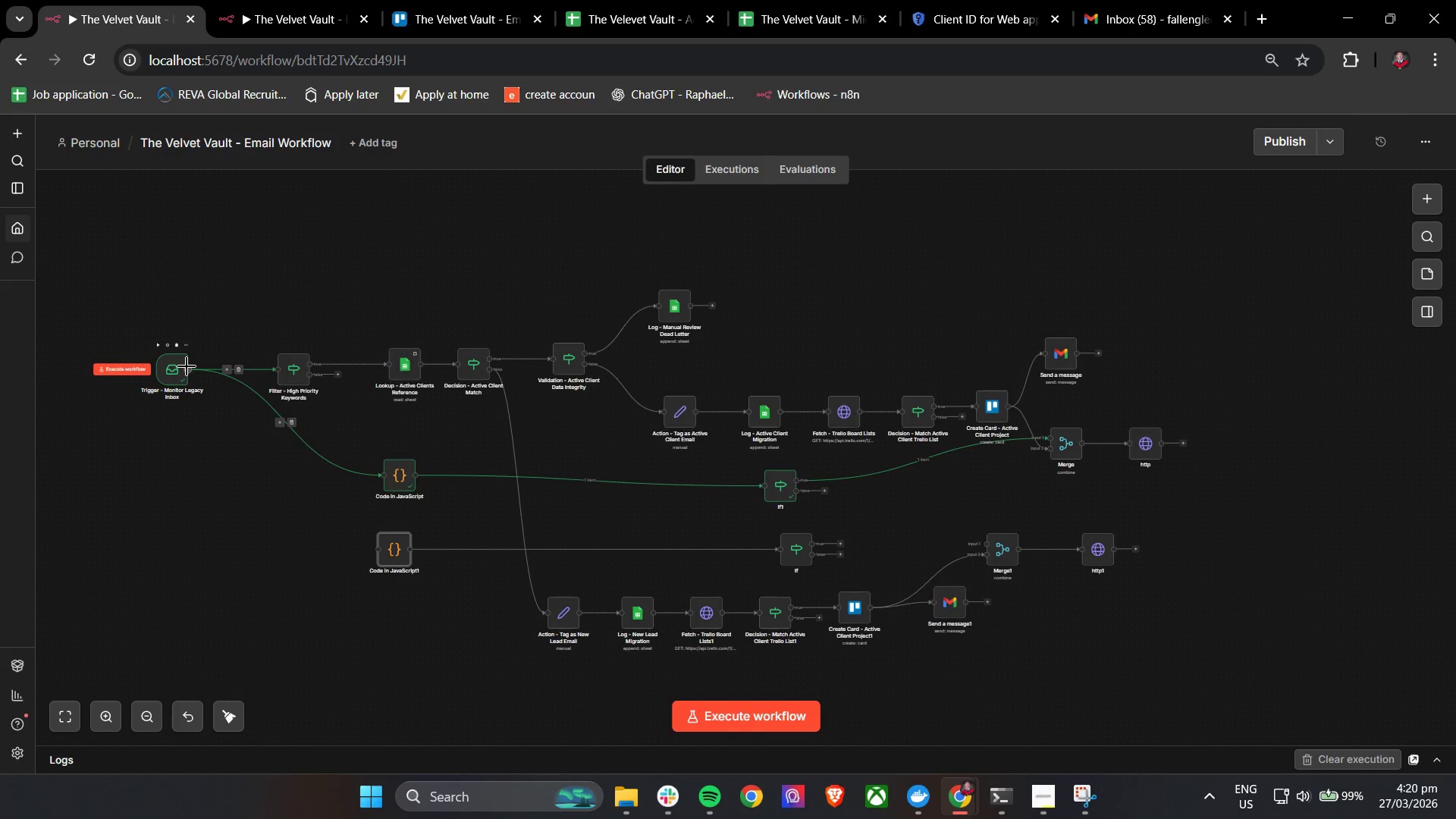 
left_click_drag(start_coordinate=[189, 370], to_coordinate=[377, 547])
 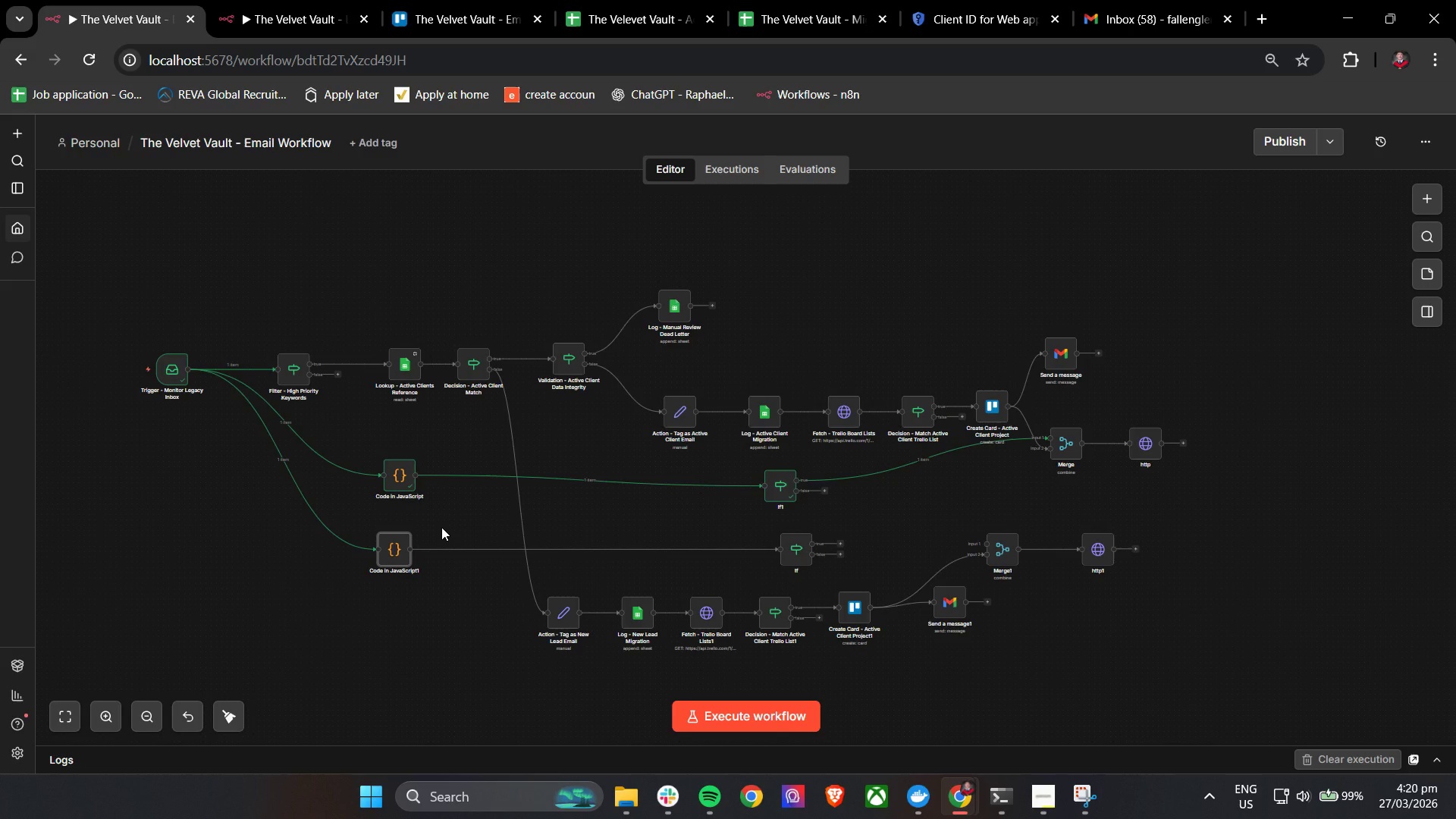 
wait(13.11)
 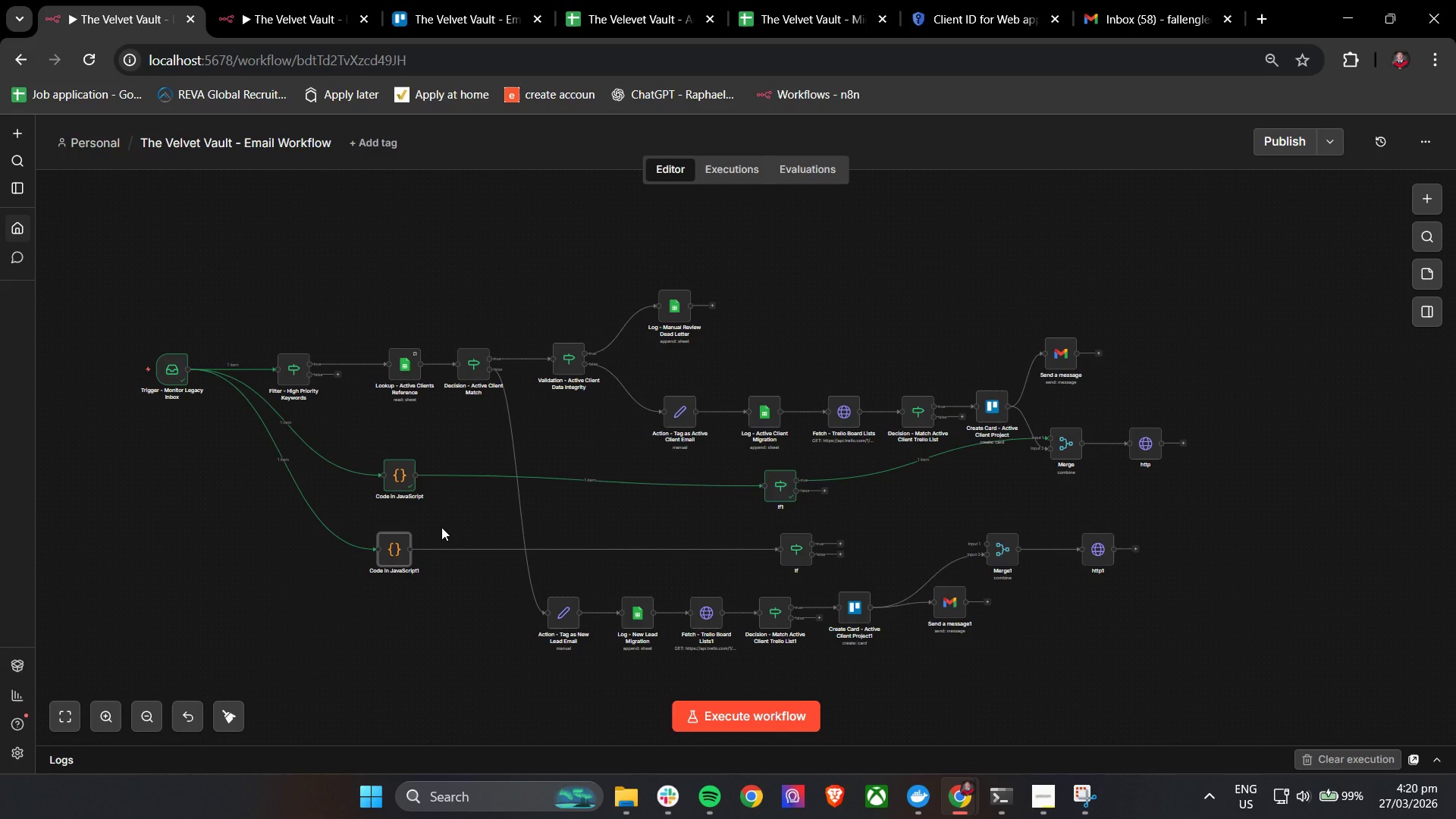 
hold_key(key=ControlLeft, duration=0.39)
scroll: coordinate [452, 431], scroll_direction: up, amount: 3.0
 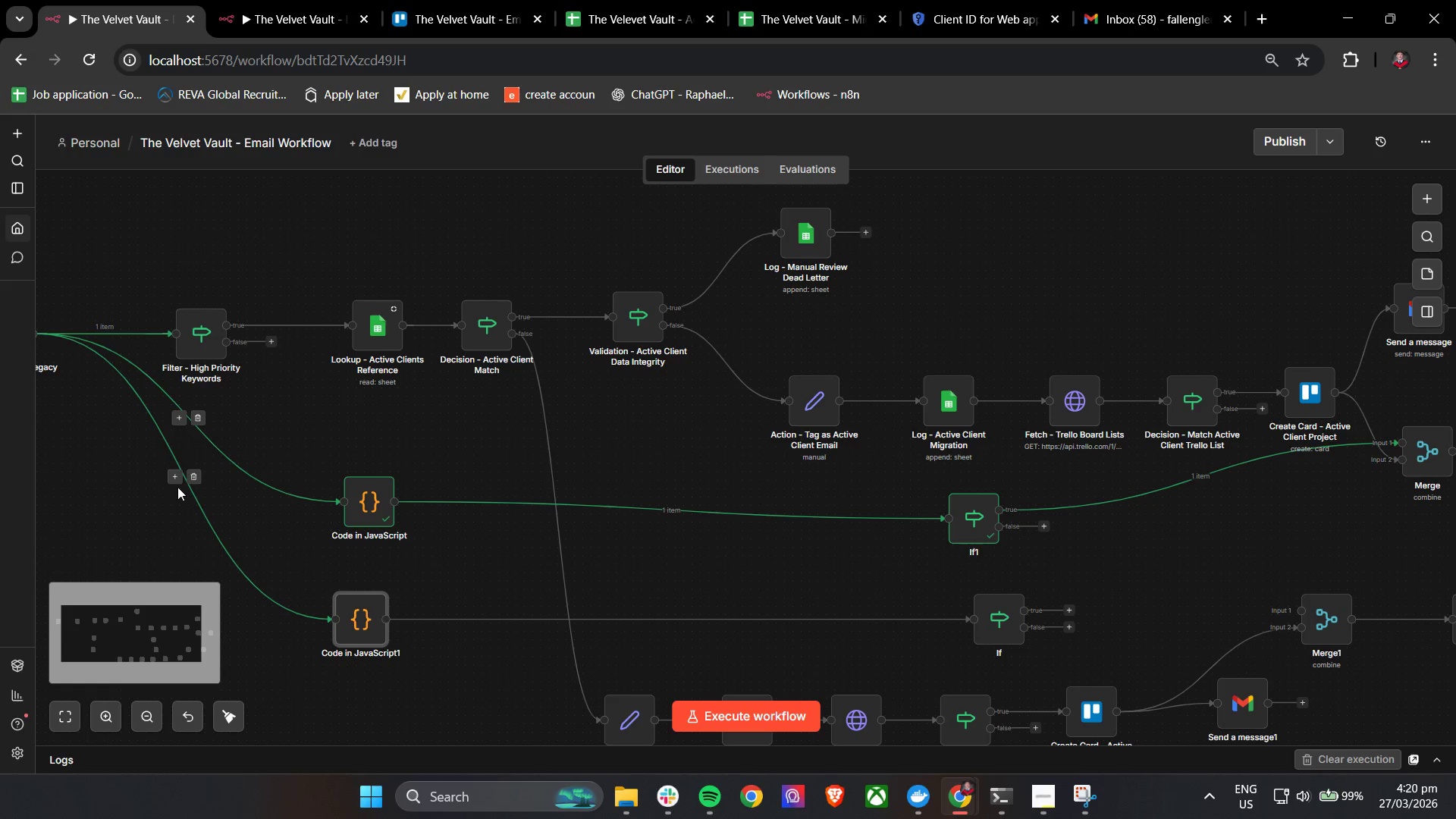 
left_click([196, 477])
 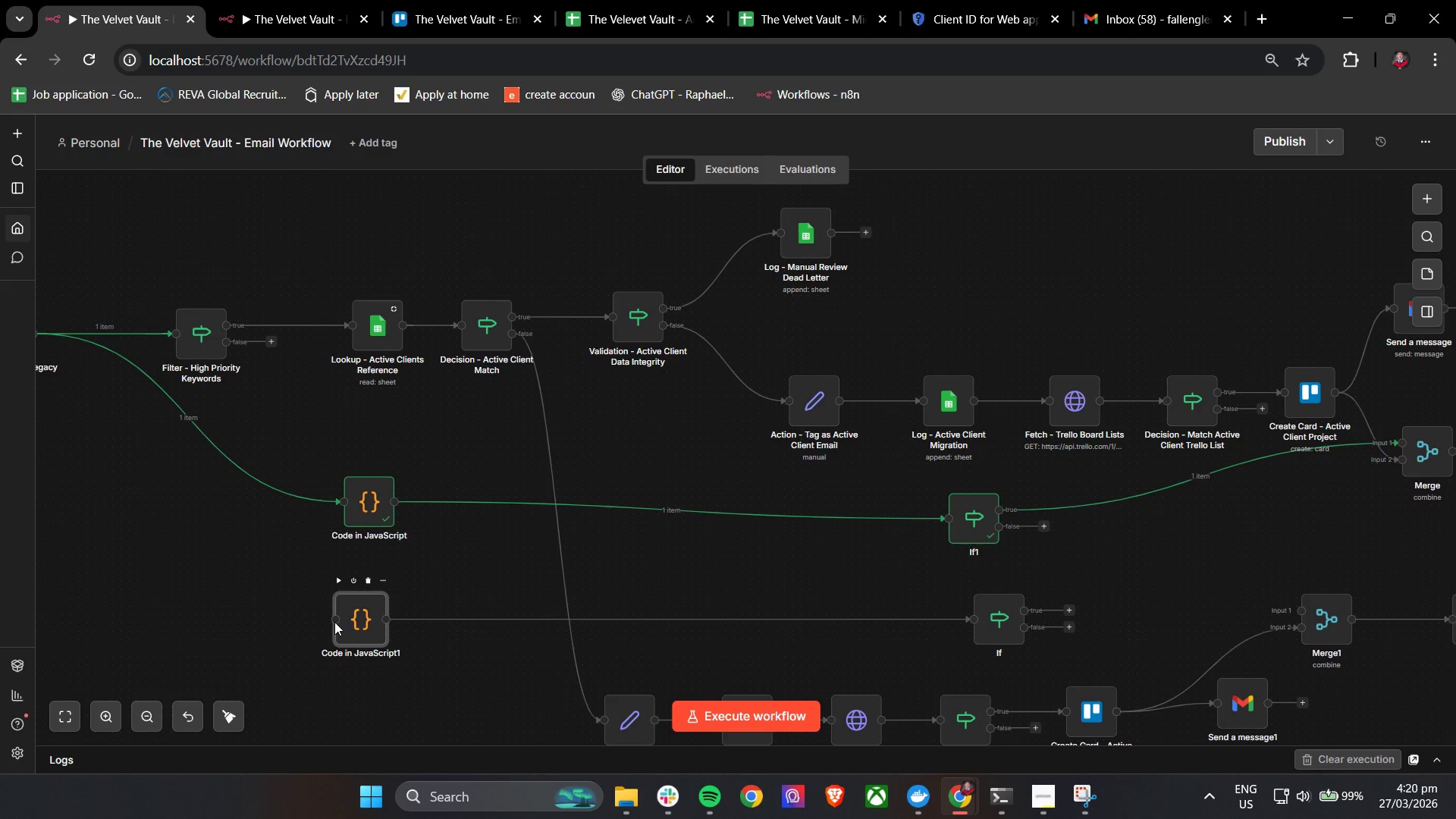 
left_click_drag(start_coordinate=[334, 620], to_coordinate=[518, 334])
 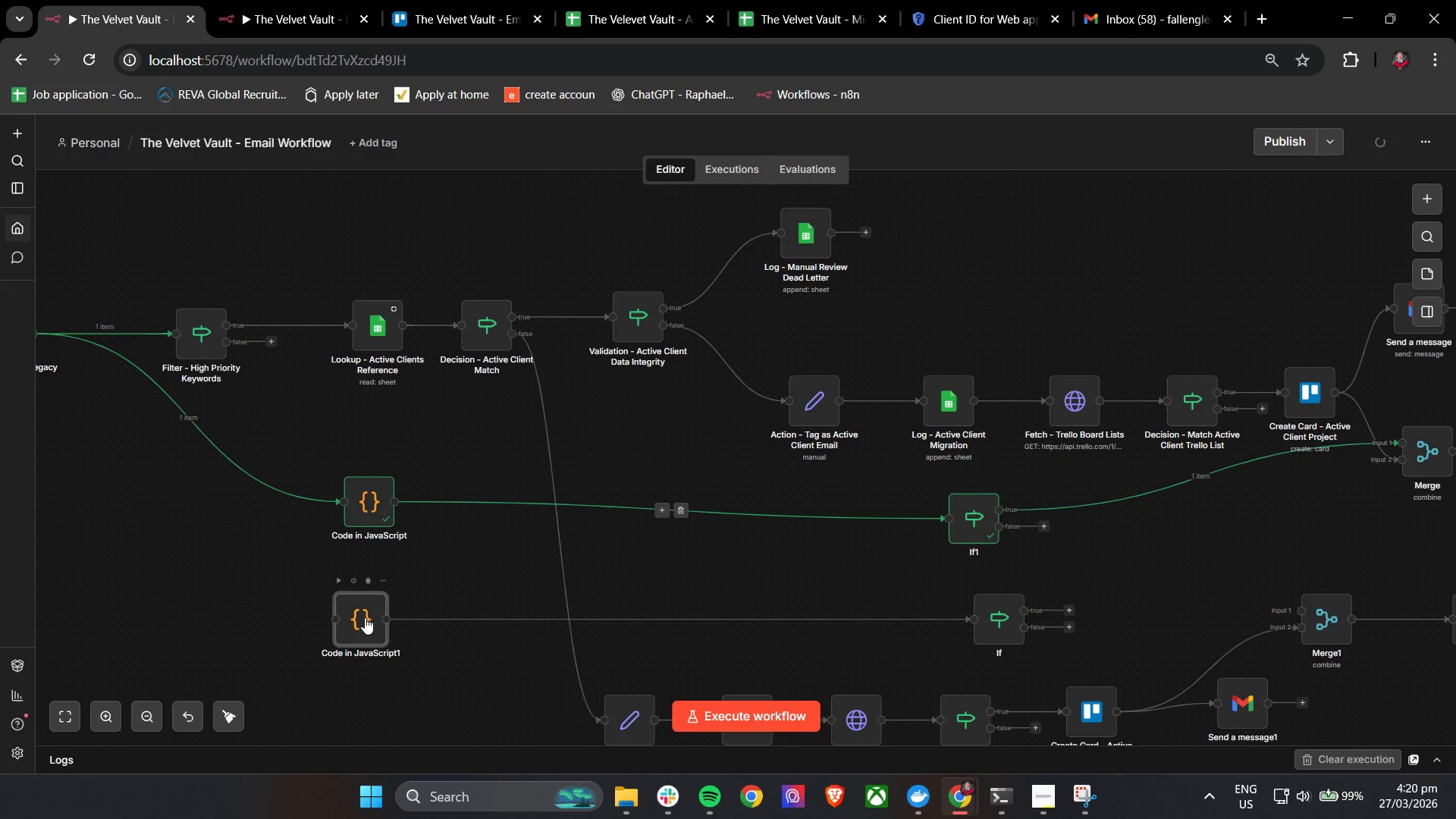 
left_click_drag(start_coordinate=[350, 635], to_coordinate=[650, 602])
 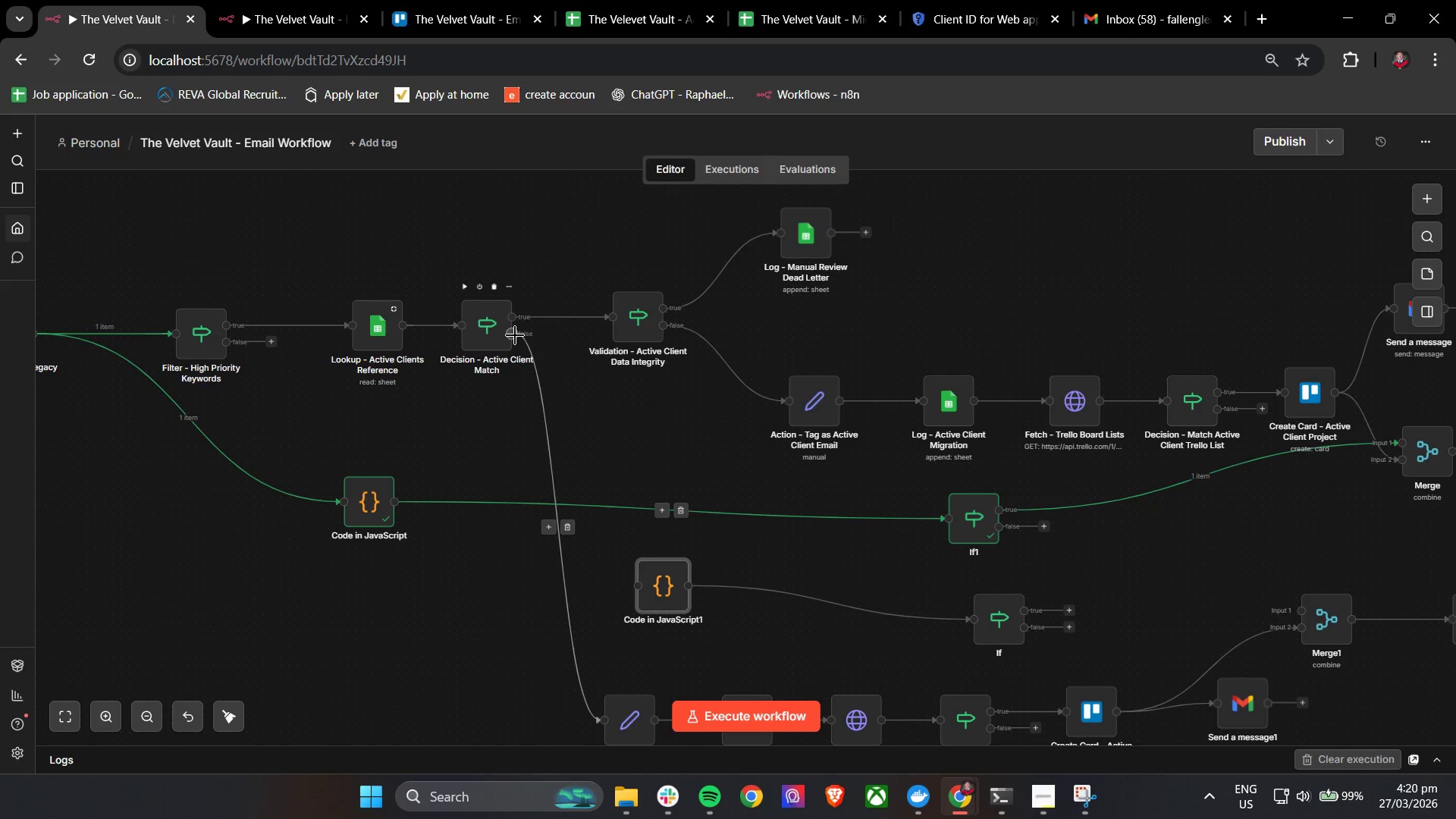 
left_click_drag(start_coordinate=[514, 335], to_coordinate=[635, 582])
 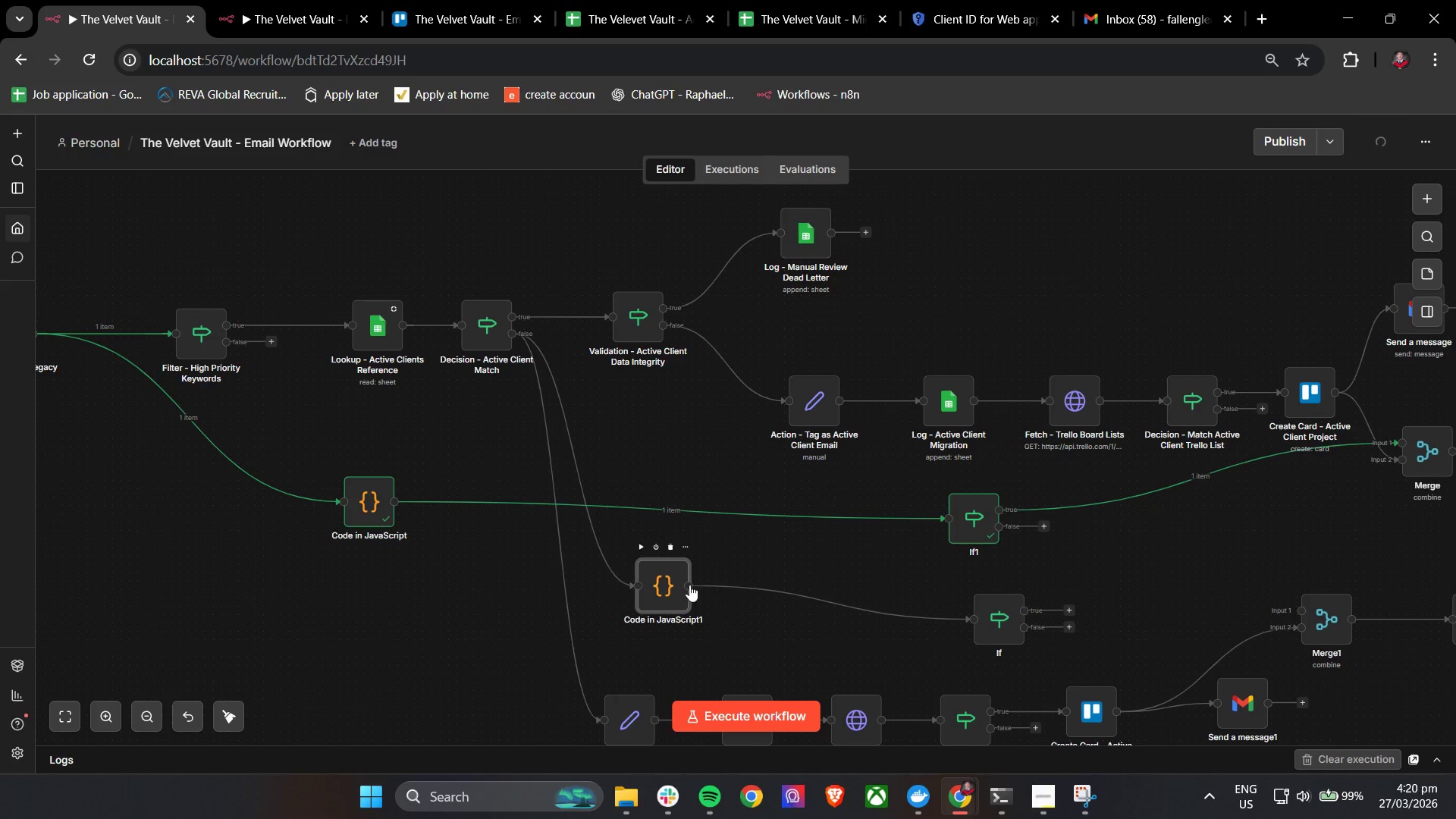 
hold_key(key=ControlLeft, duration=0.5)
scroll: coordinate [837, 573], scroll_direction: down, amount: 4.0
 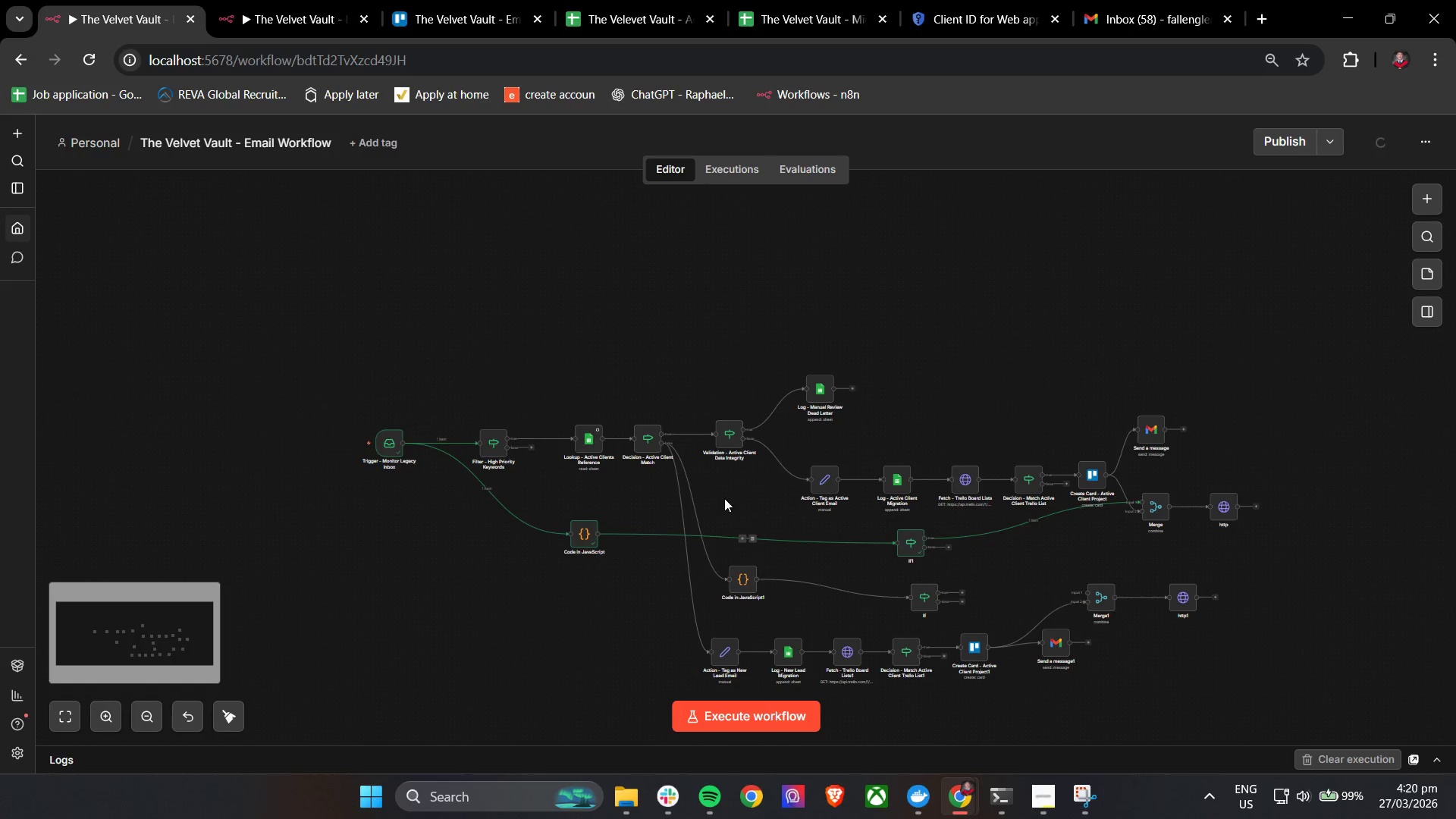 
double_click([745, 575])
 